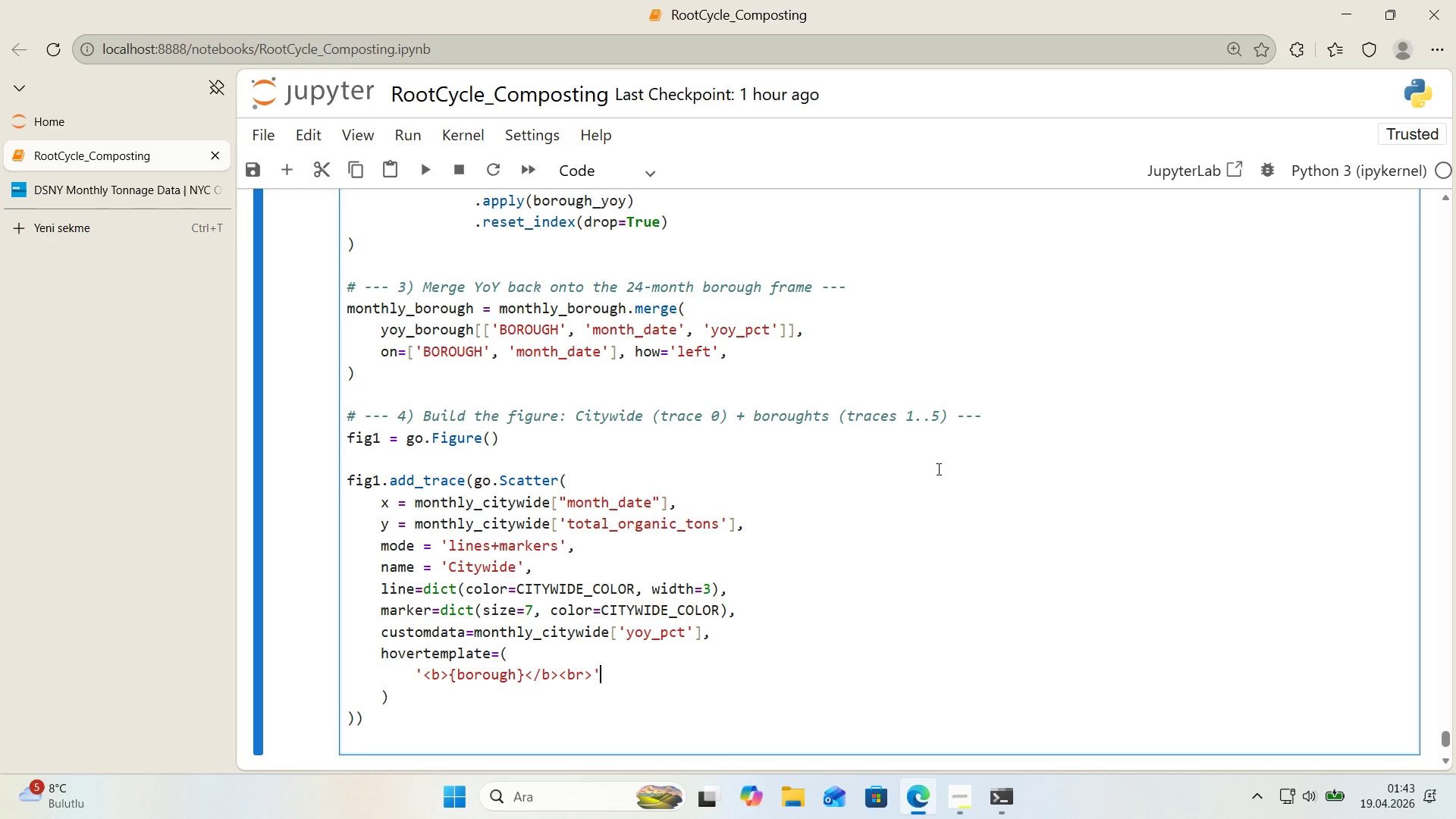 
key(ArrowRight)
 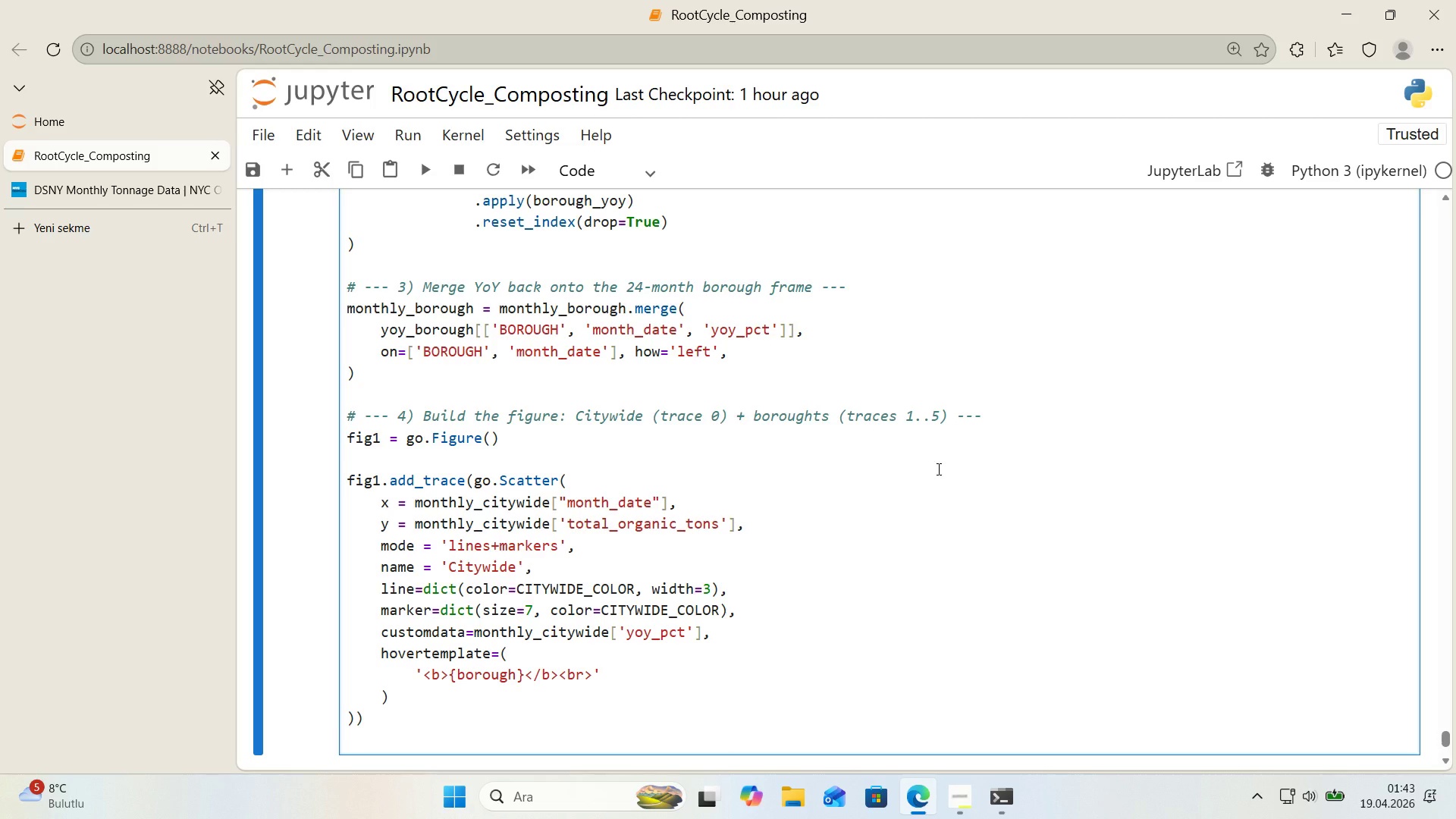 
key(Enter)
 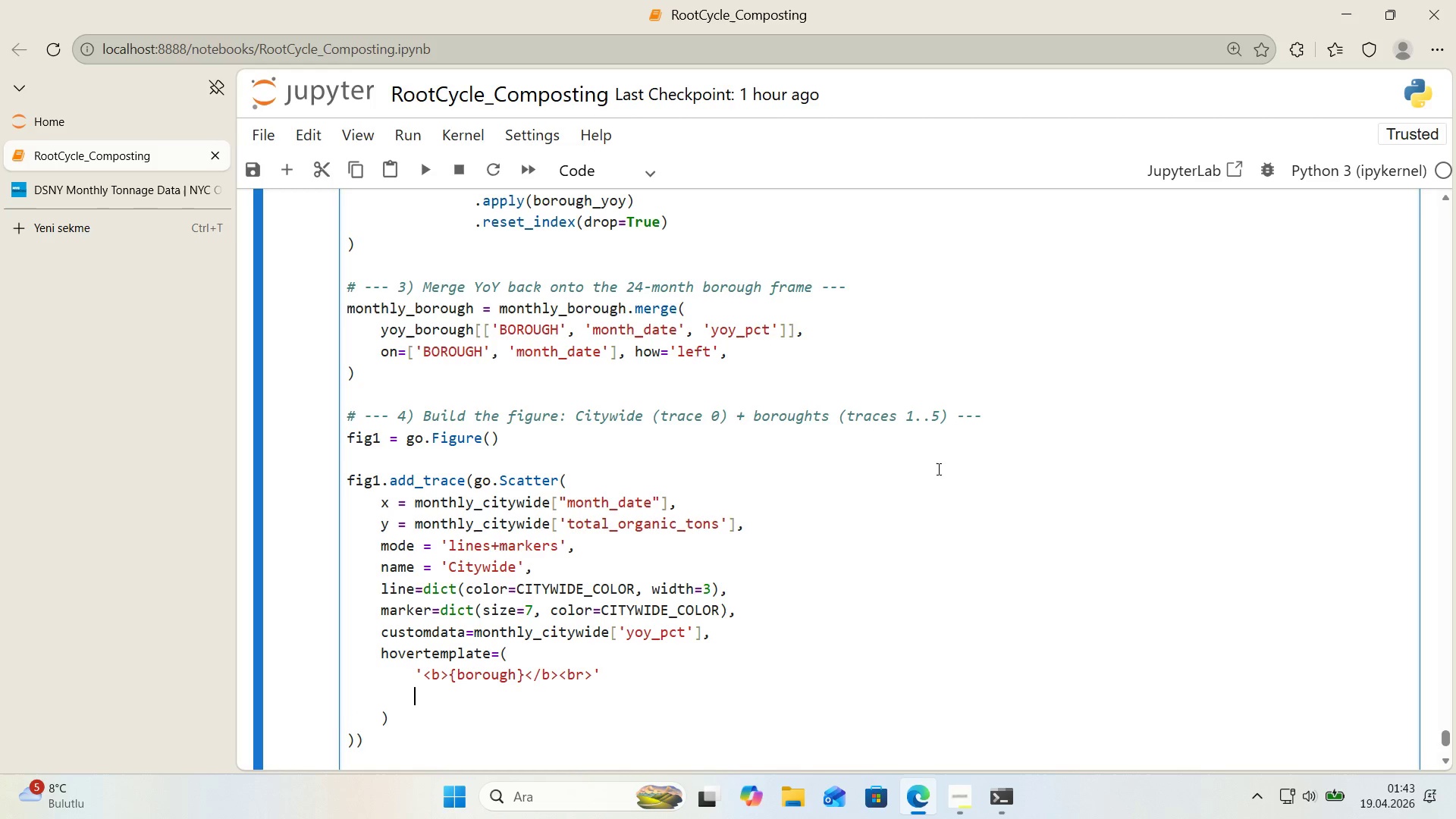 
type(@@)
 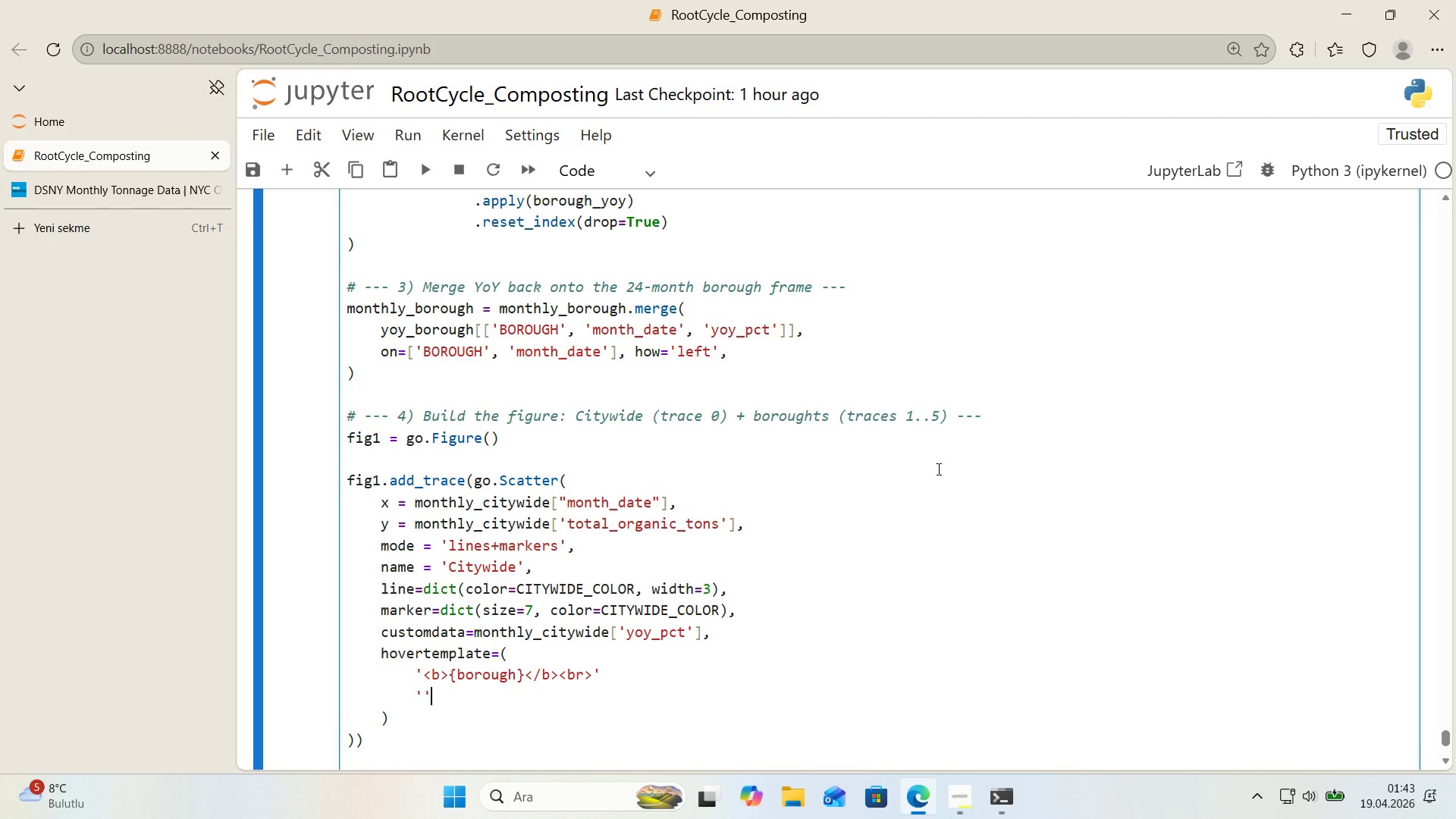 
key(ArrowLeft)
 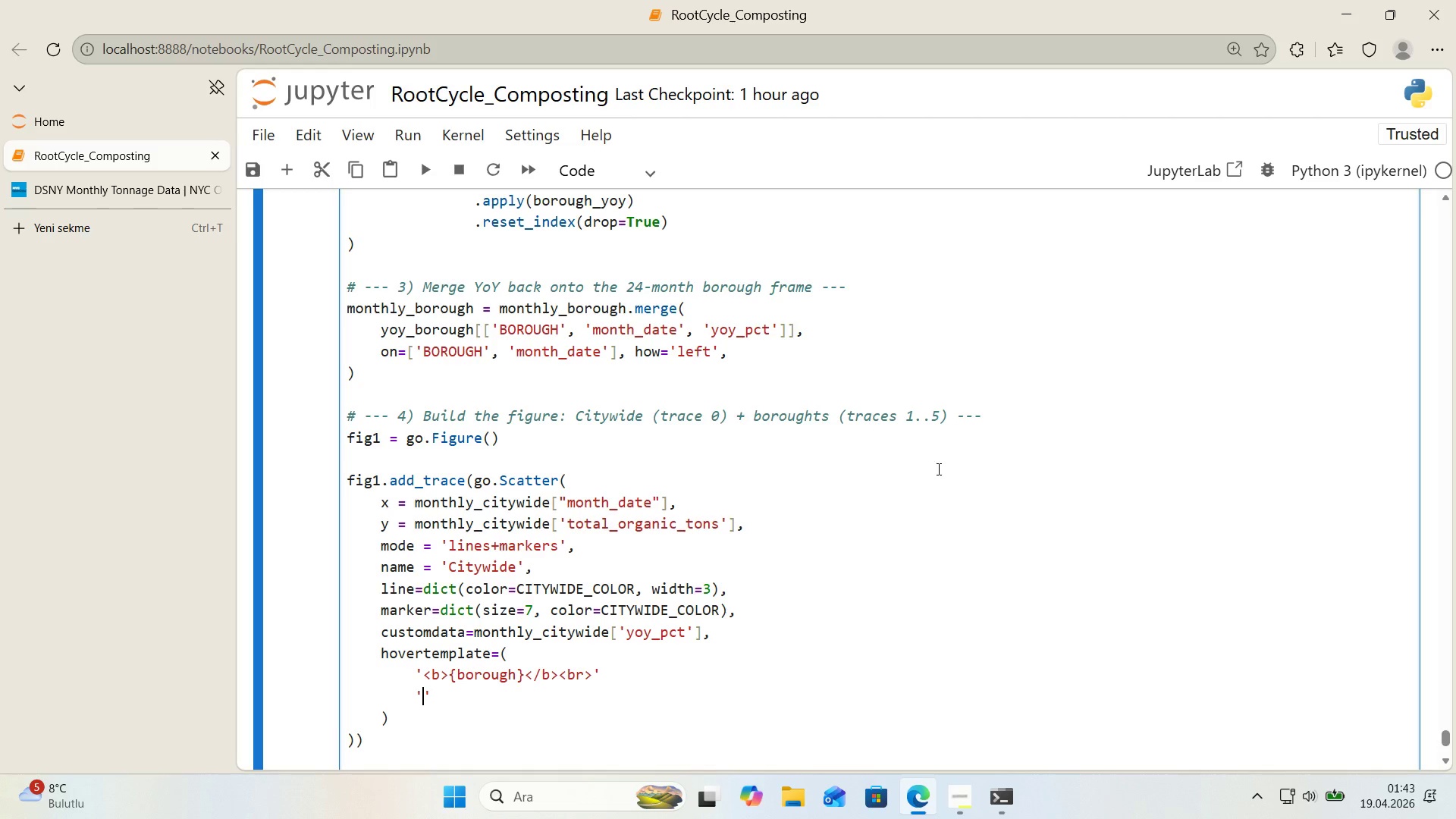 
wait(6.45)
 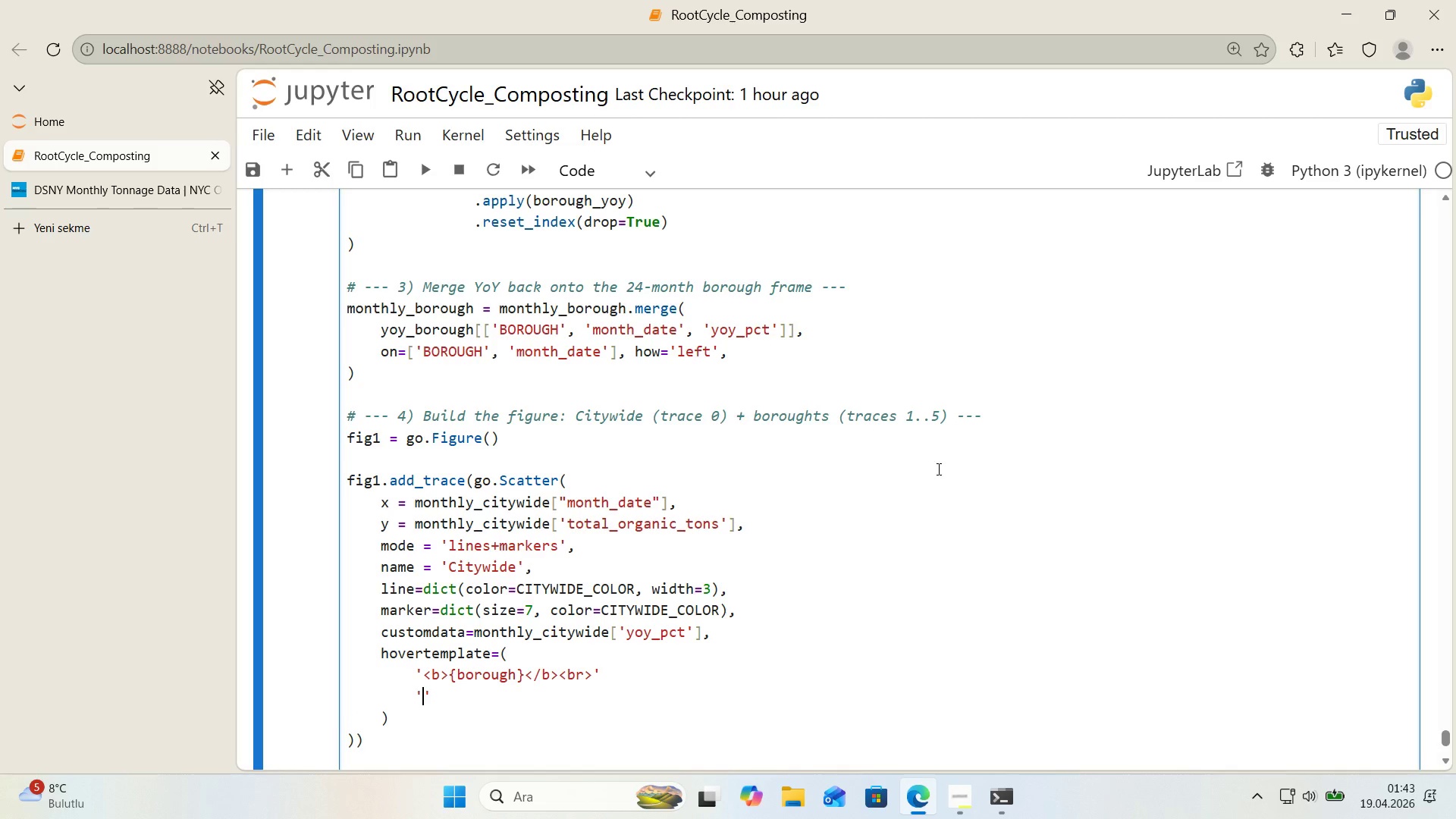 
key(ArrowUp)
 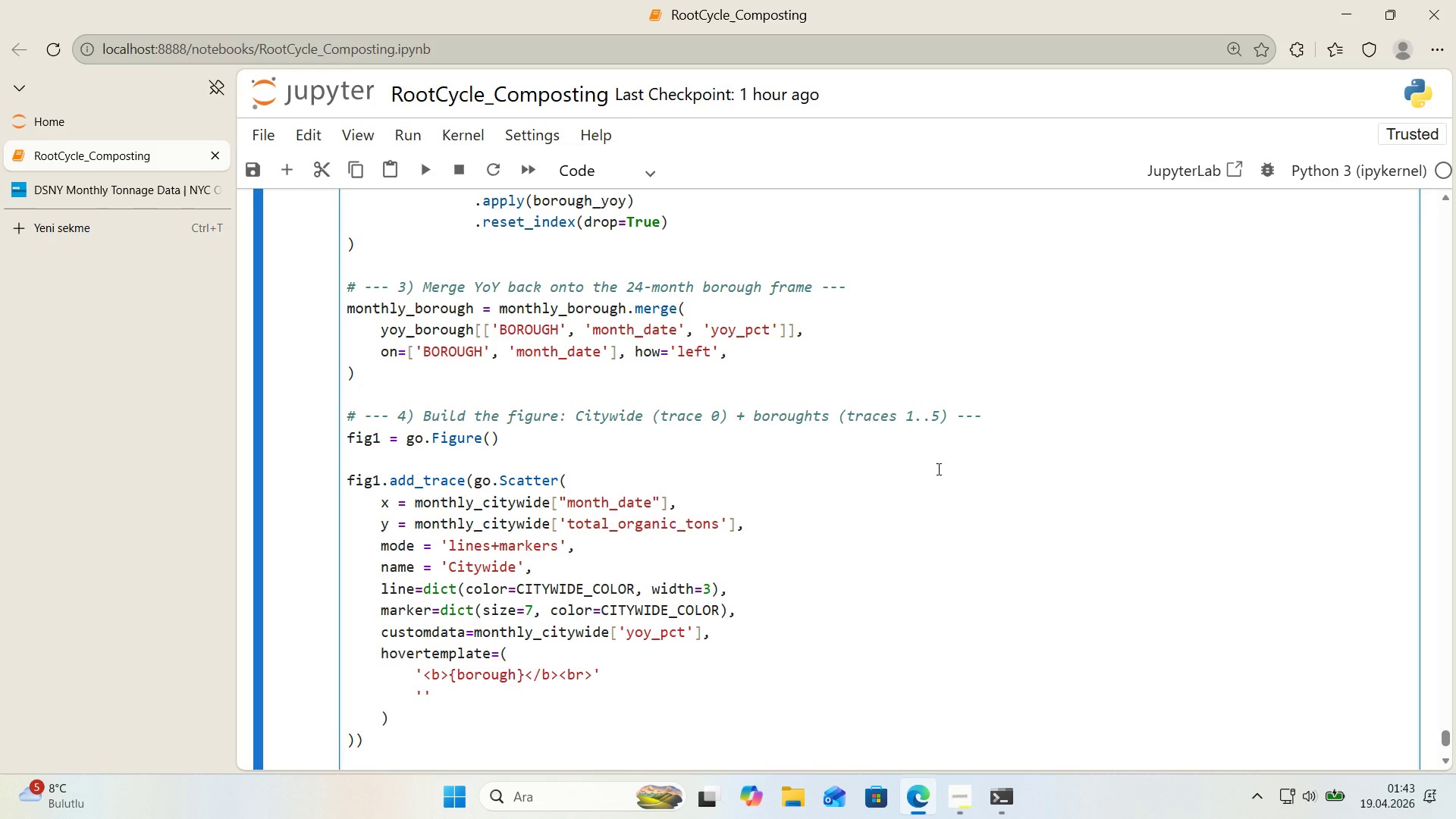 
key(ArrowLeft)
 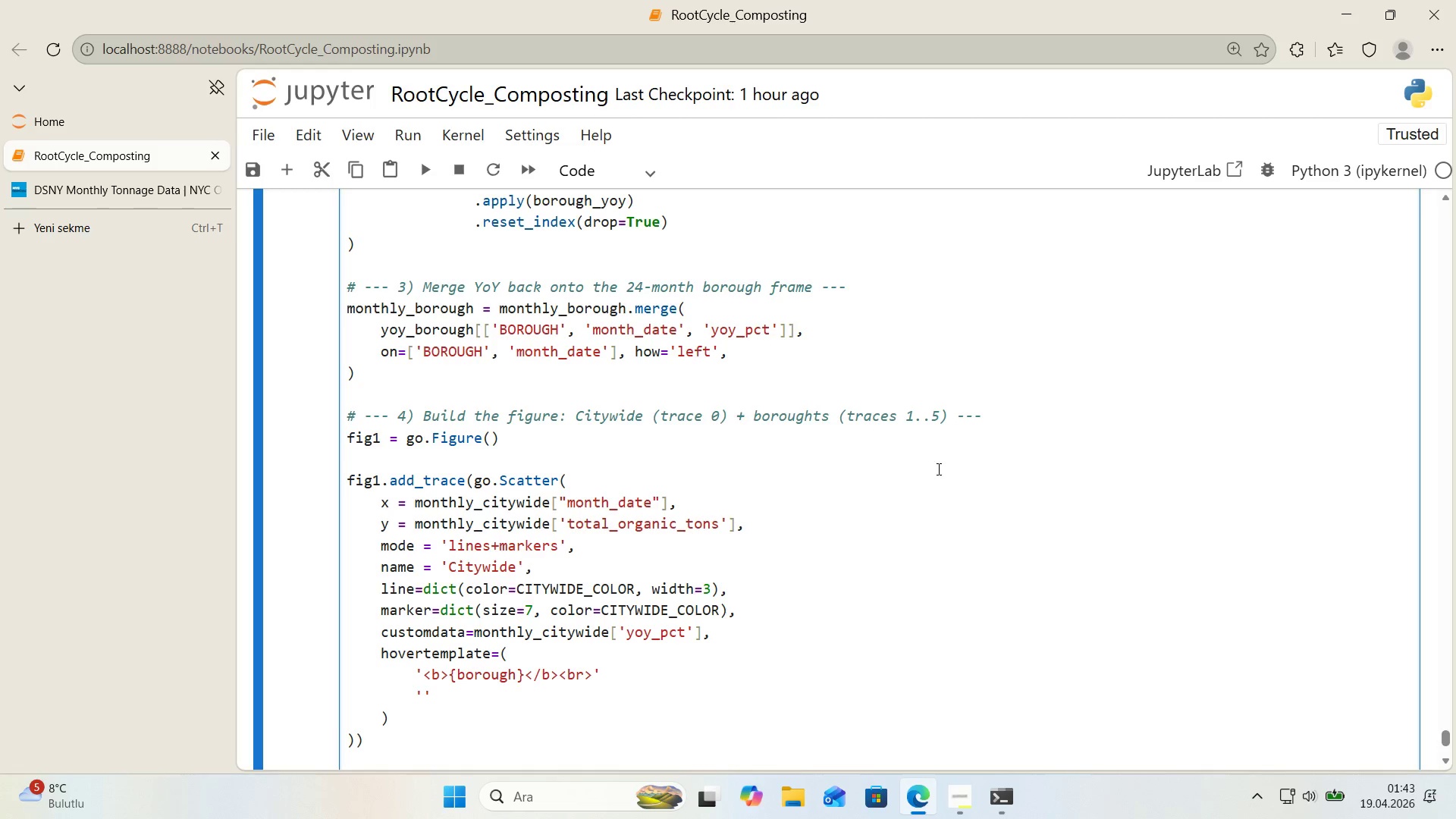 
key(F)
 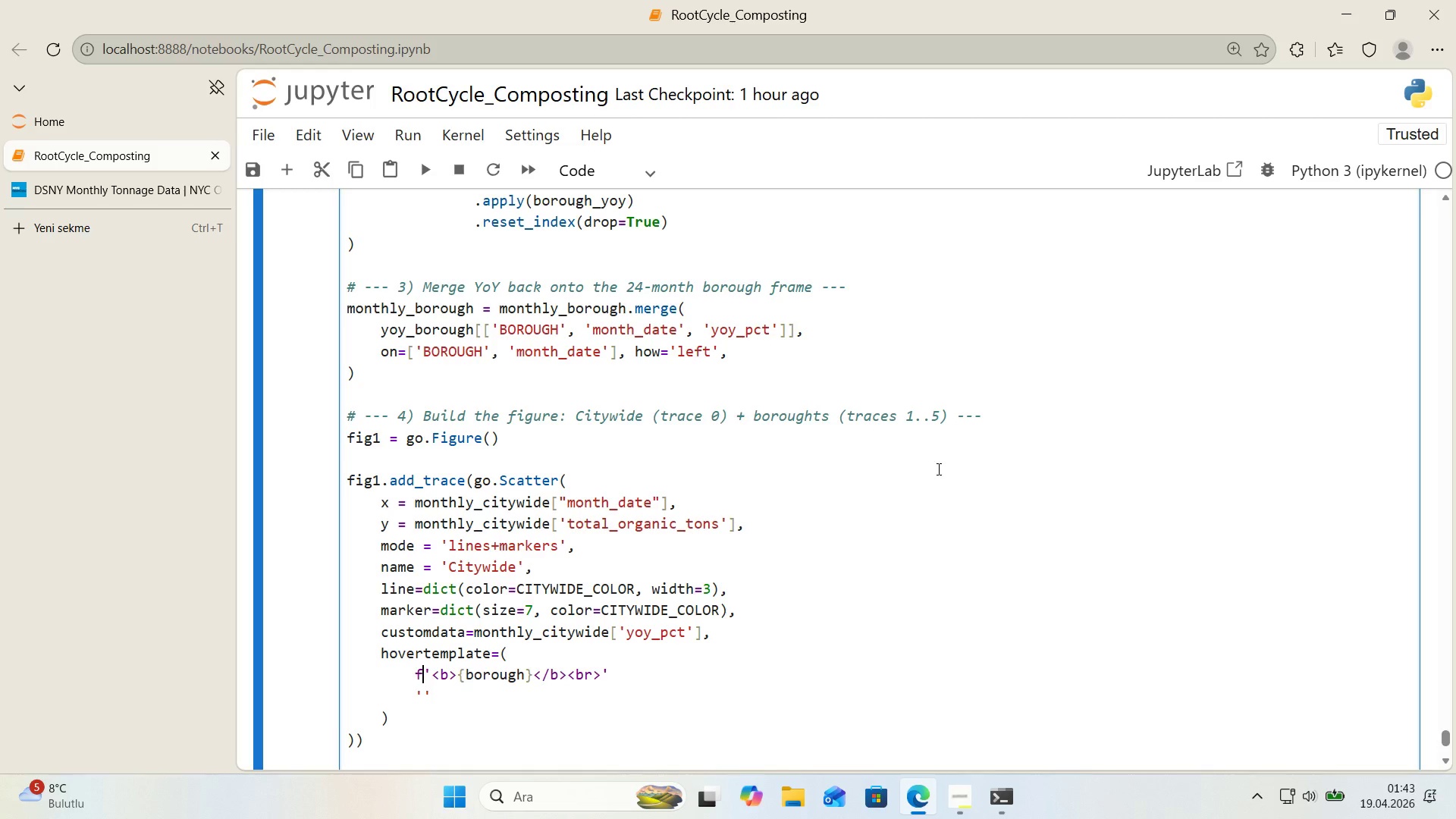 
key(ArrowDown)
 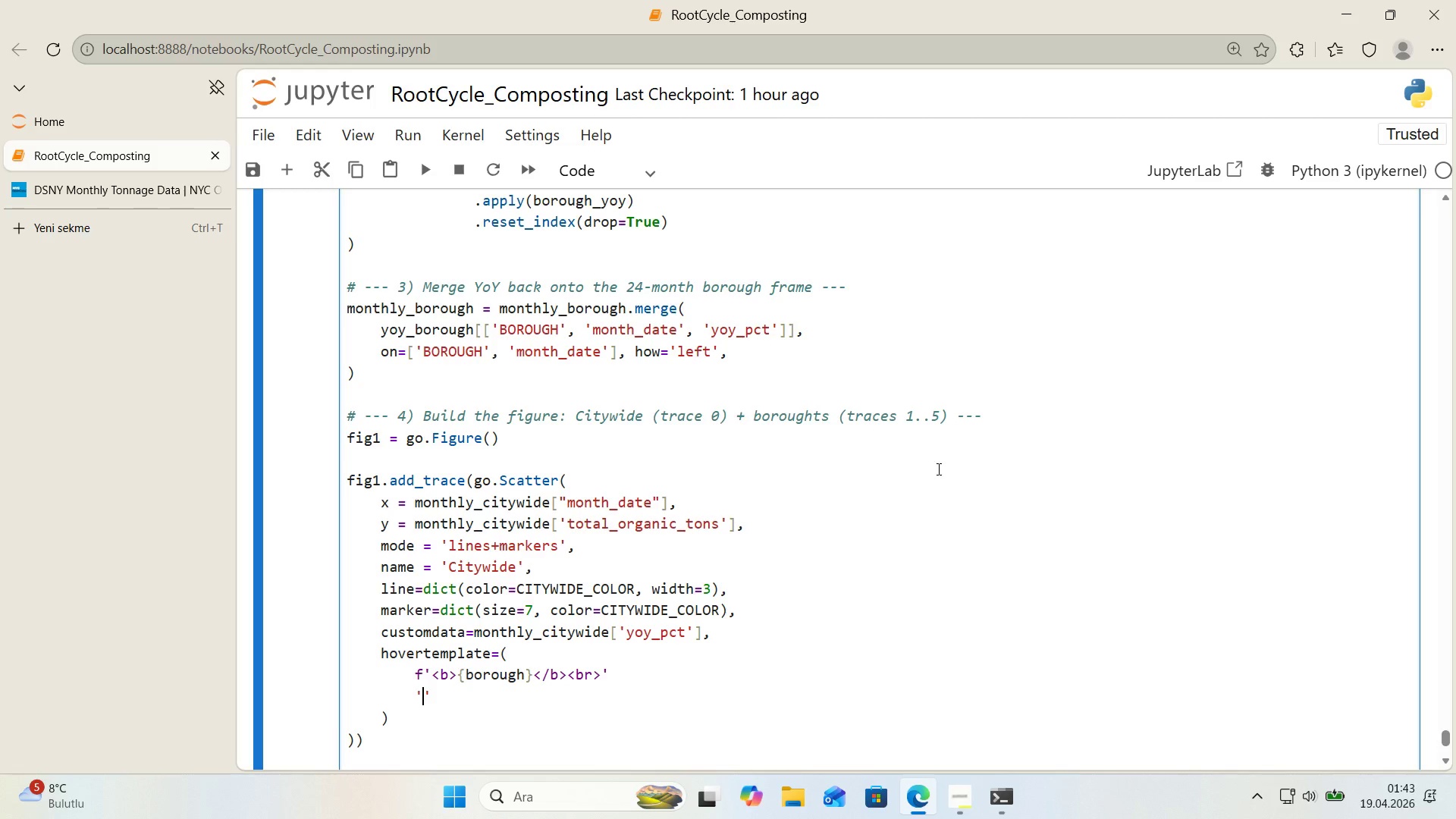 
key(Shift+5)
 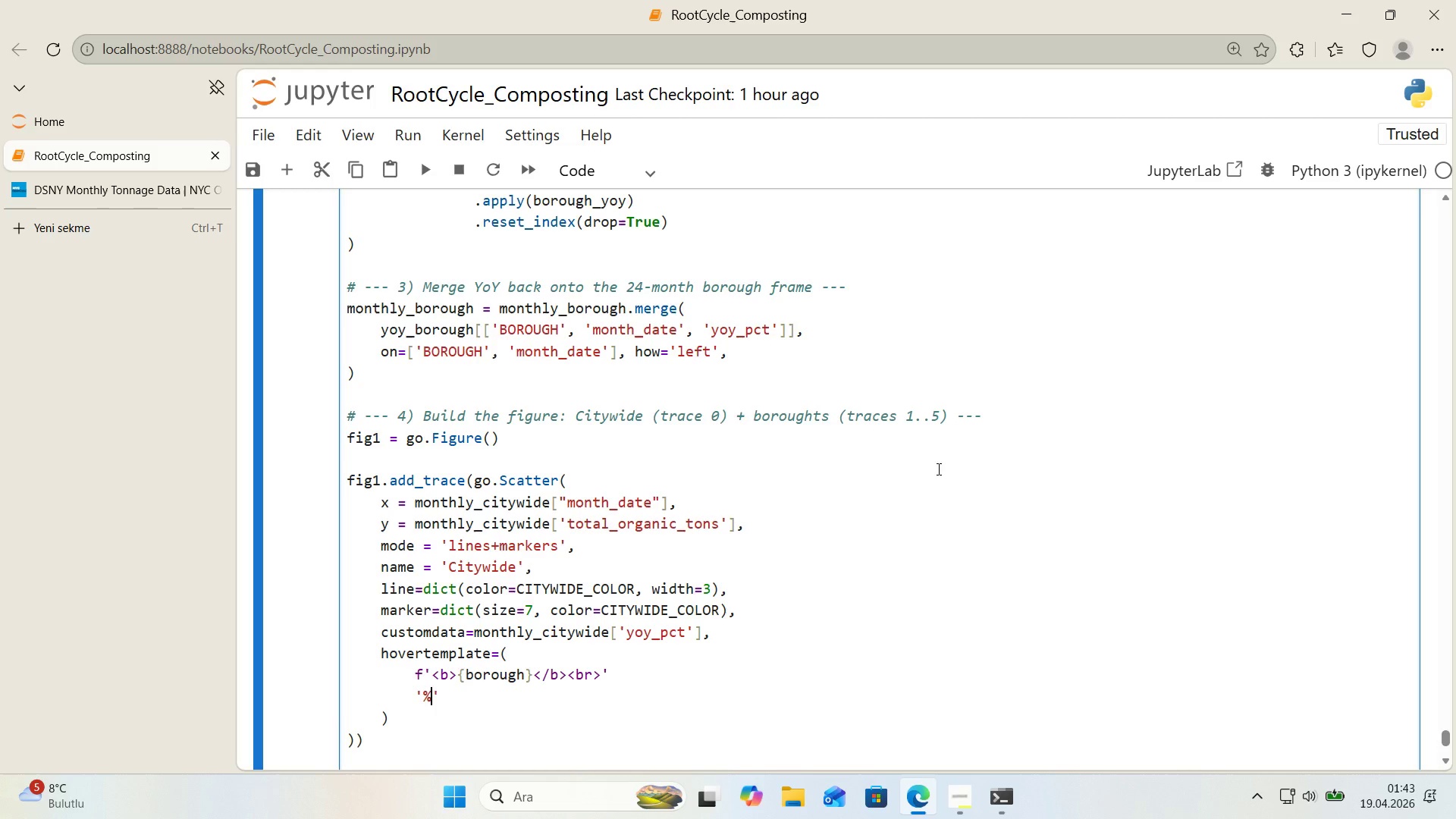 
key(Alt+Control+7)
 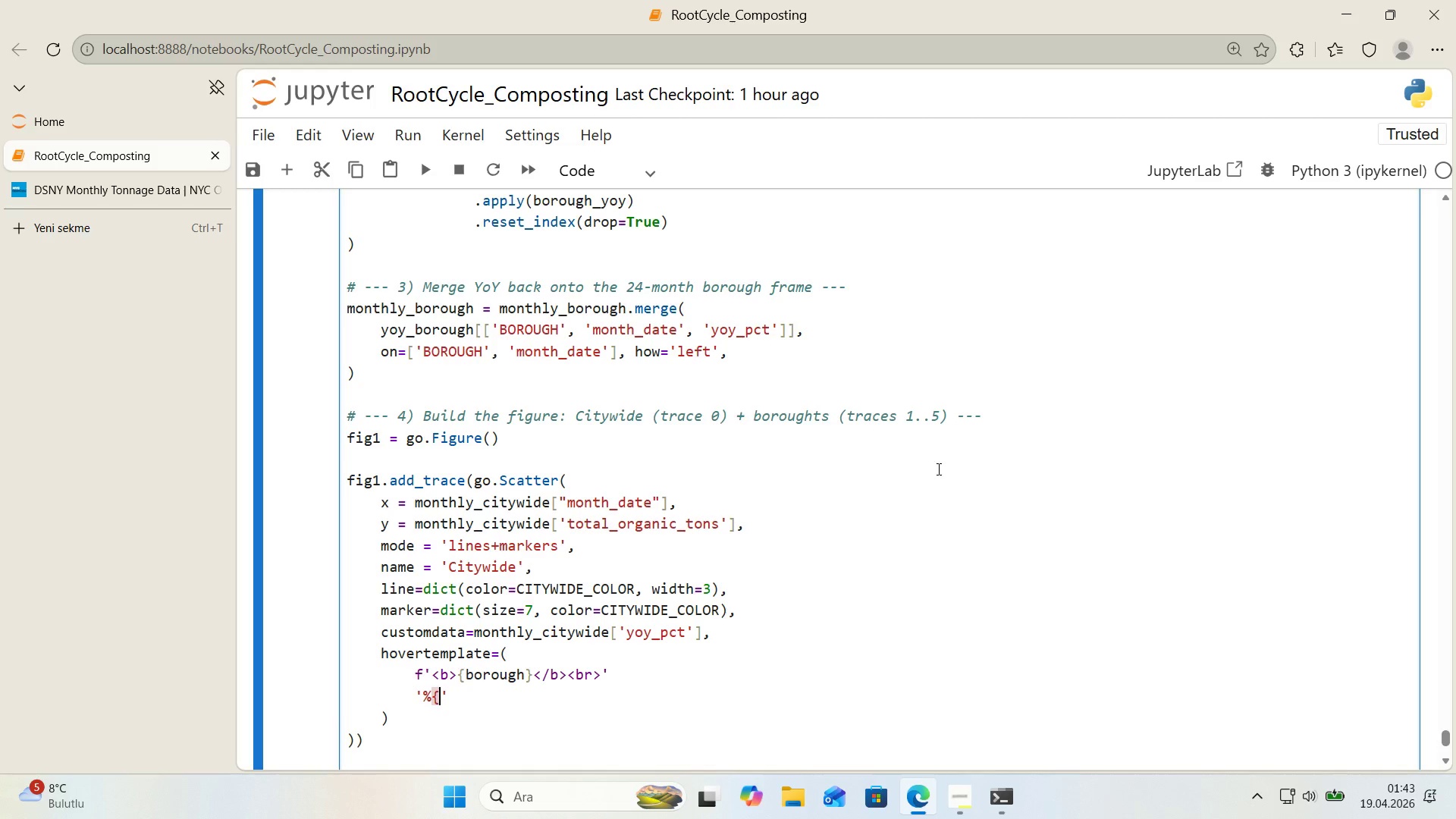 
key(Alt+Control+0)
 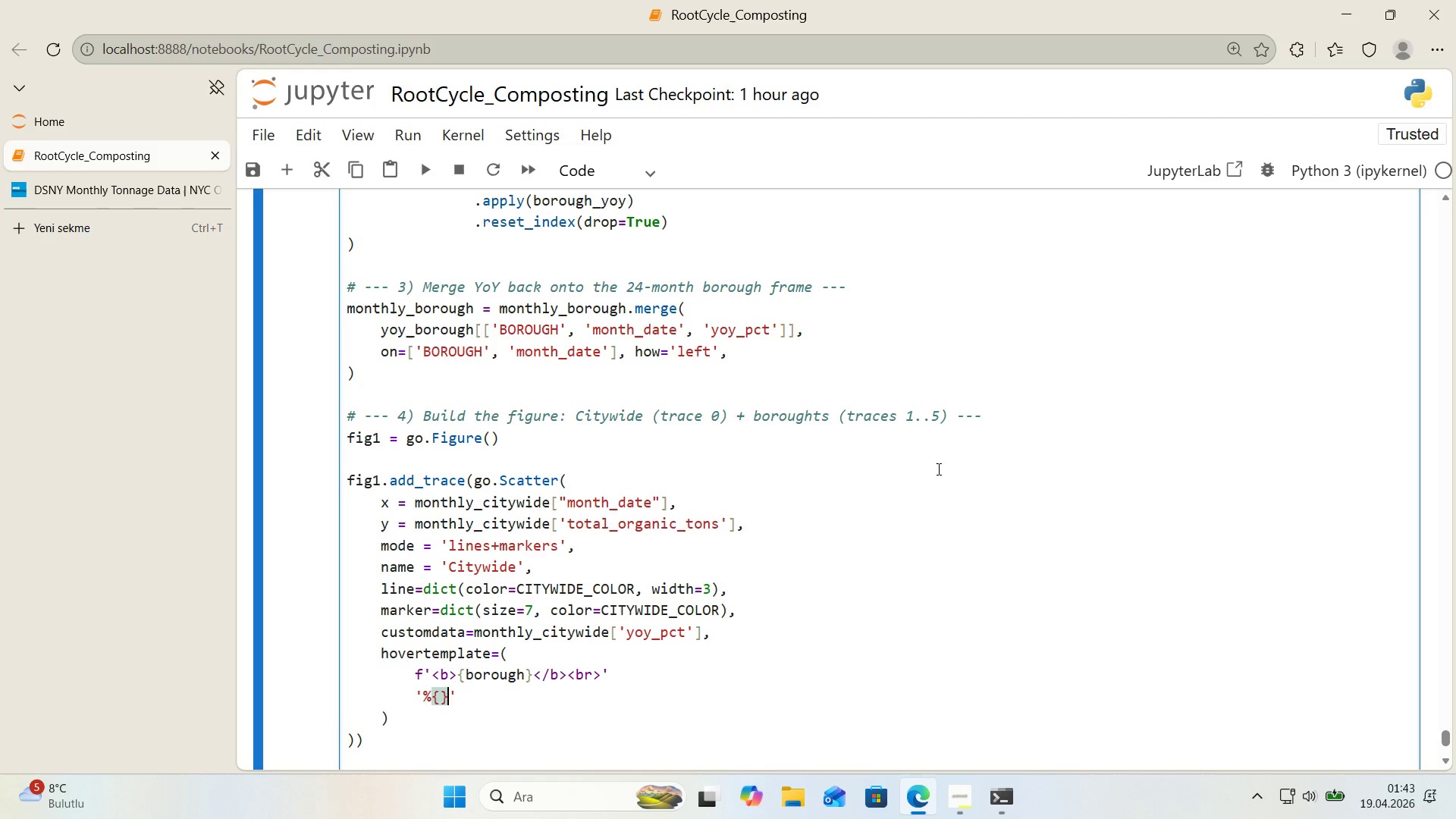 
key(ArrowLeft)
 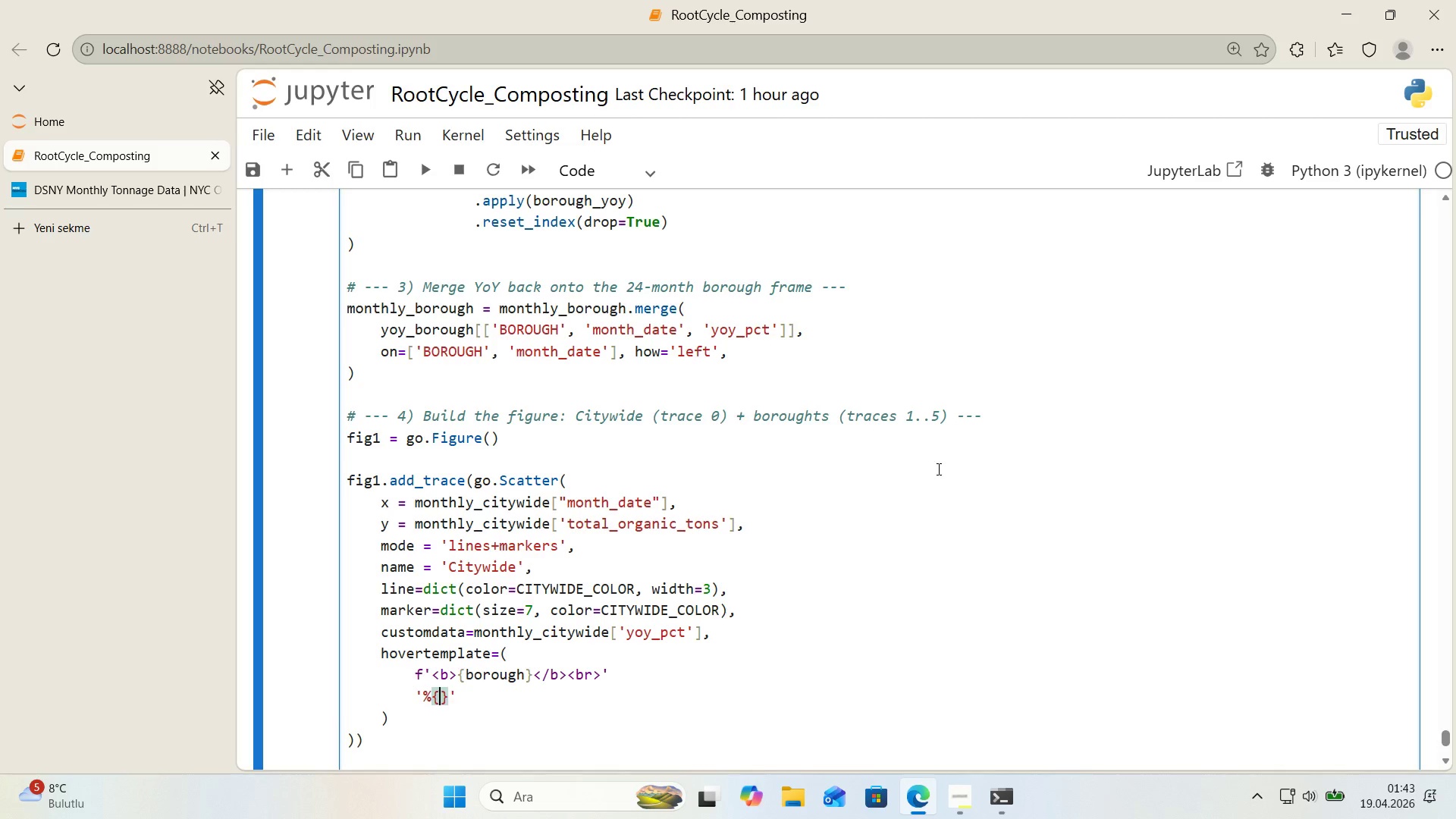 
key(X)
 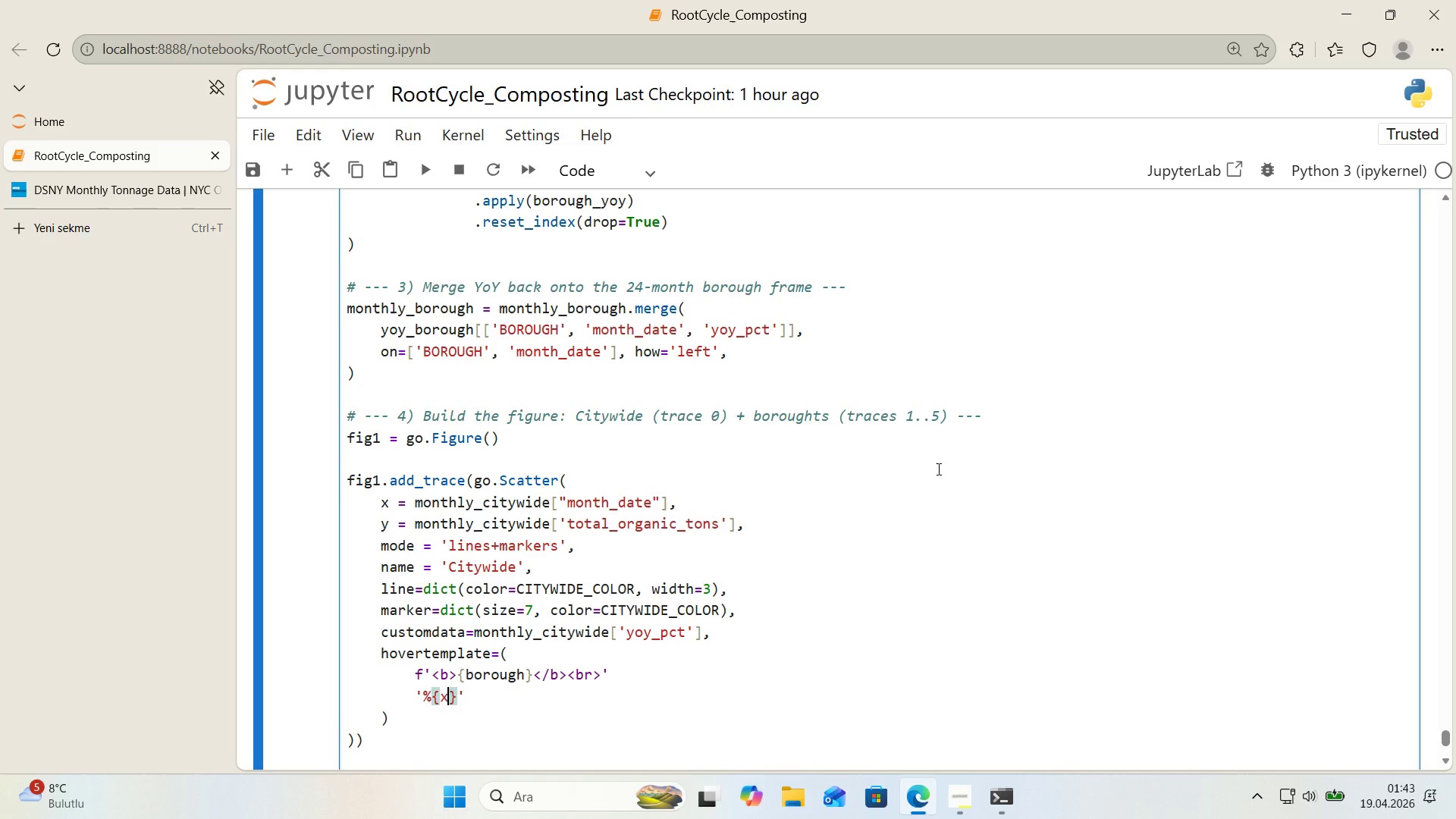 
key(Alt+Control+Minus)
 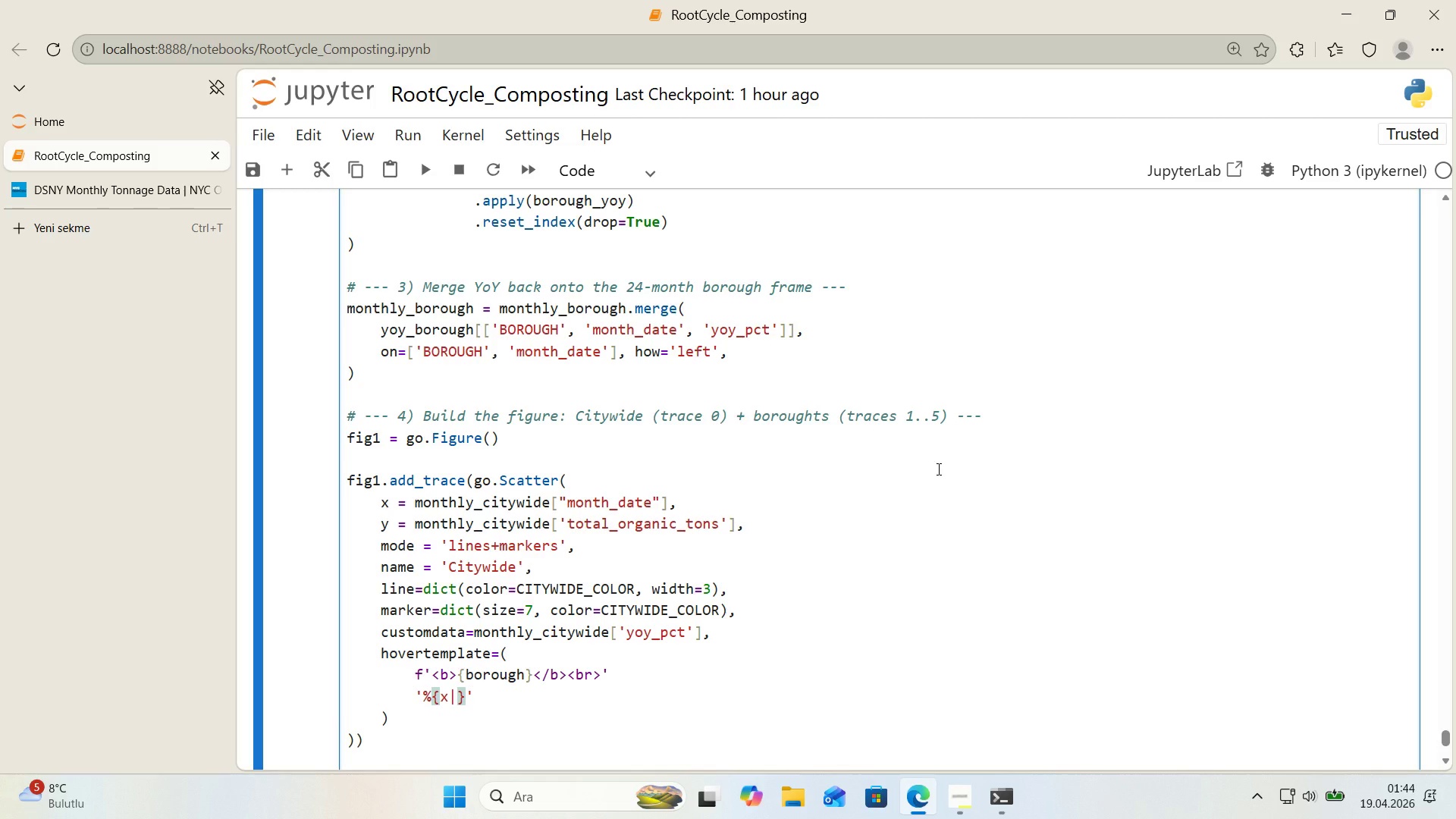 
type(%b %Y)
 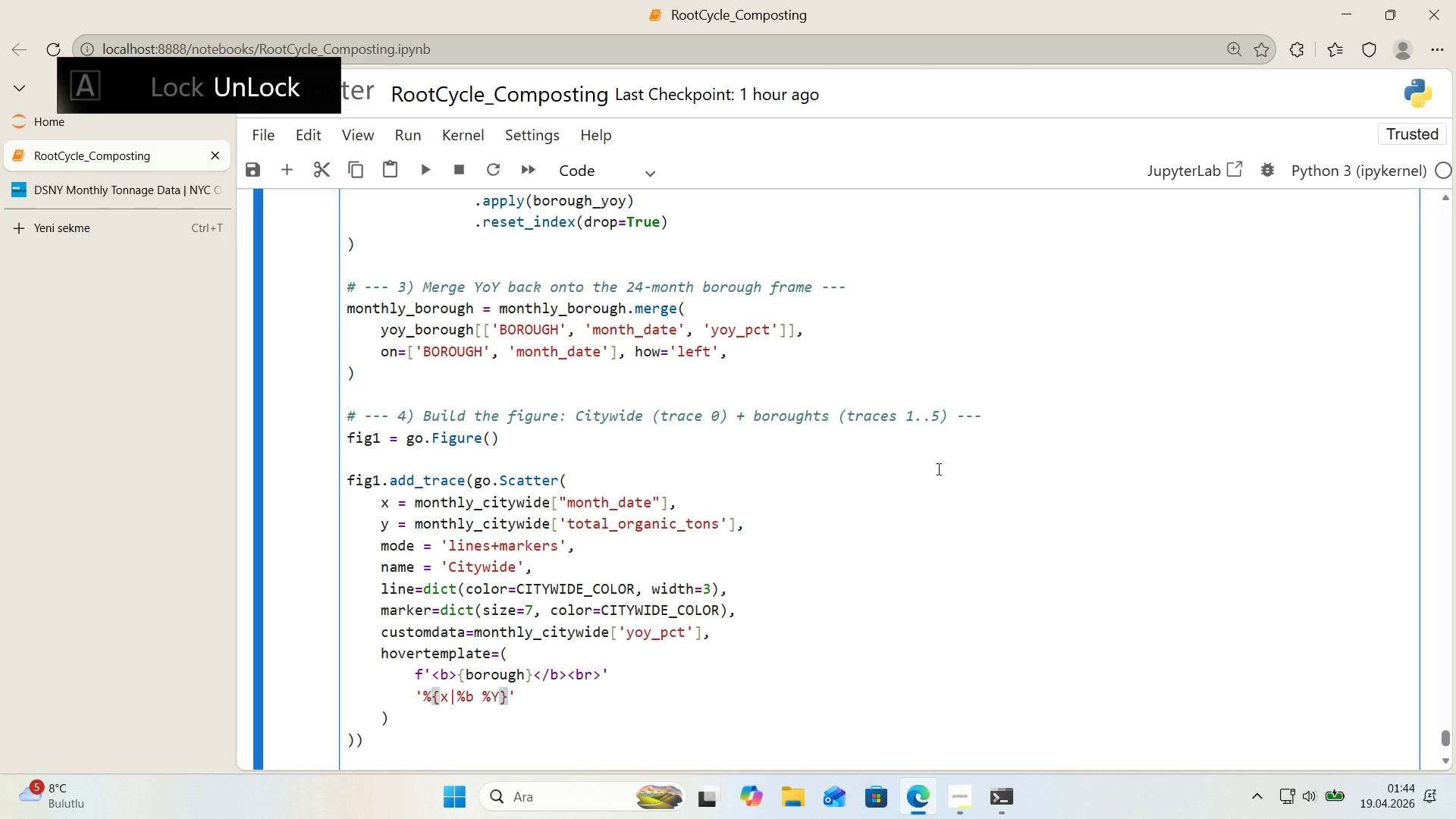 
key(ArrowRight)
 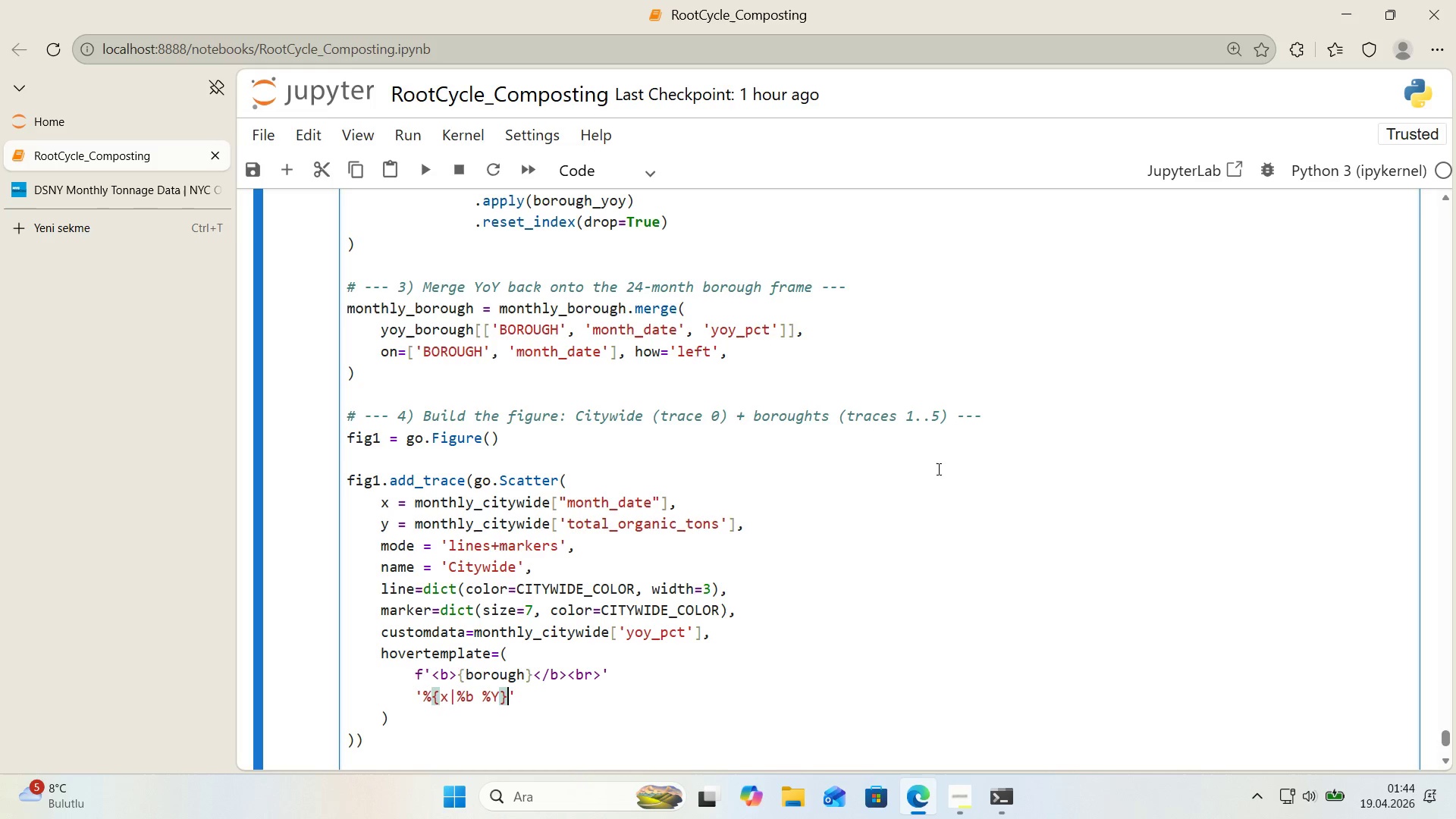 
type([Break]br[Break])
 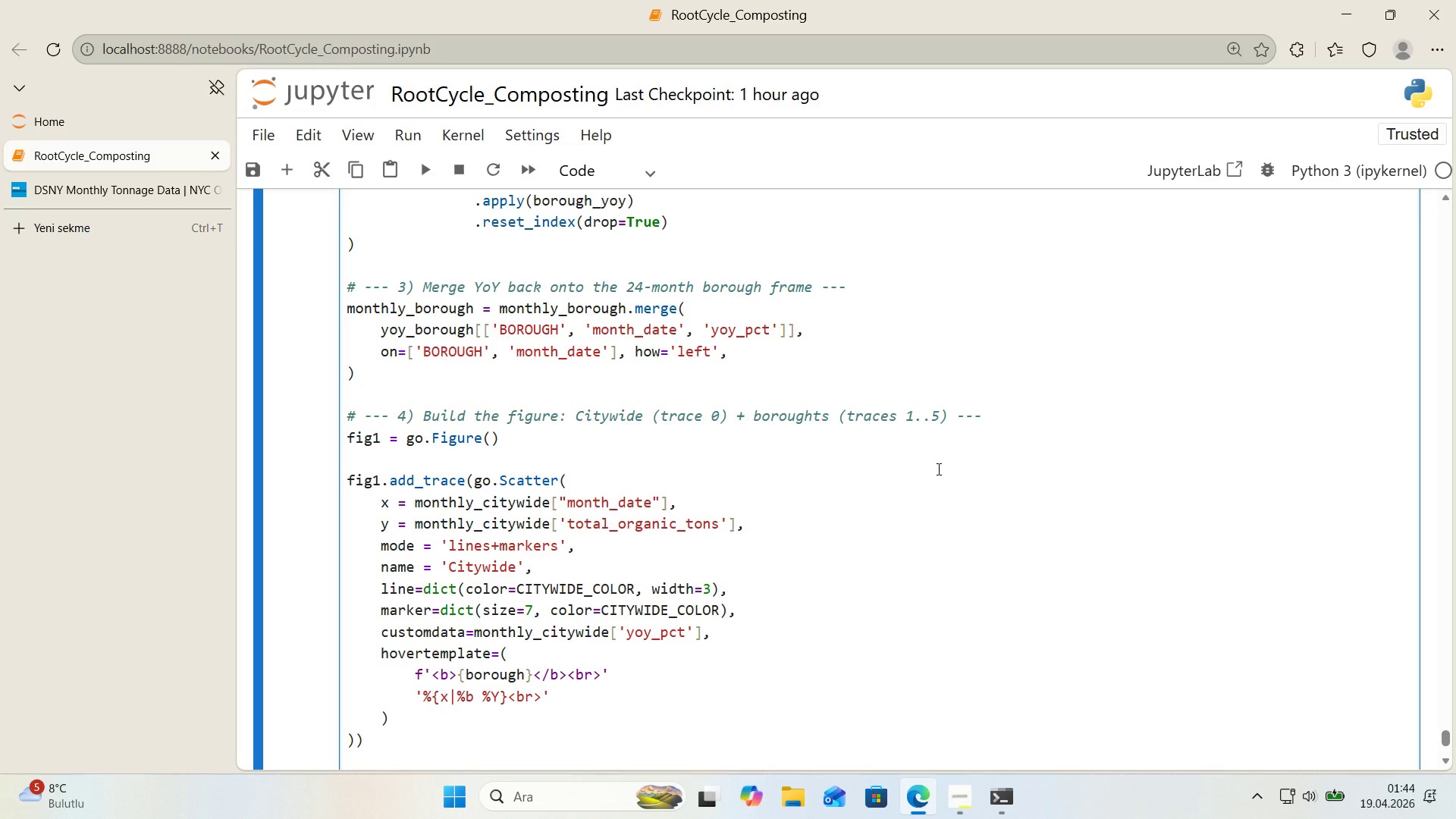 
key(ArrowRight)
 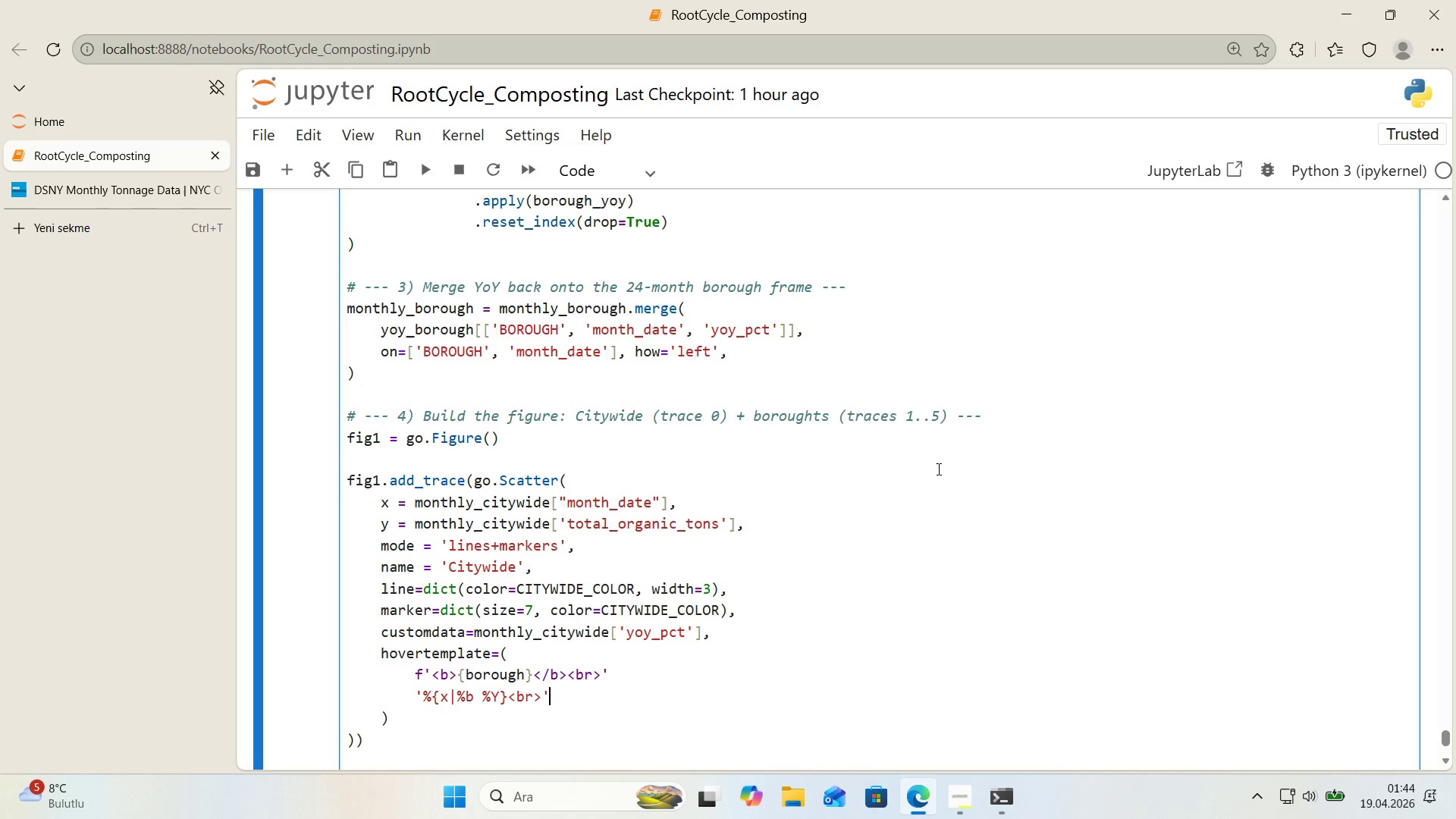 
key(Enter)
 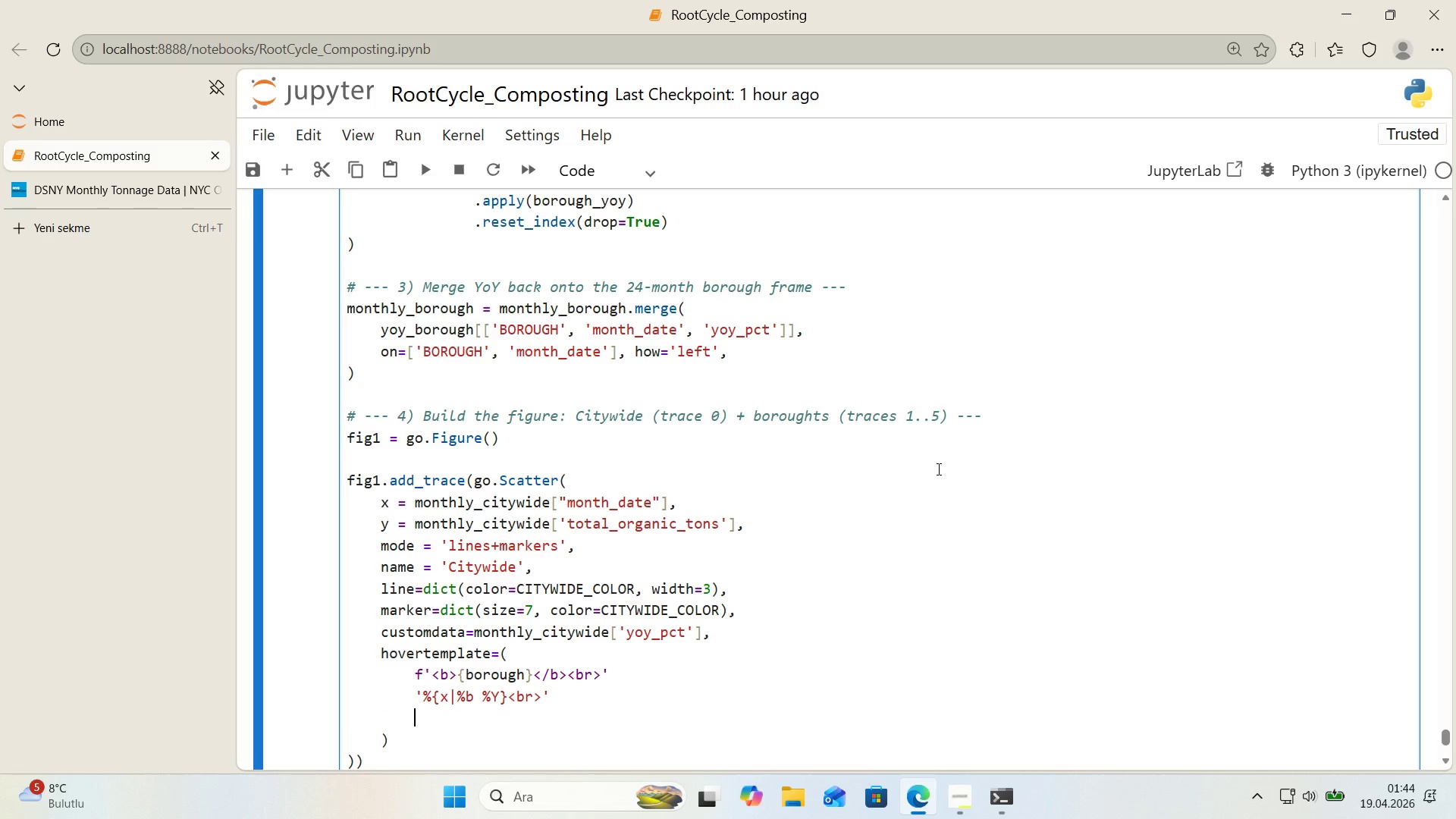 
type(@@)
 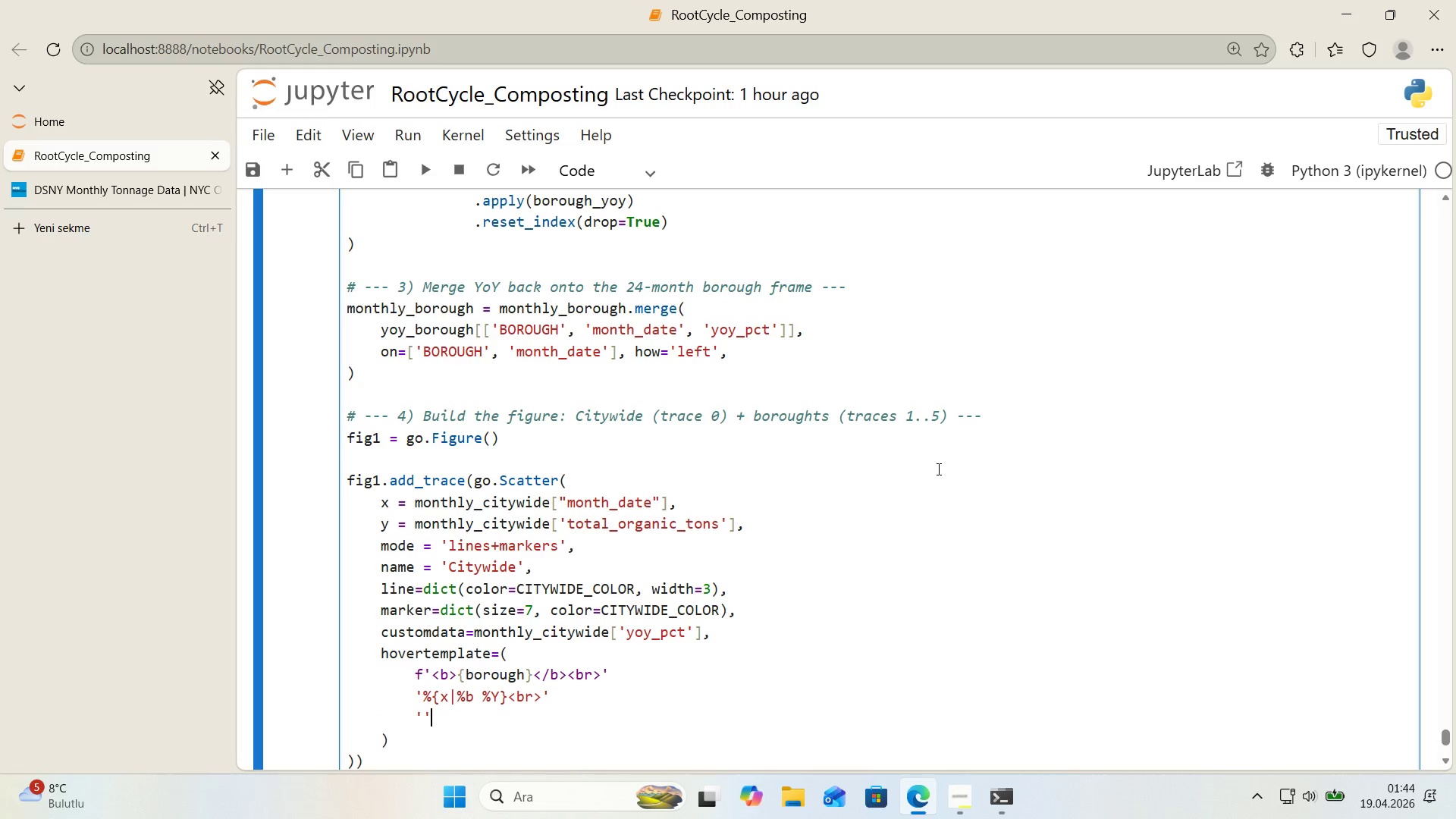 
key(ArrowLeft)
 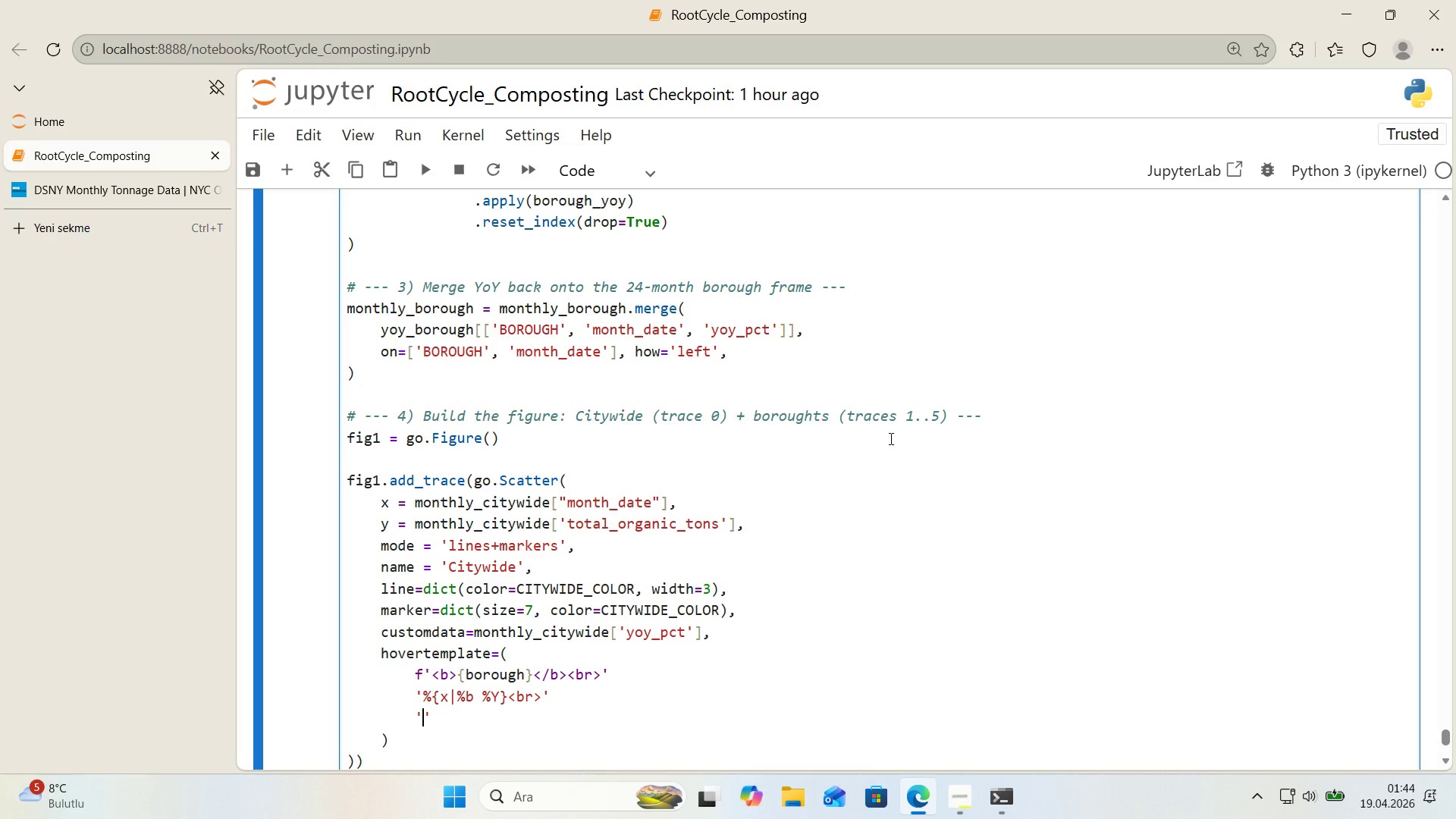 
scroll: coordinate [878, 446], scroll_direction: down, amount: 1.0
 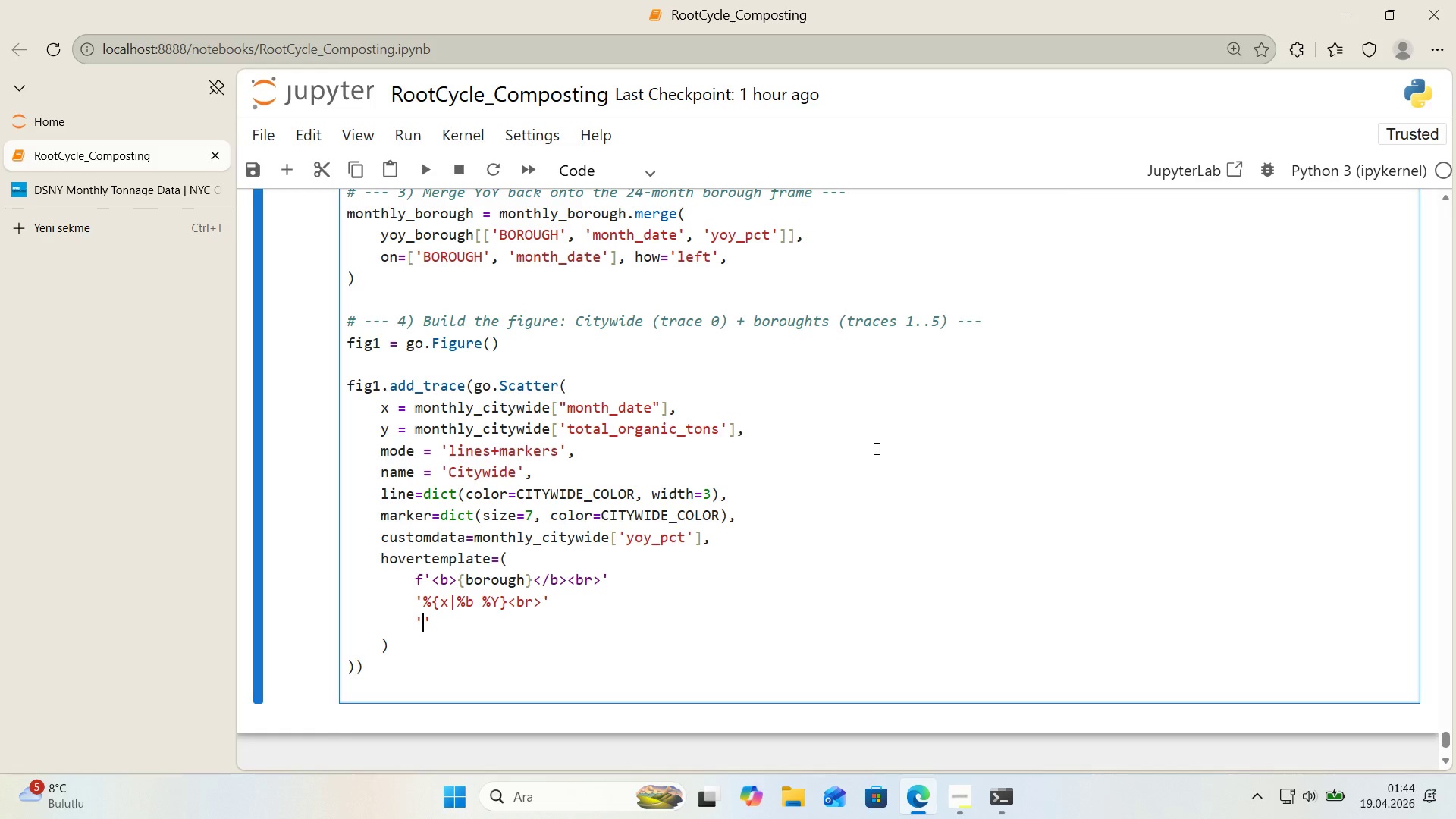 
key(Shift+5)
 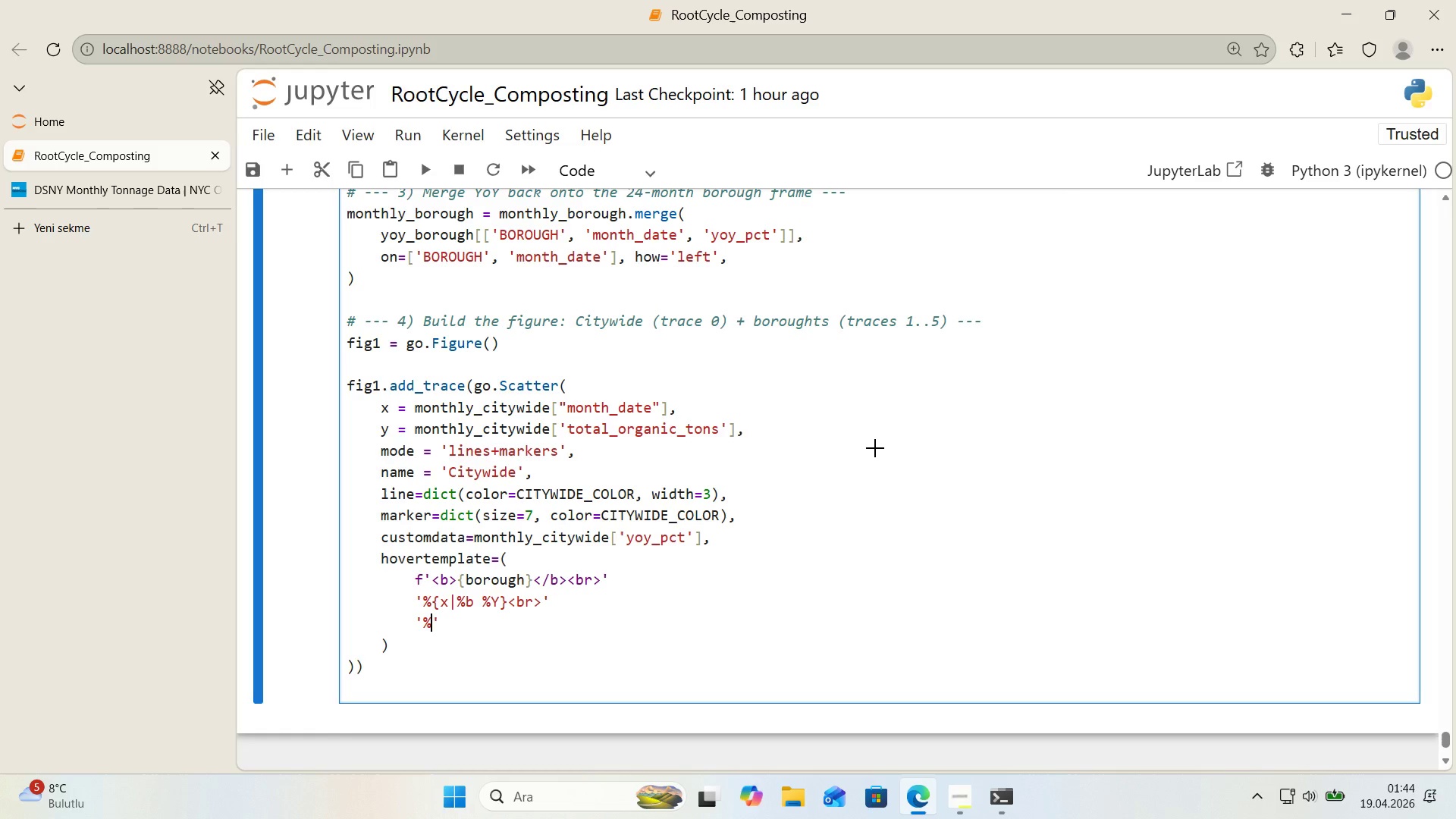 
key(Alt+Control+7)
 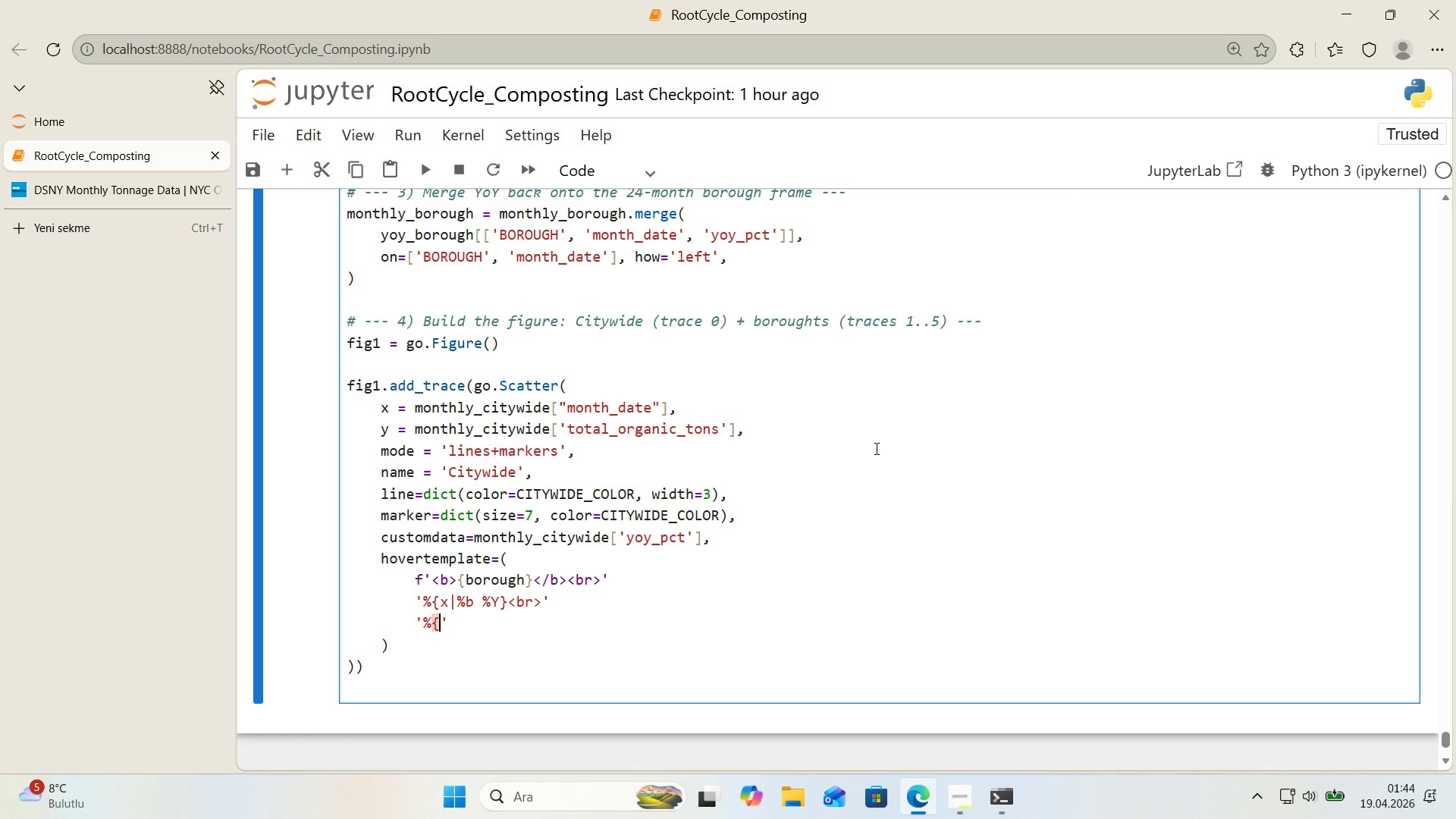 
key(Alt+Control+0)
 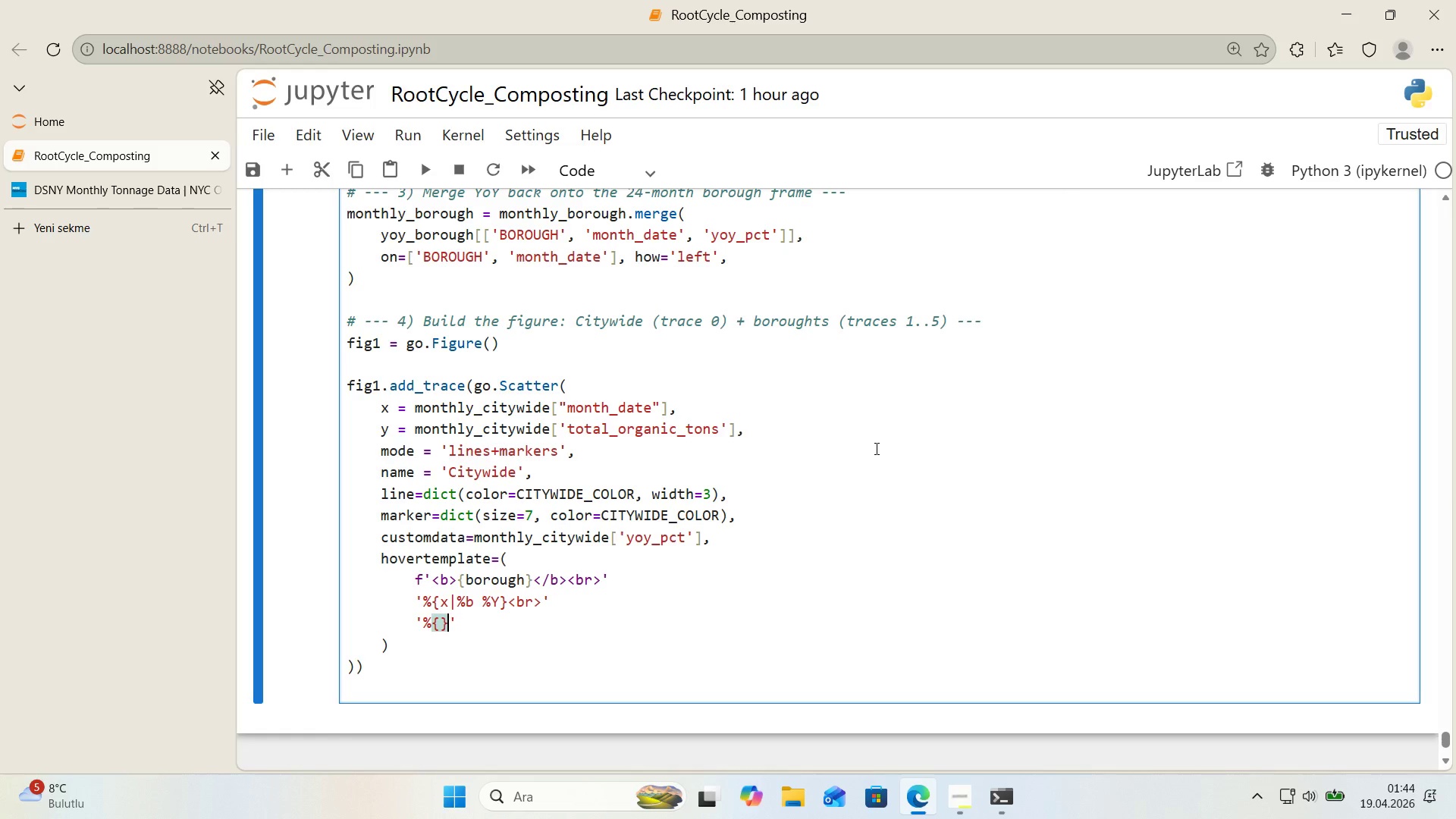 
key(ArrowLeft)
 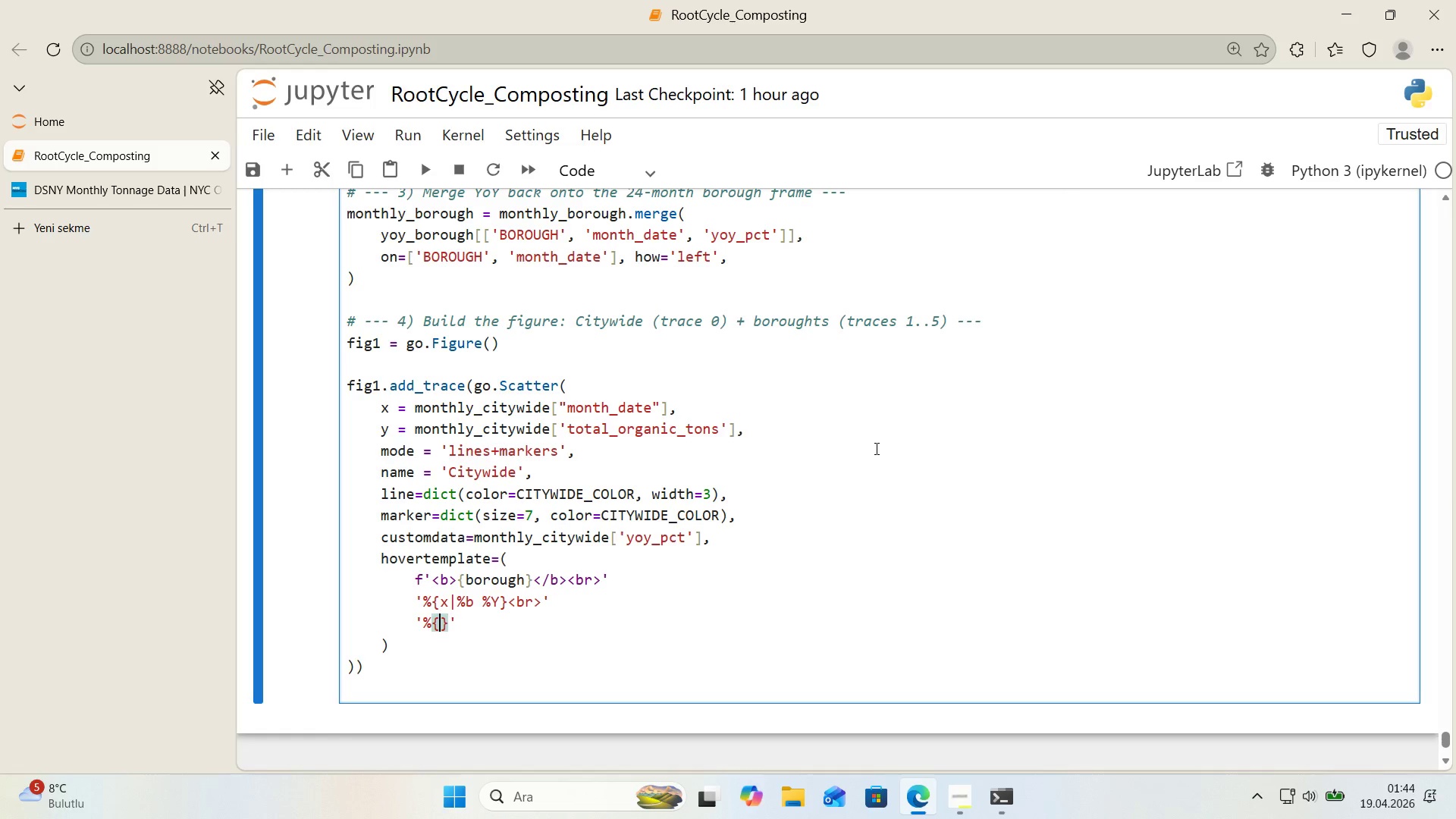 
key(Y)
 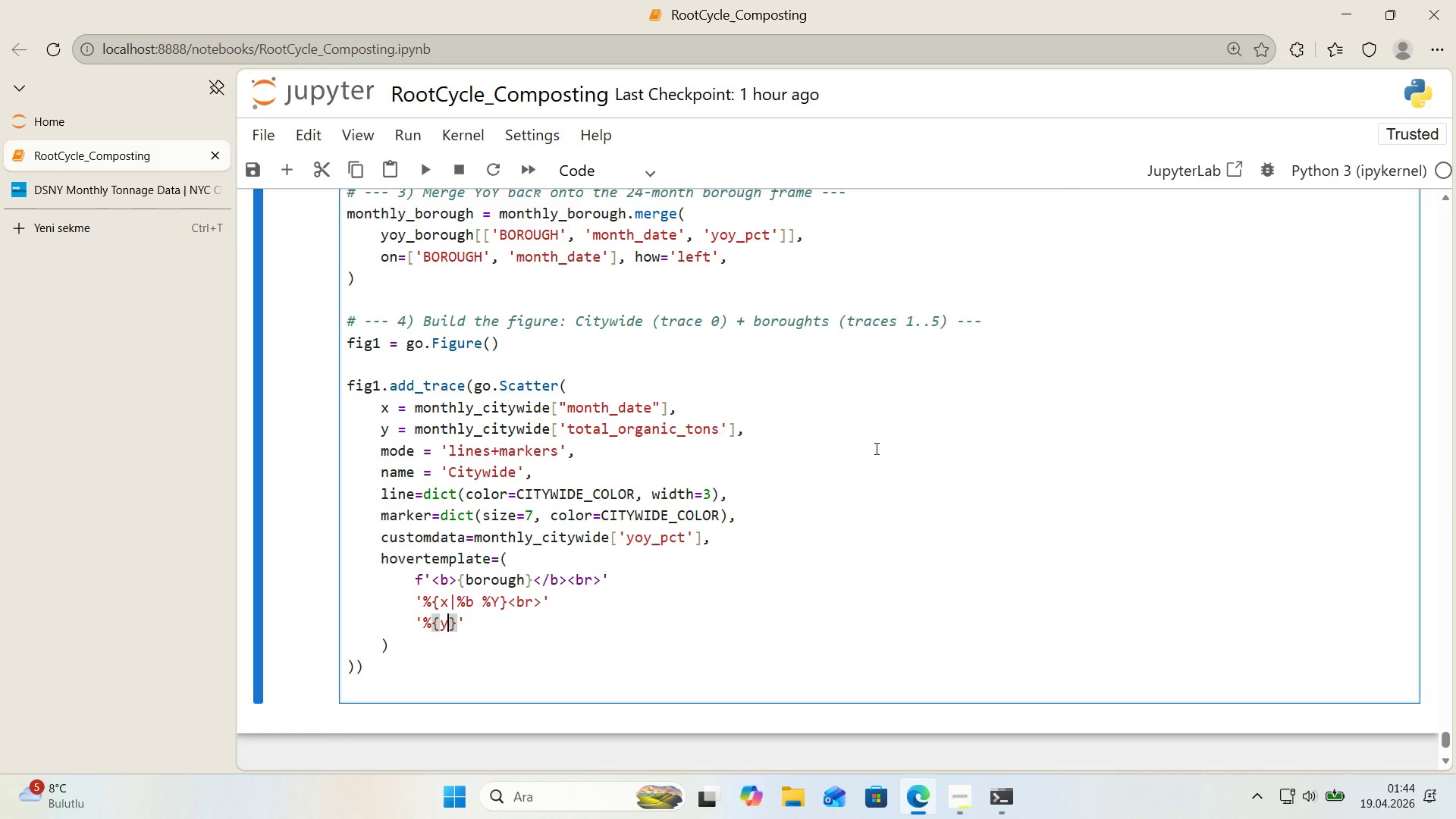 
key(Shift+Period)
 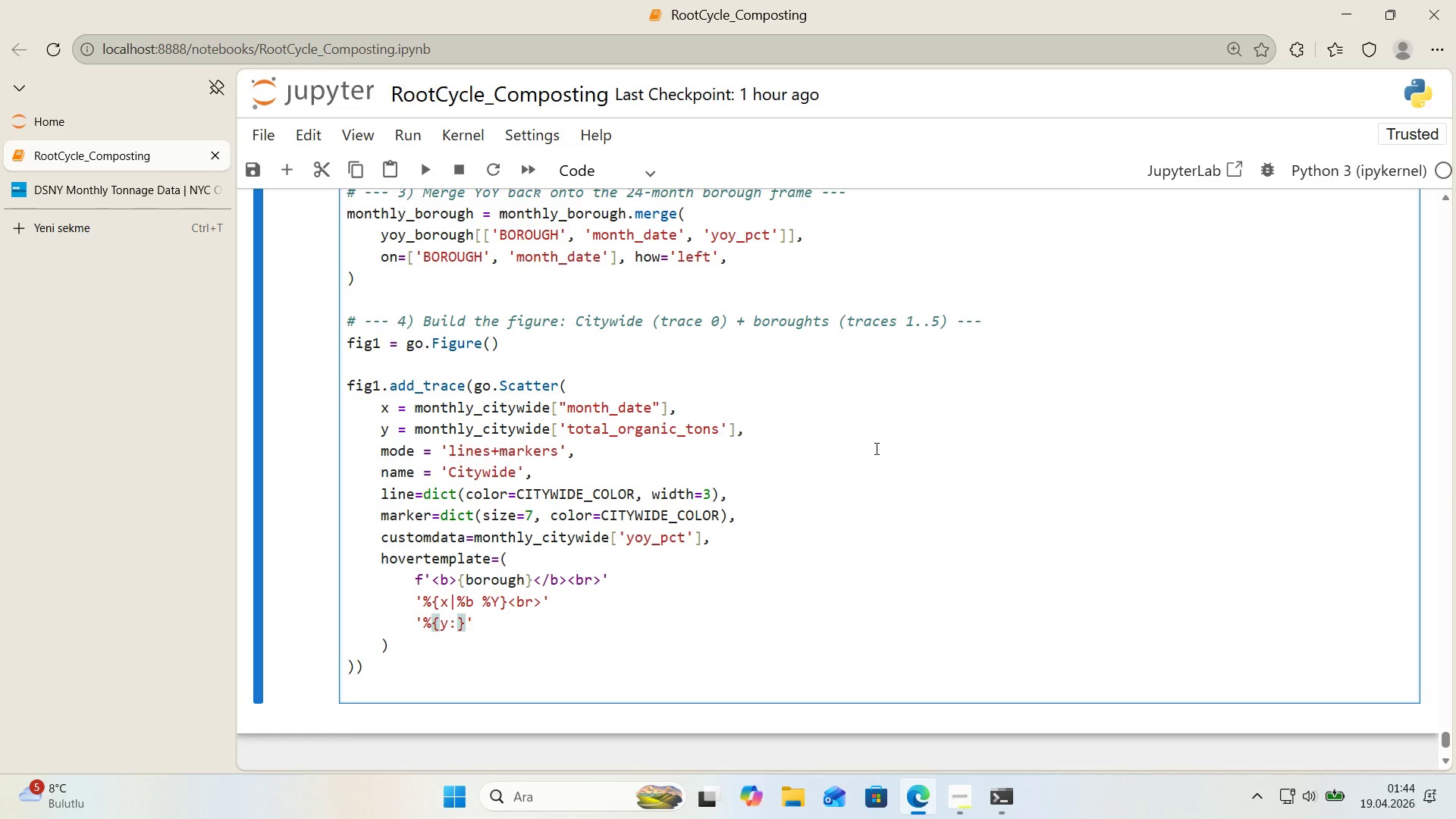 
key(Comma)
 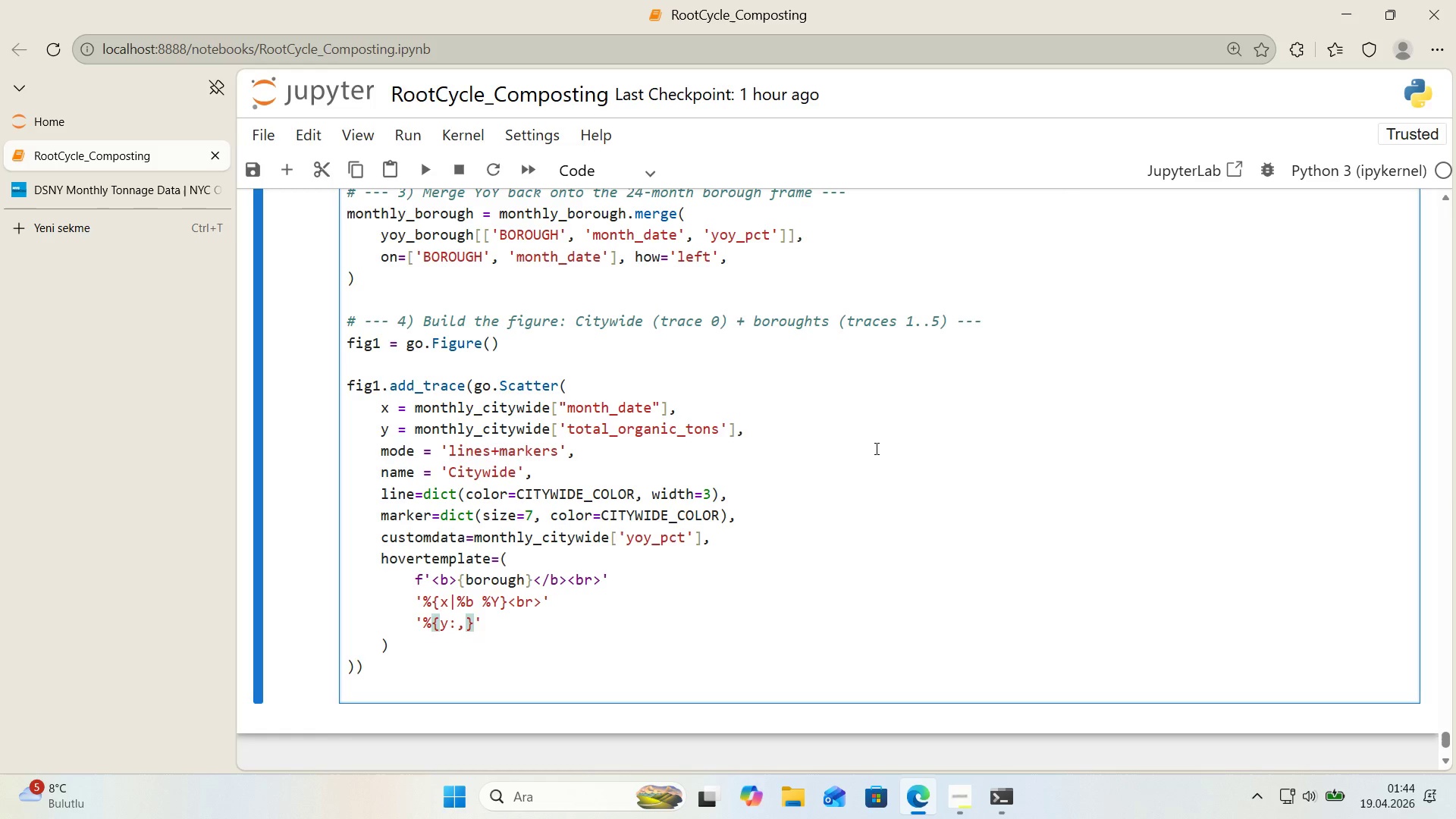 
key(Period)
 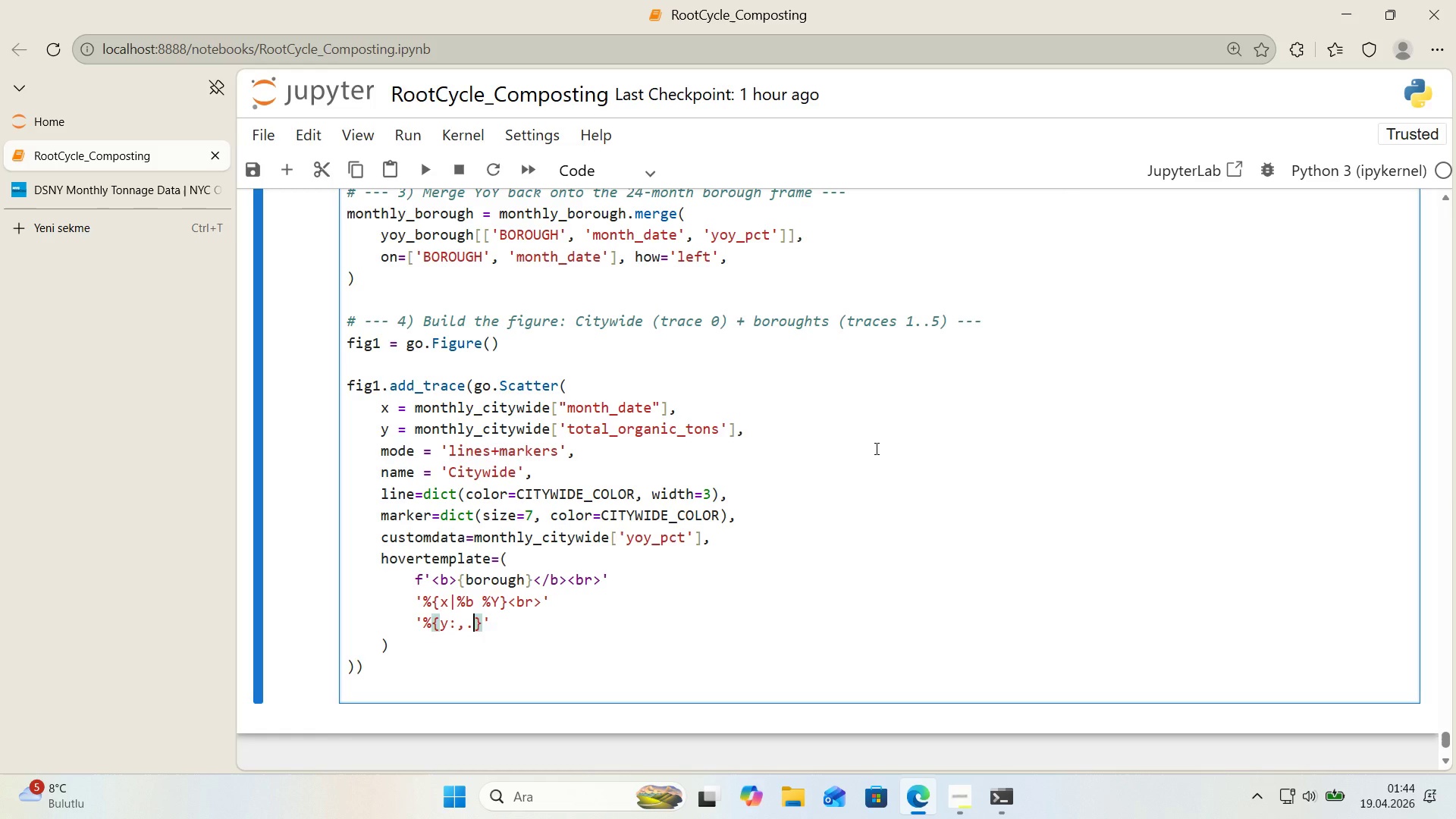 
key(Numpad0)
 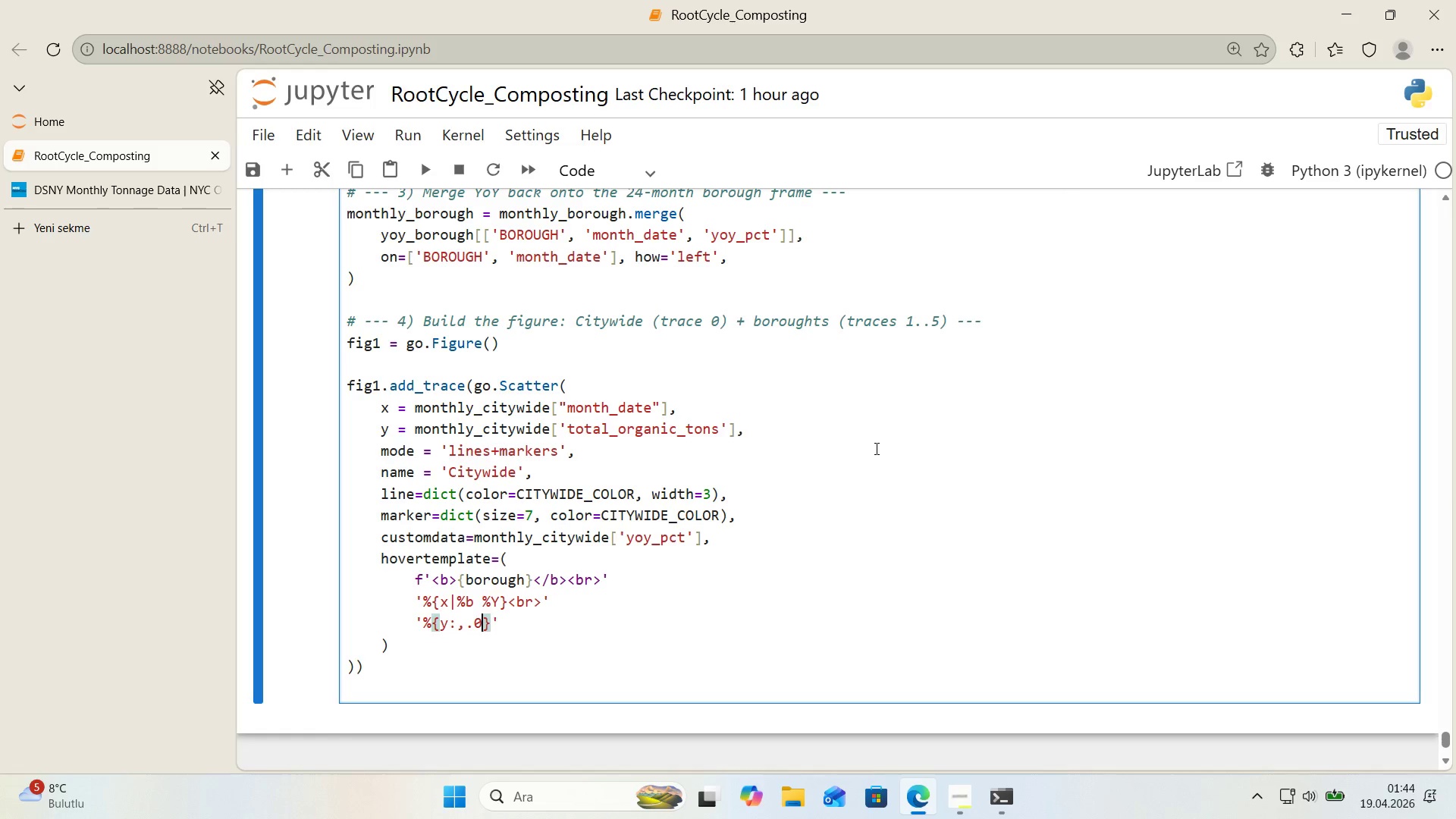 
key(F)
 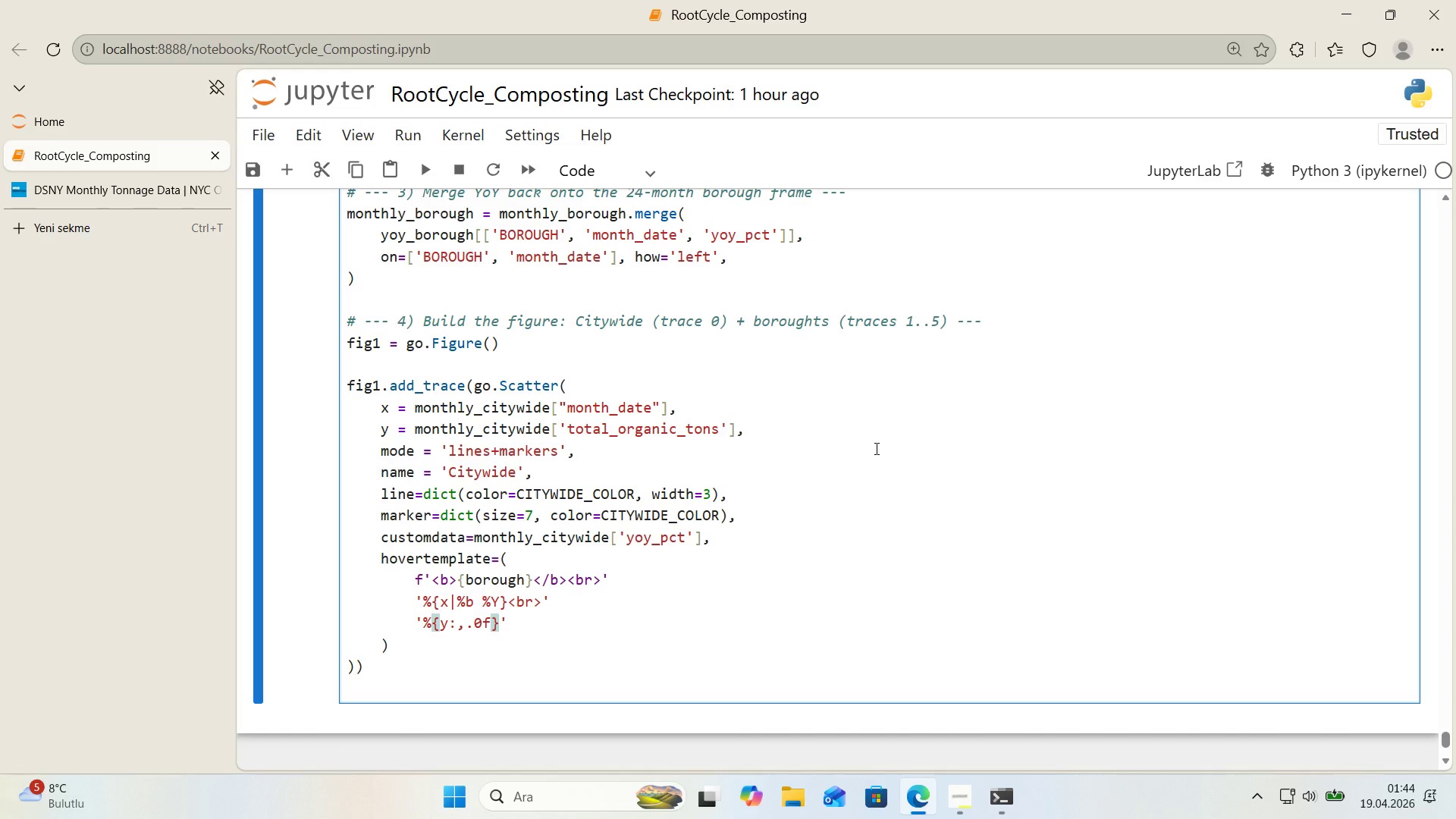 
key(ArrowRight)
 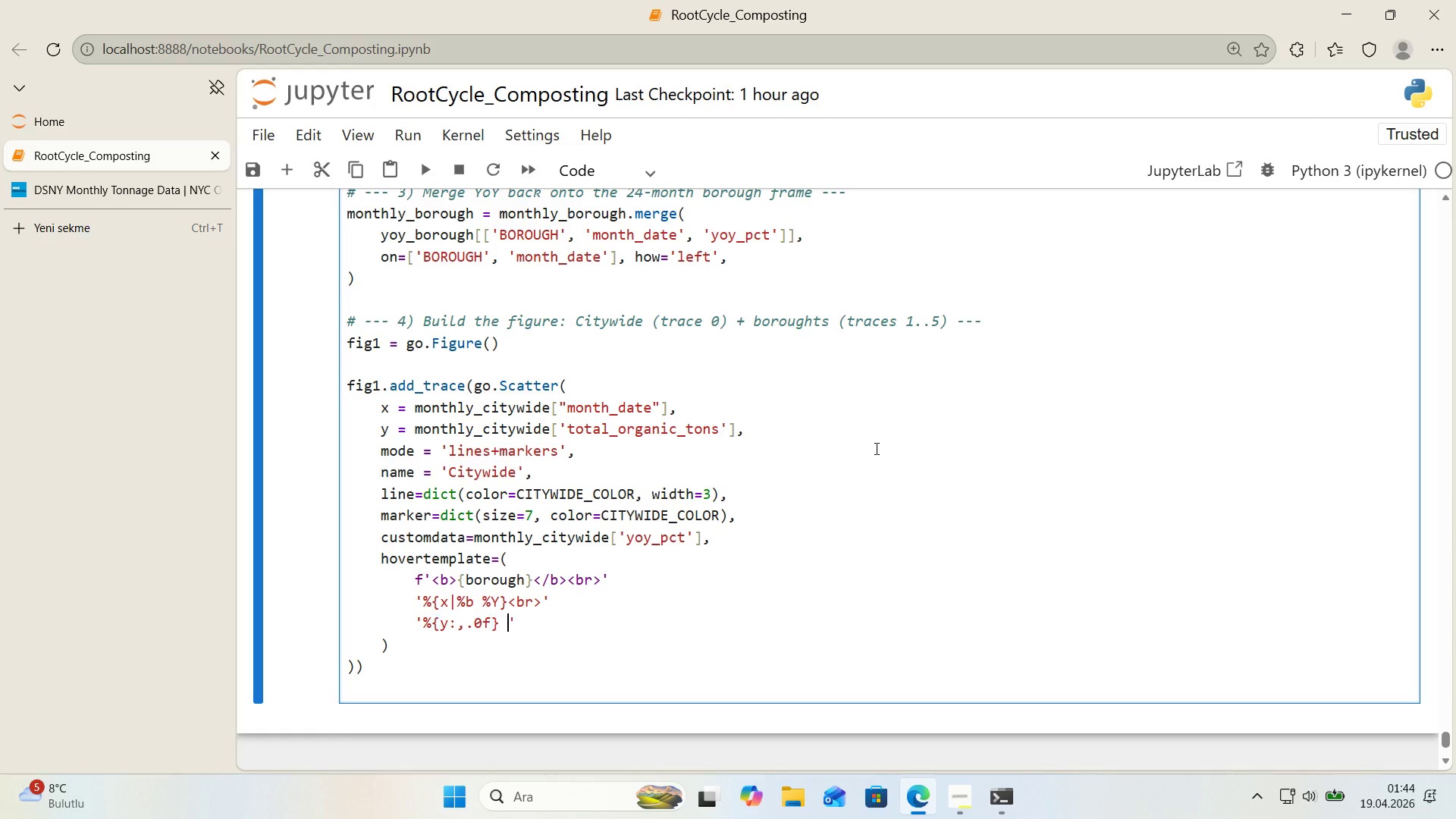 
type( tons[Break]br[Break])
 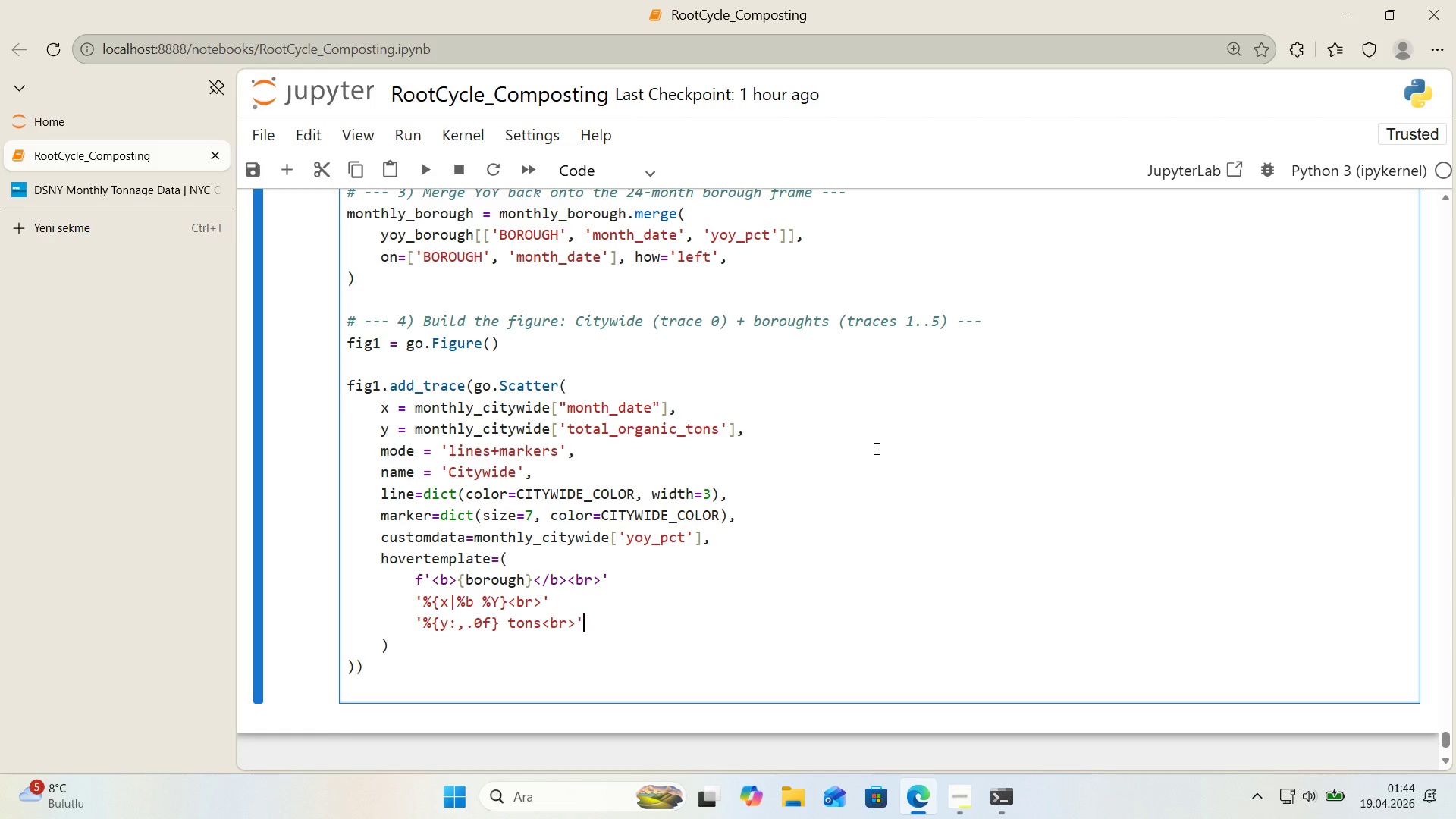 
key(ArrowRight)
 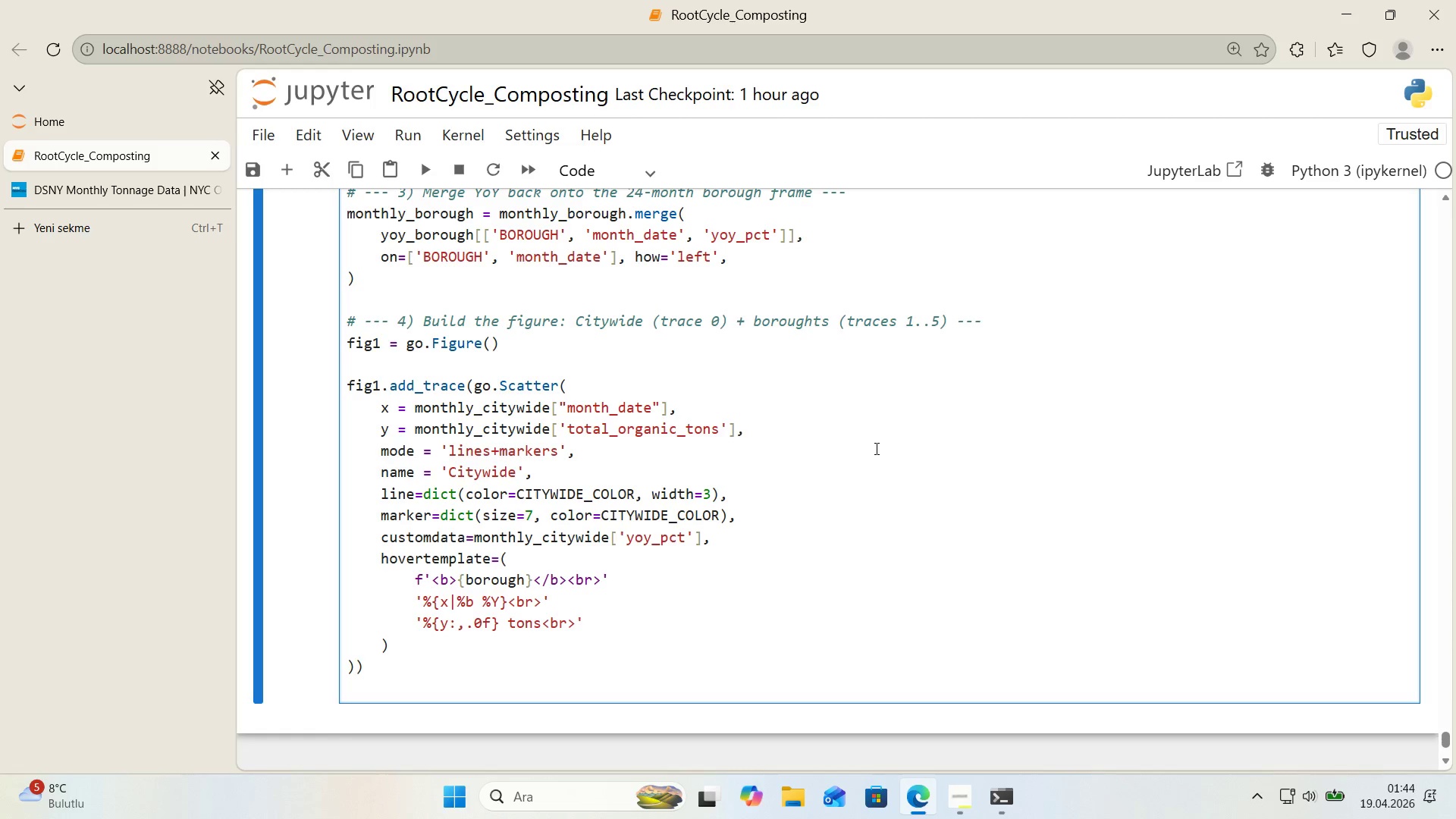 
key(Enter)
 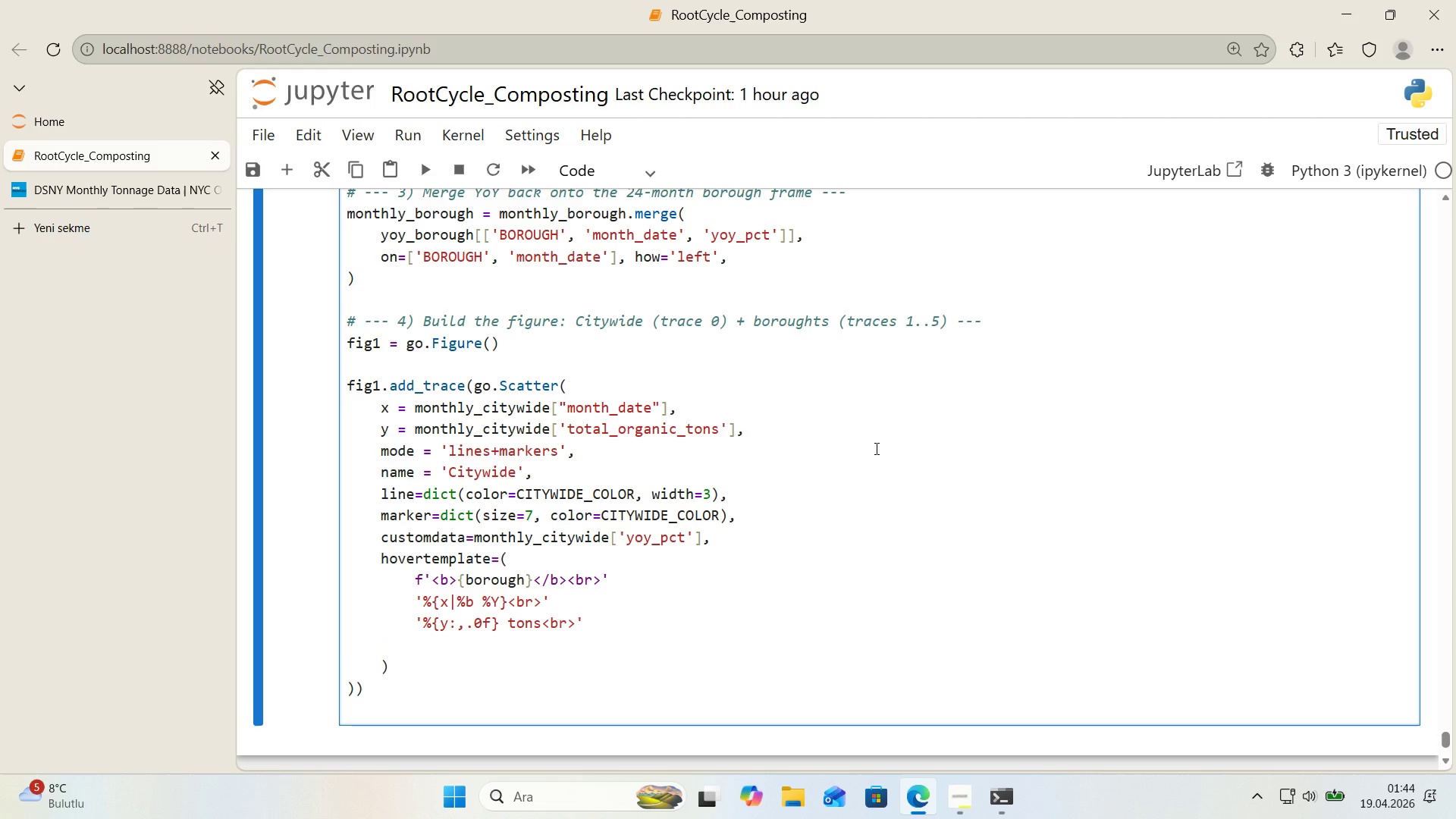 
type(``)
key(Backspace)
key(Backspace)
type(@@)
 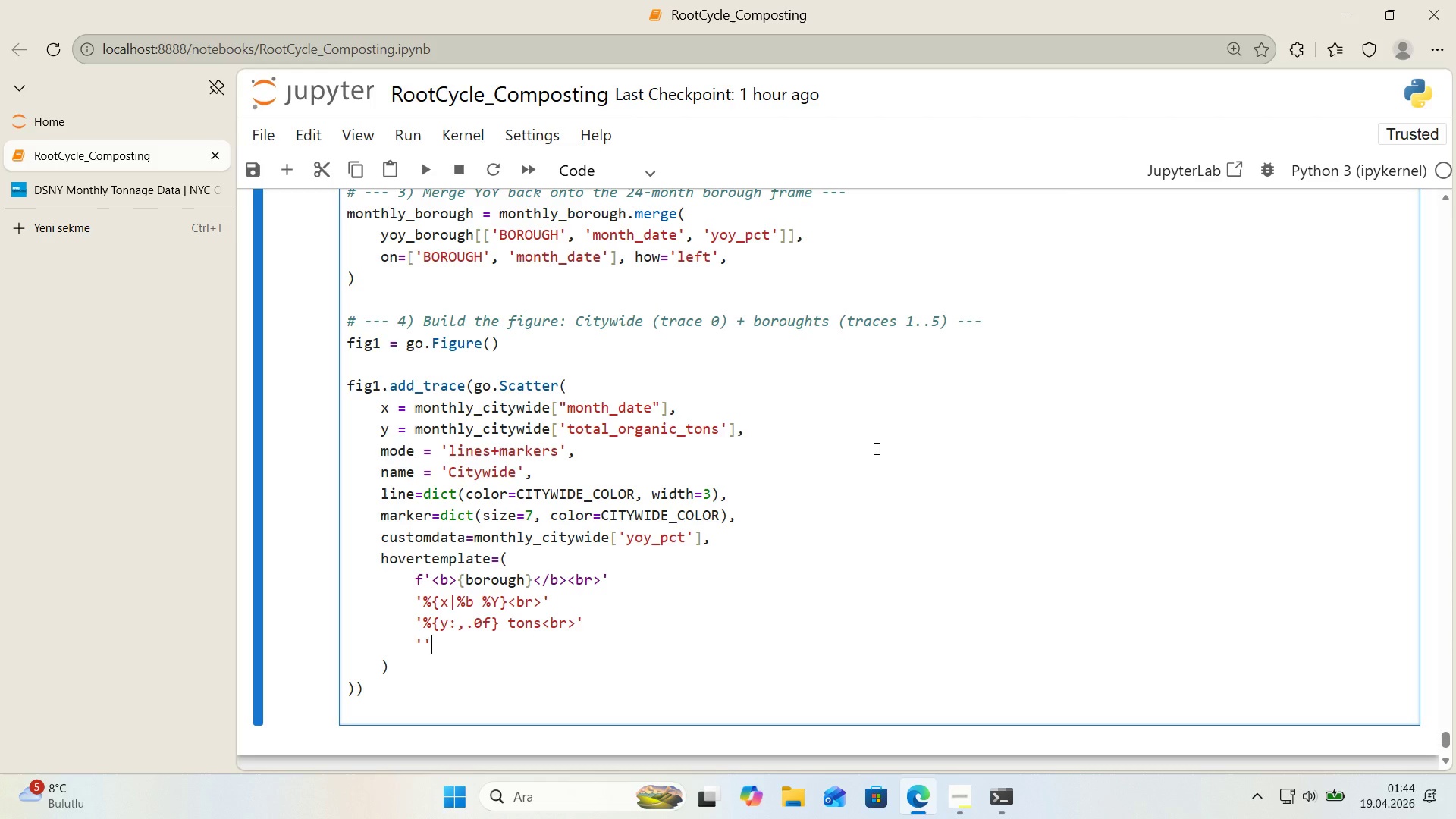 
key(ArrowLeft)
 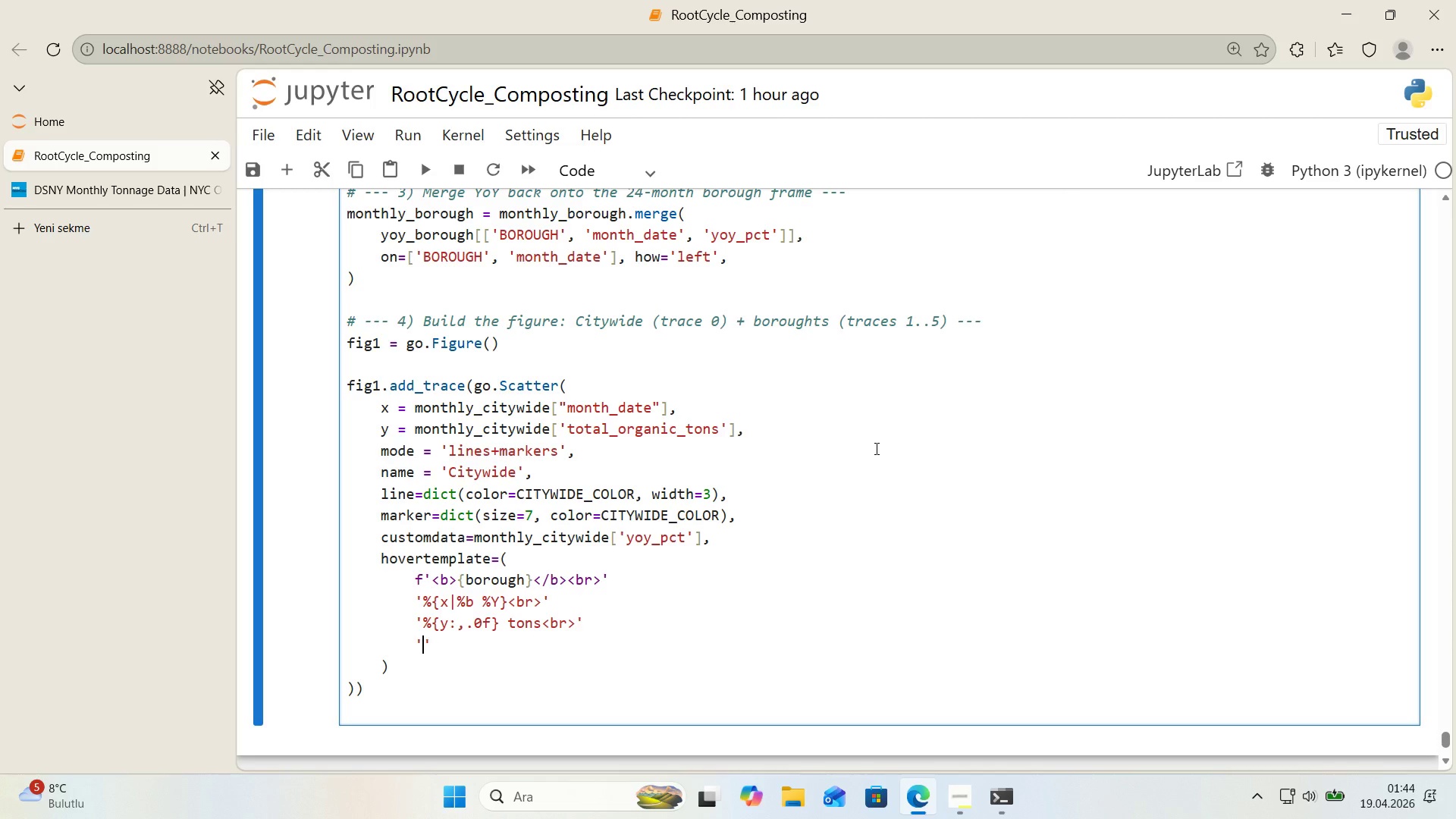 
key(CapsLock)
 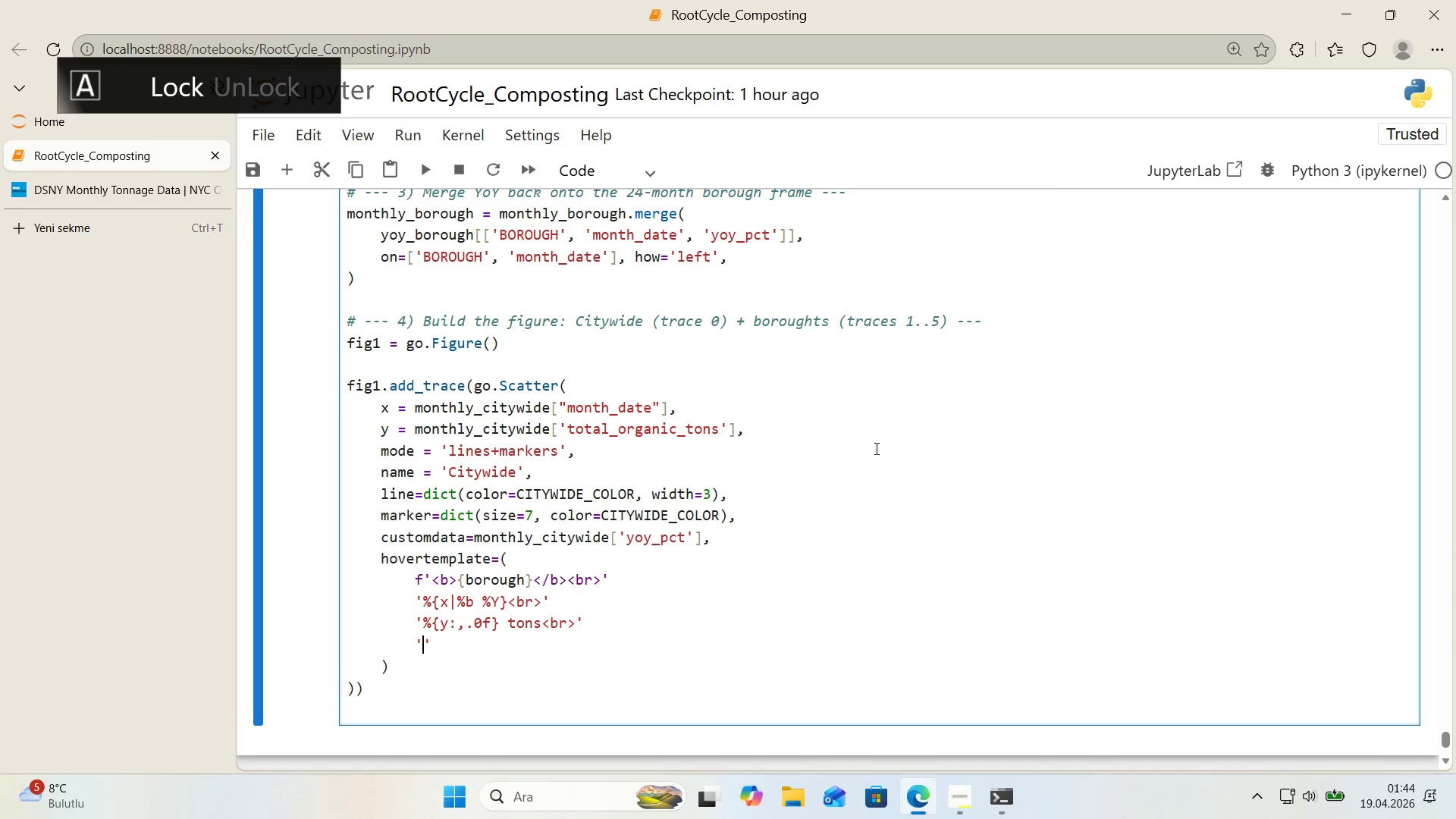 
key(T)
 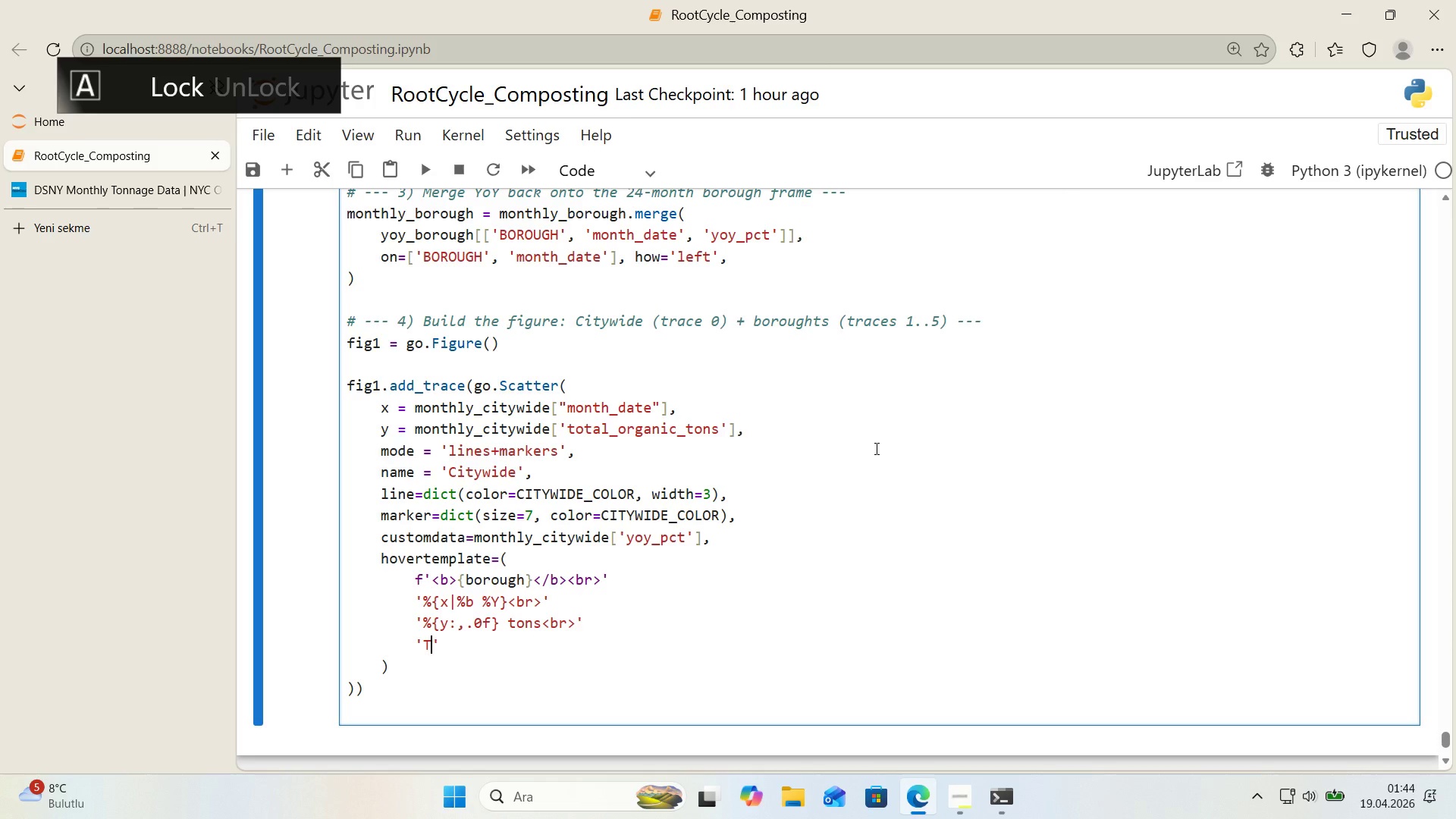 
key(CapsLock)
 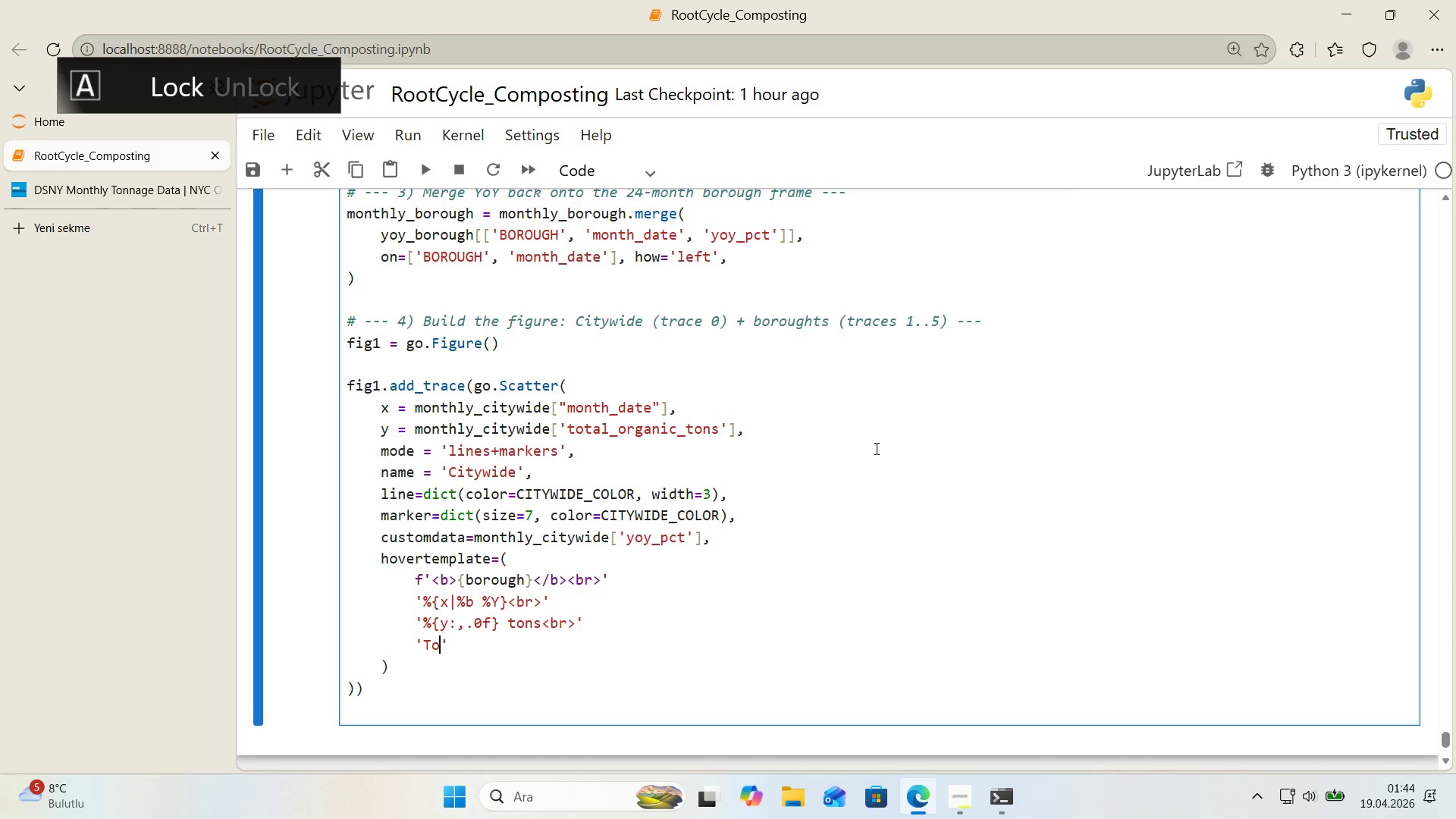 
key(O)
 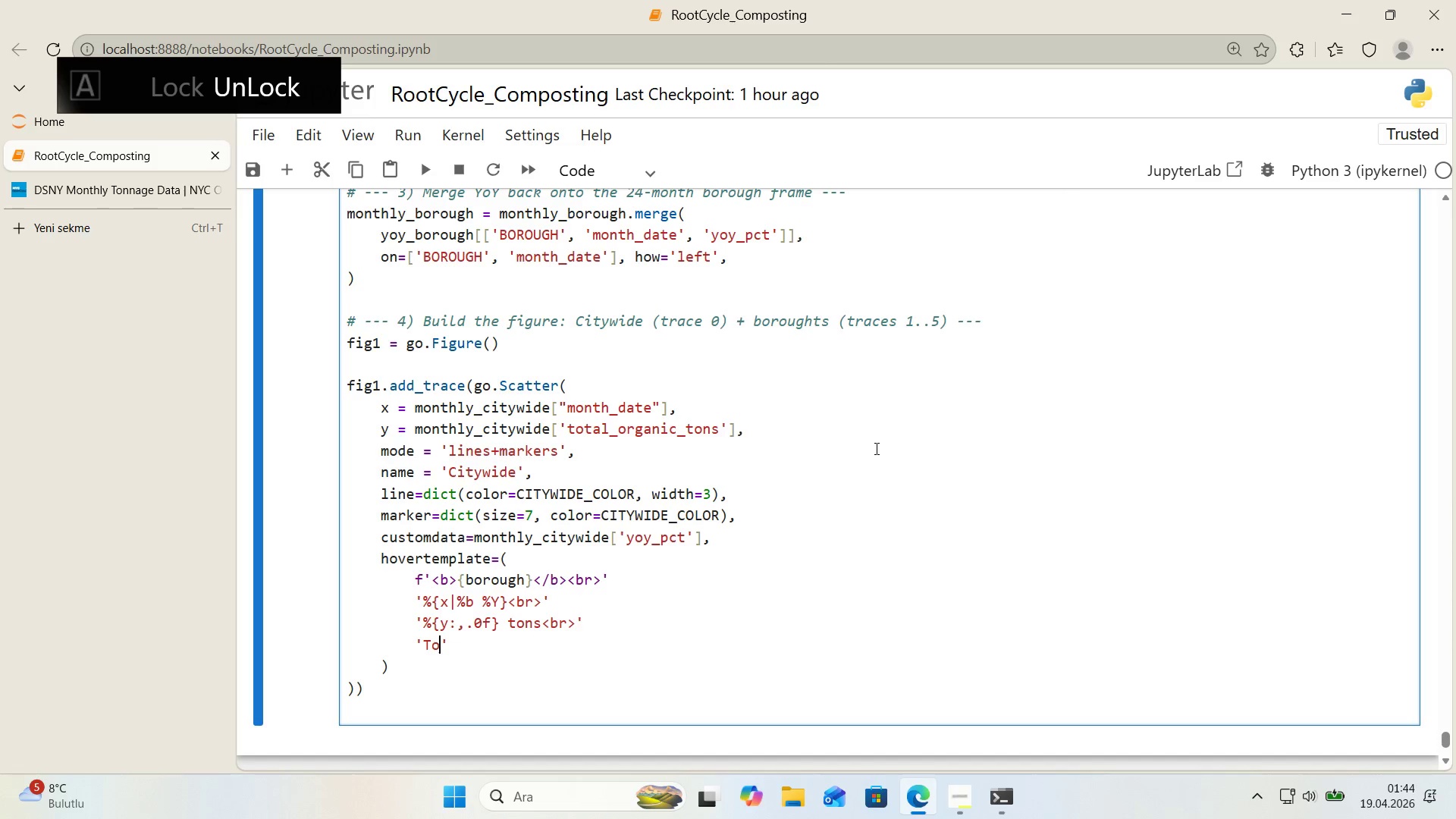 
key(CapsLock)
 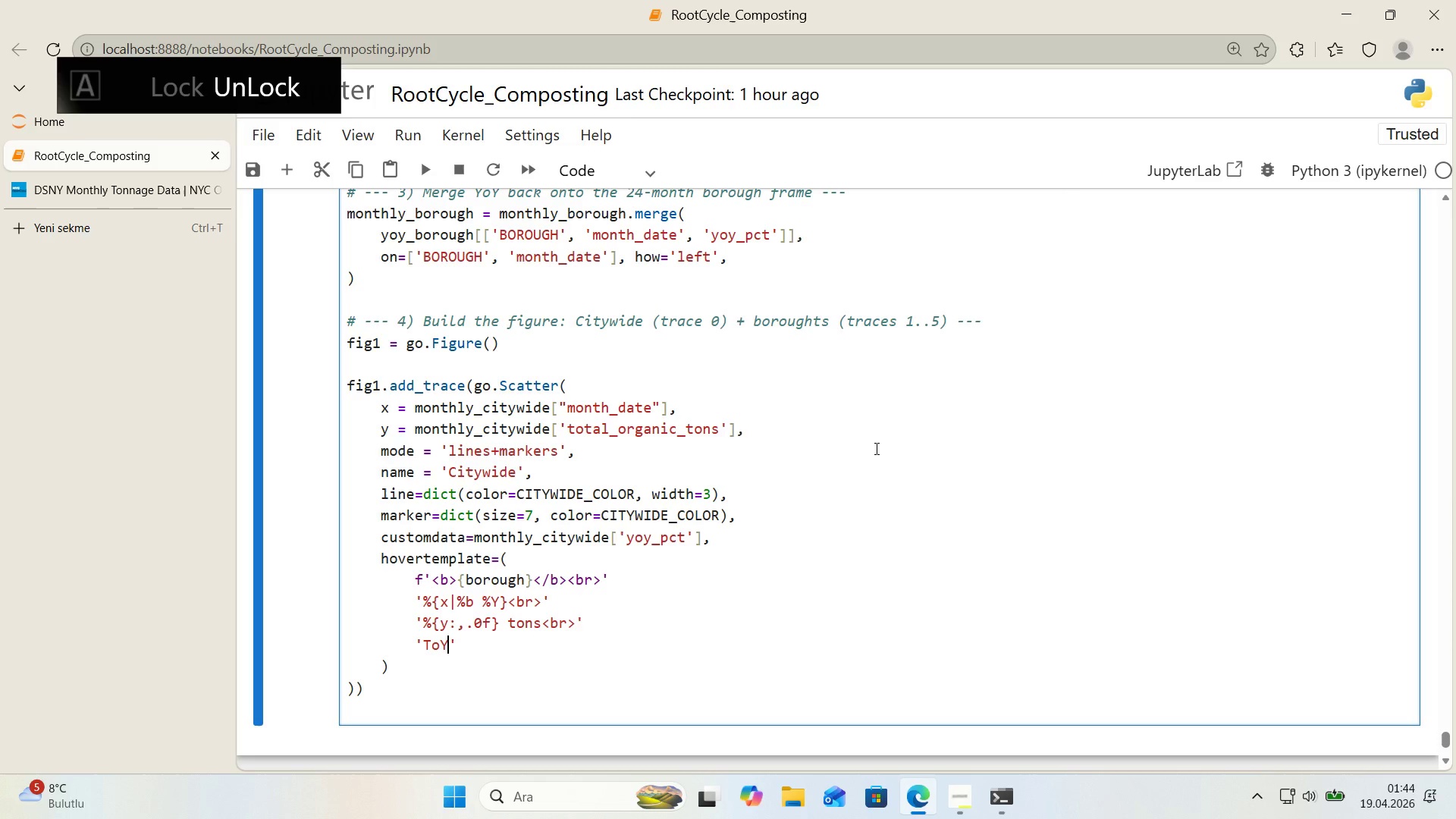 
key(Y)
 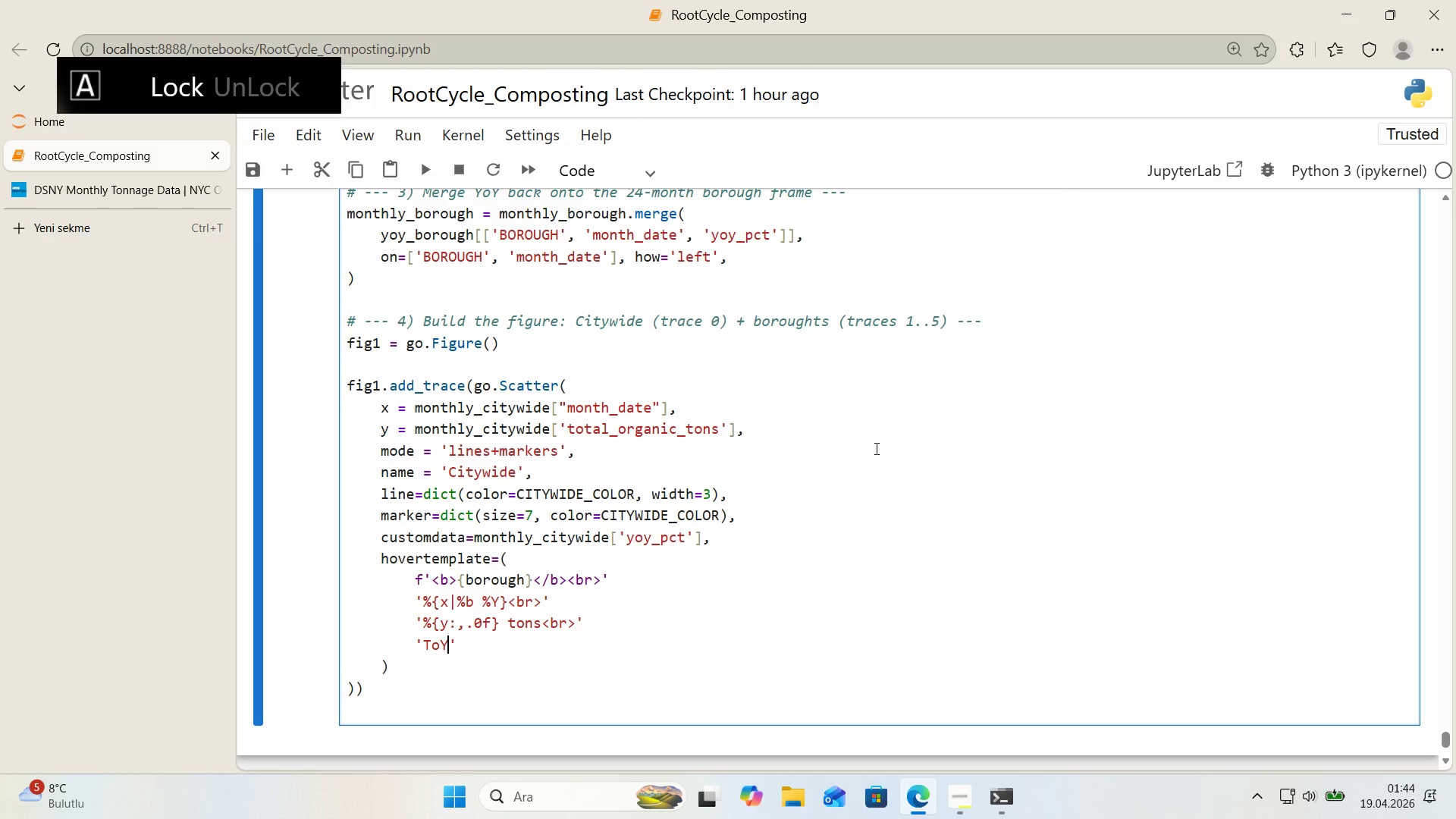 
key(CapsLock)
 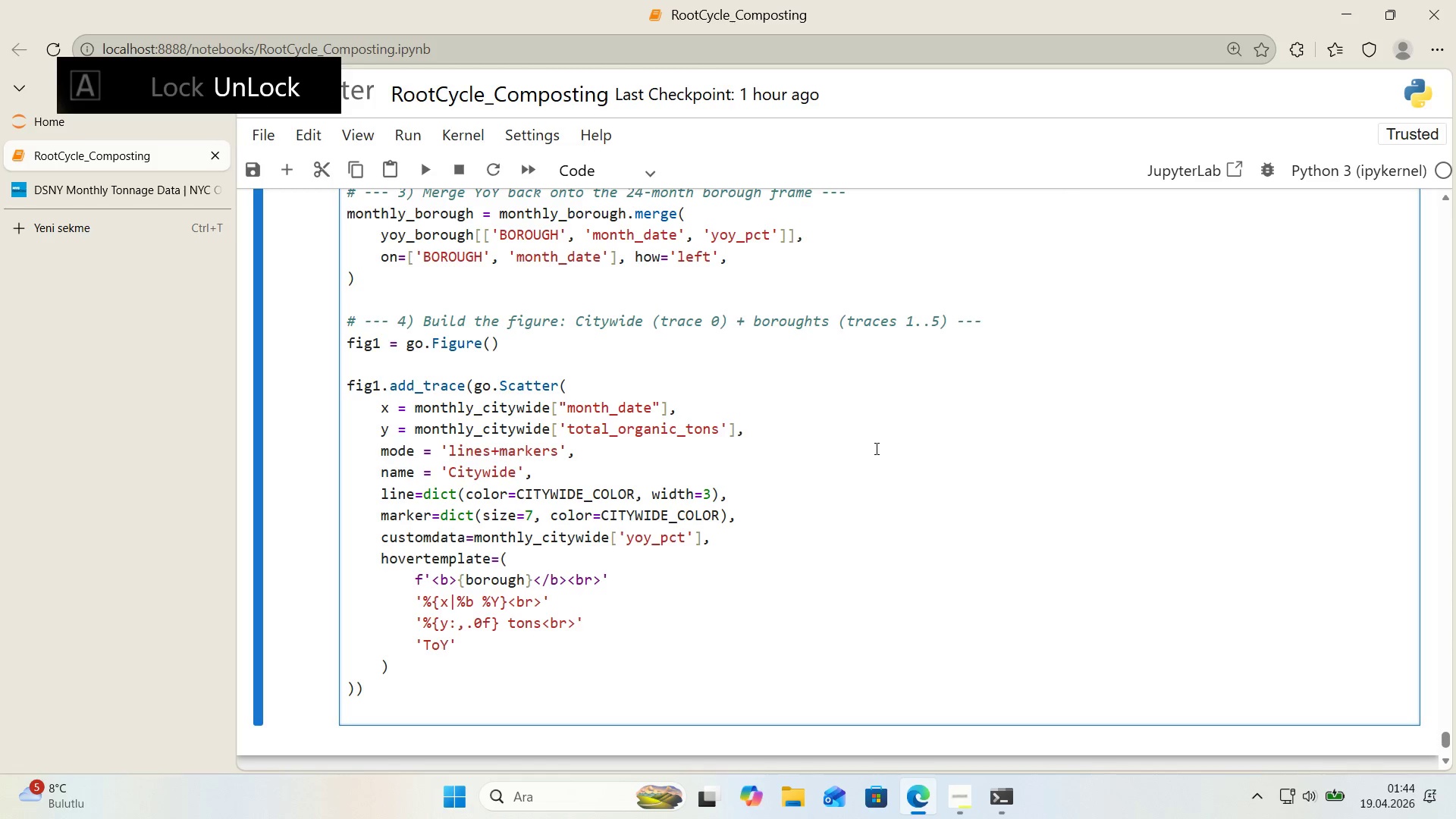 
key(ArrowLeft)
 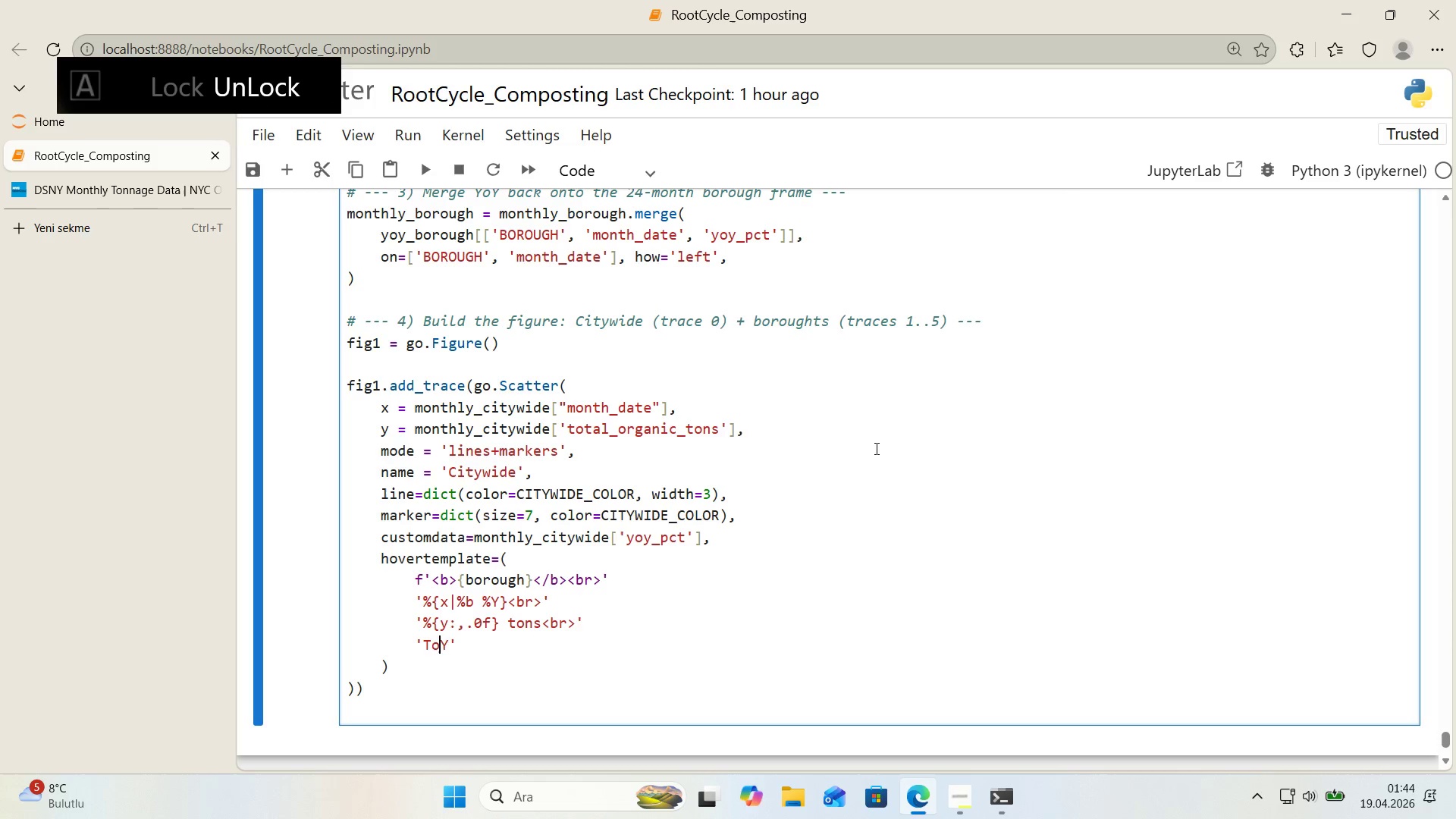 
key(ArrowLeft)
 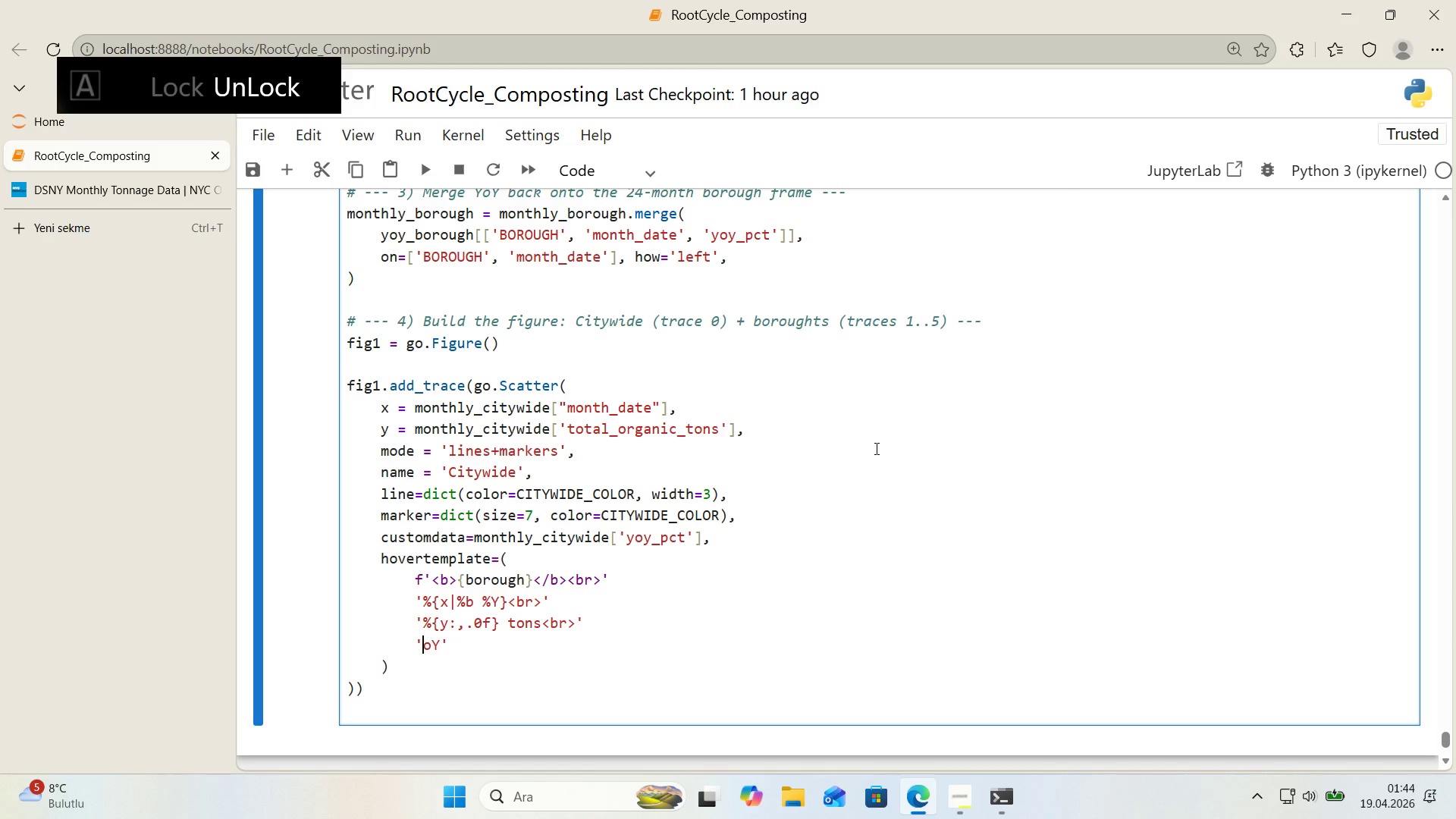 
key(Backspace)
 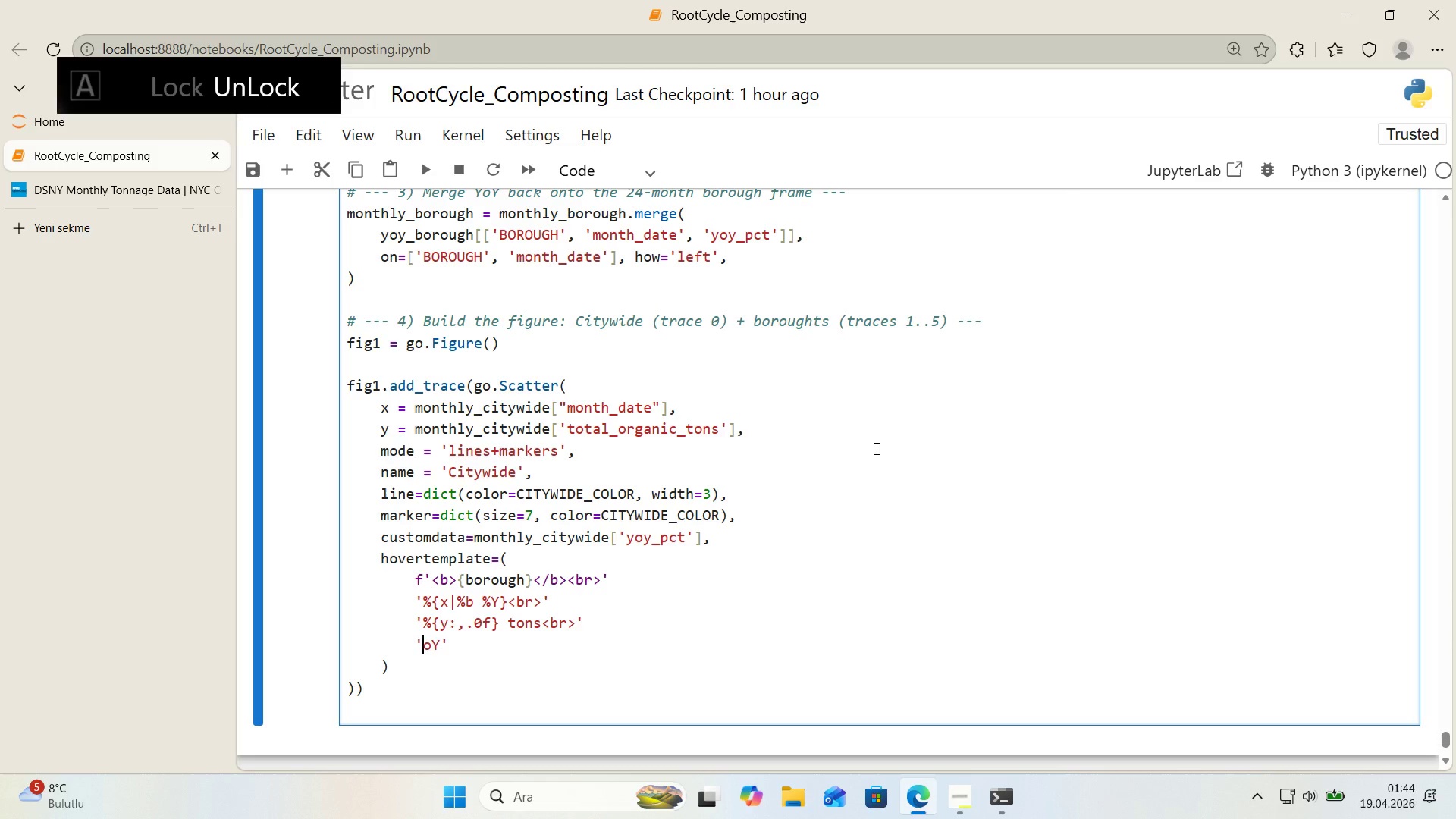 
key(CapsLock)
 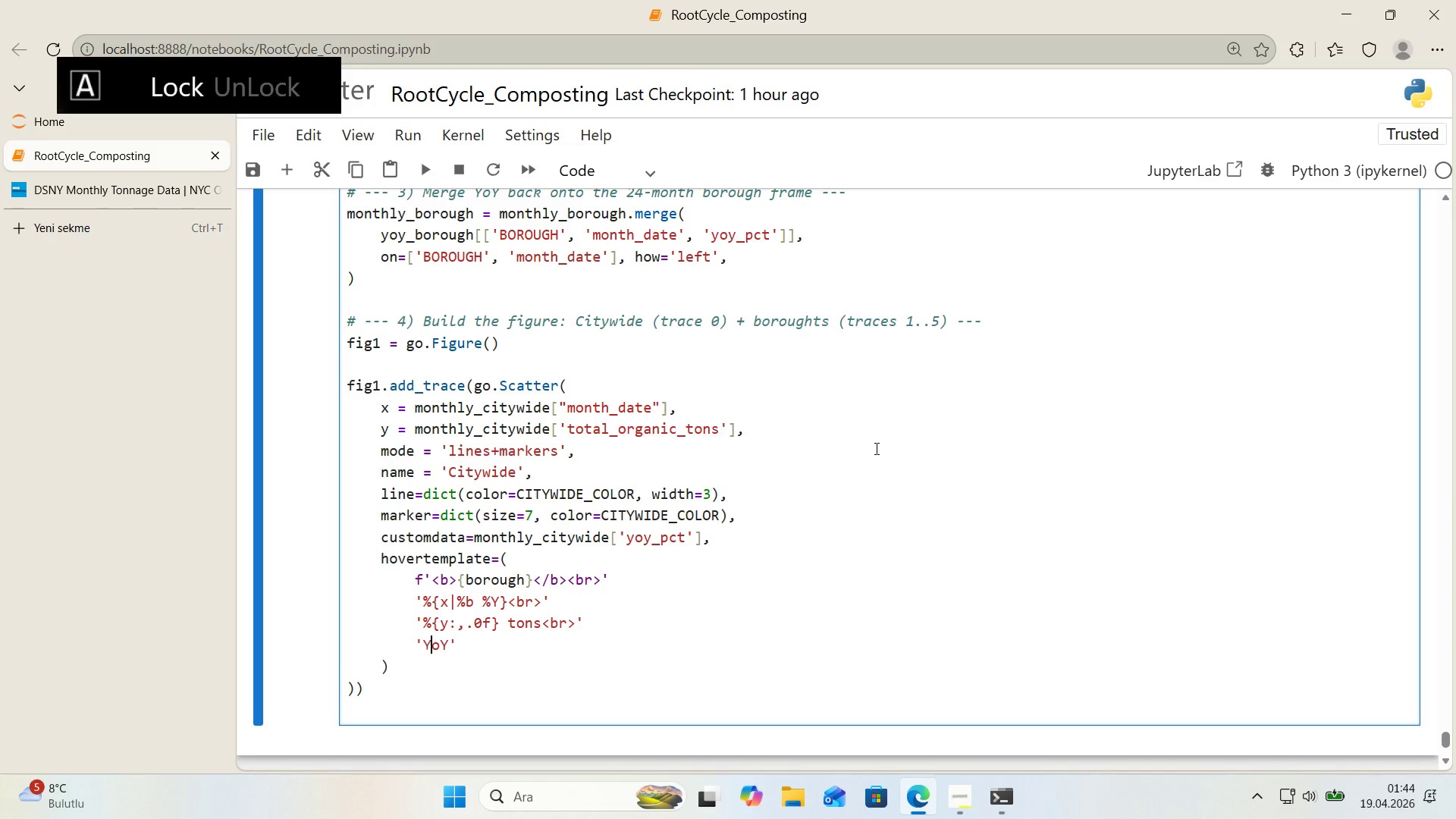 
key(Y)
 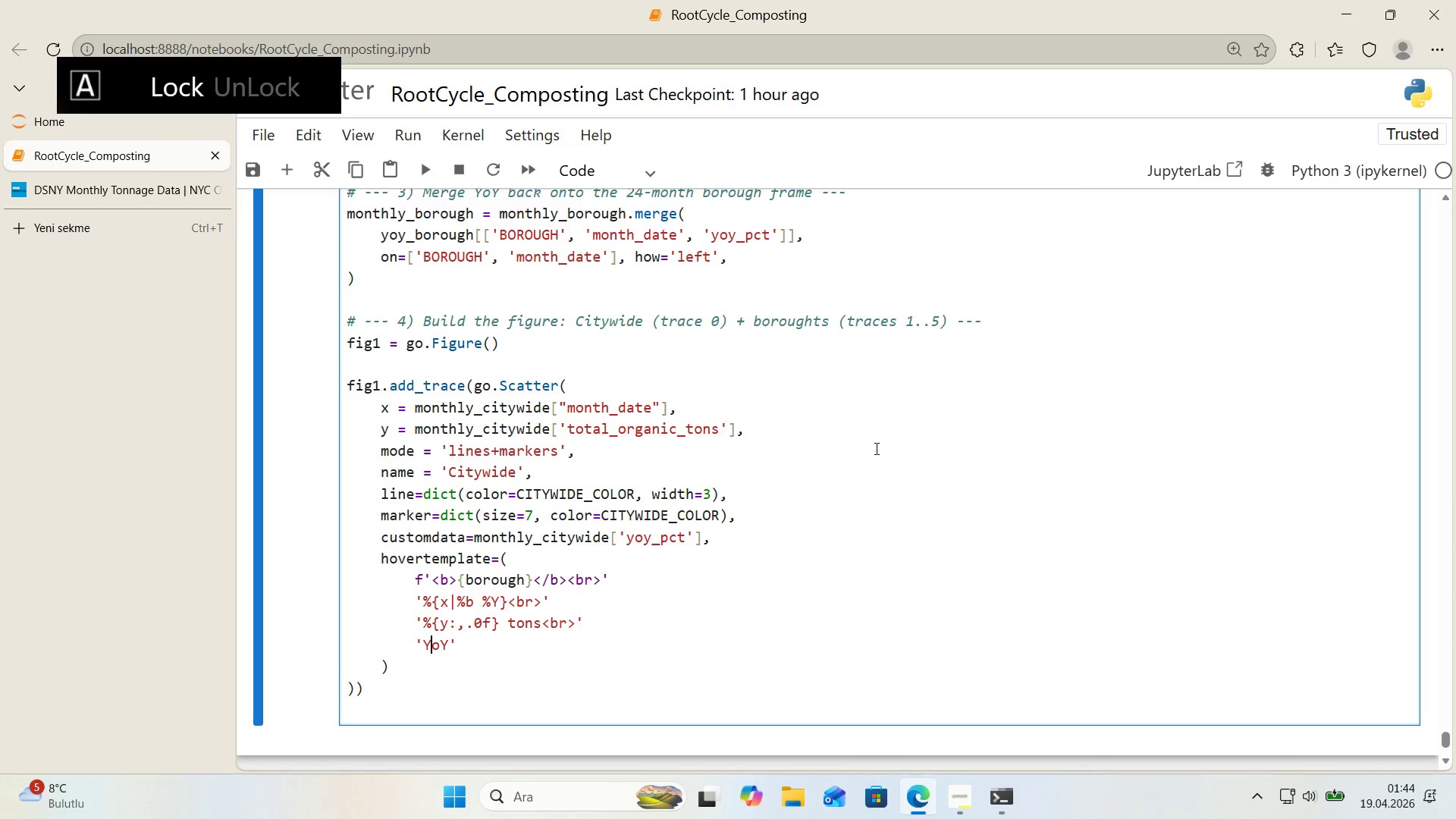 
key(CapsLock)
 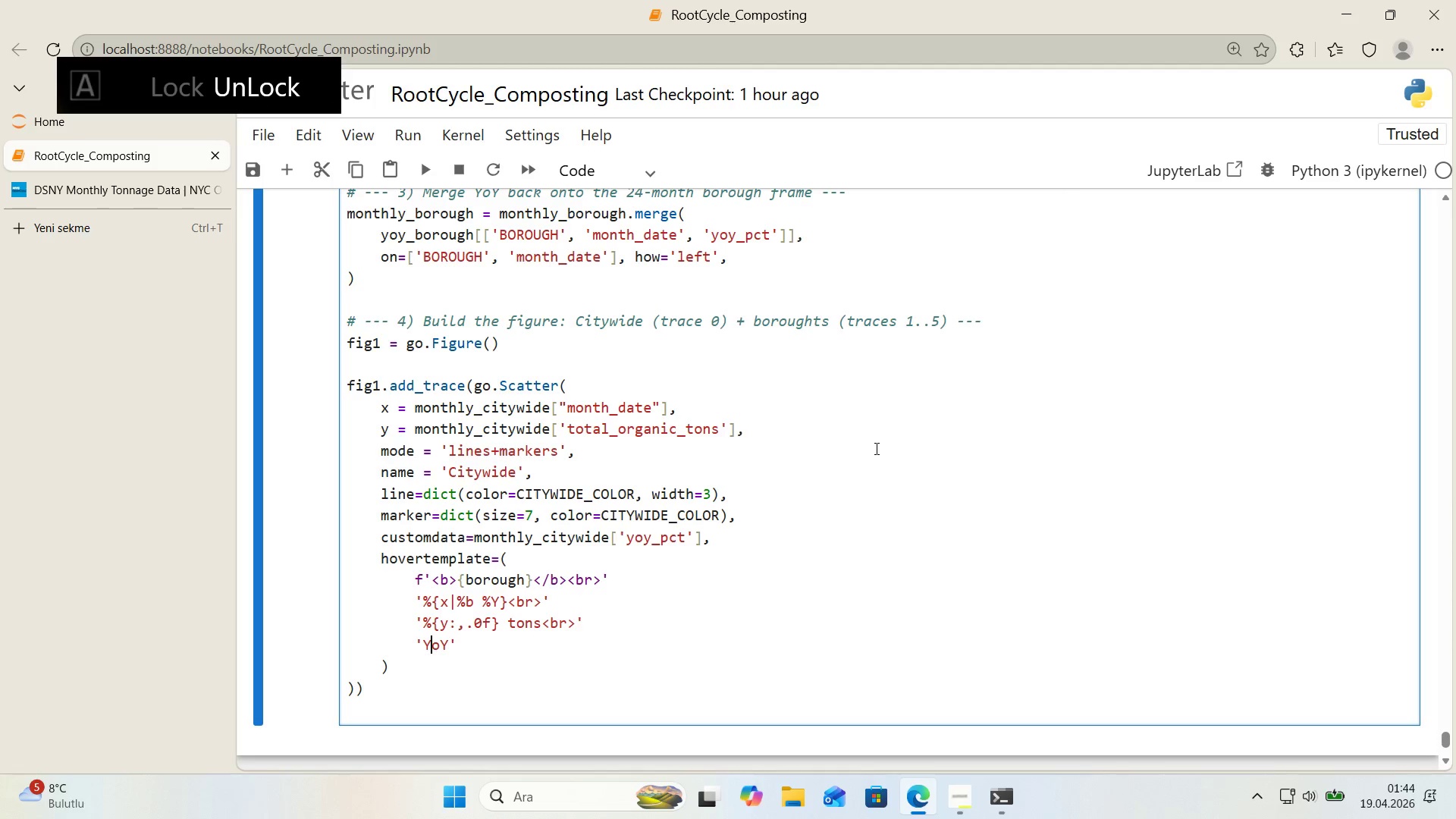 
key(ArrowRight)
 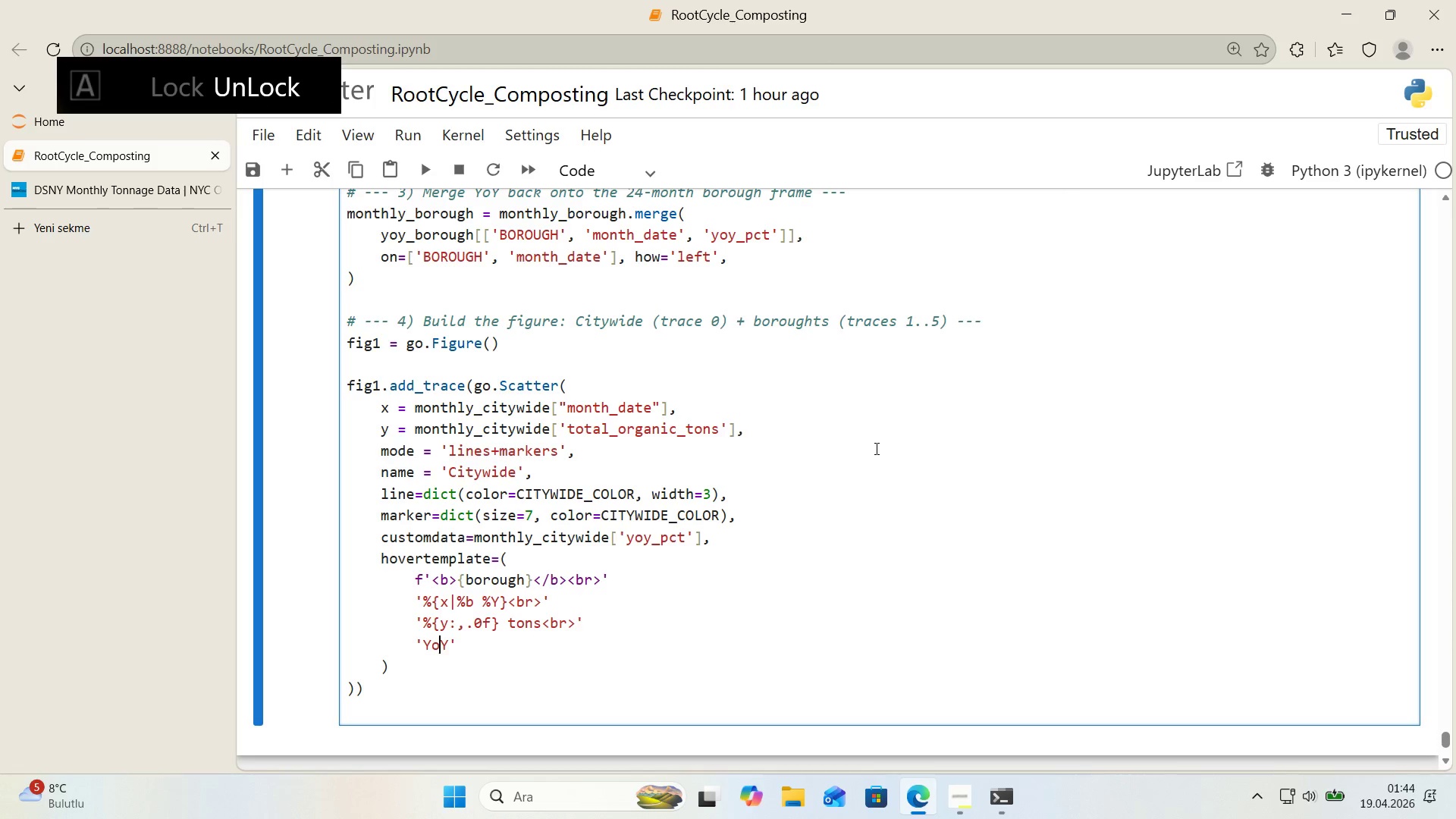 
key(ArrowRight)
 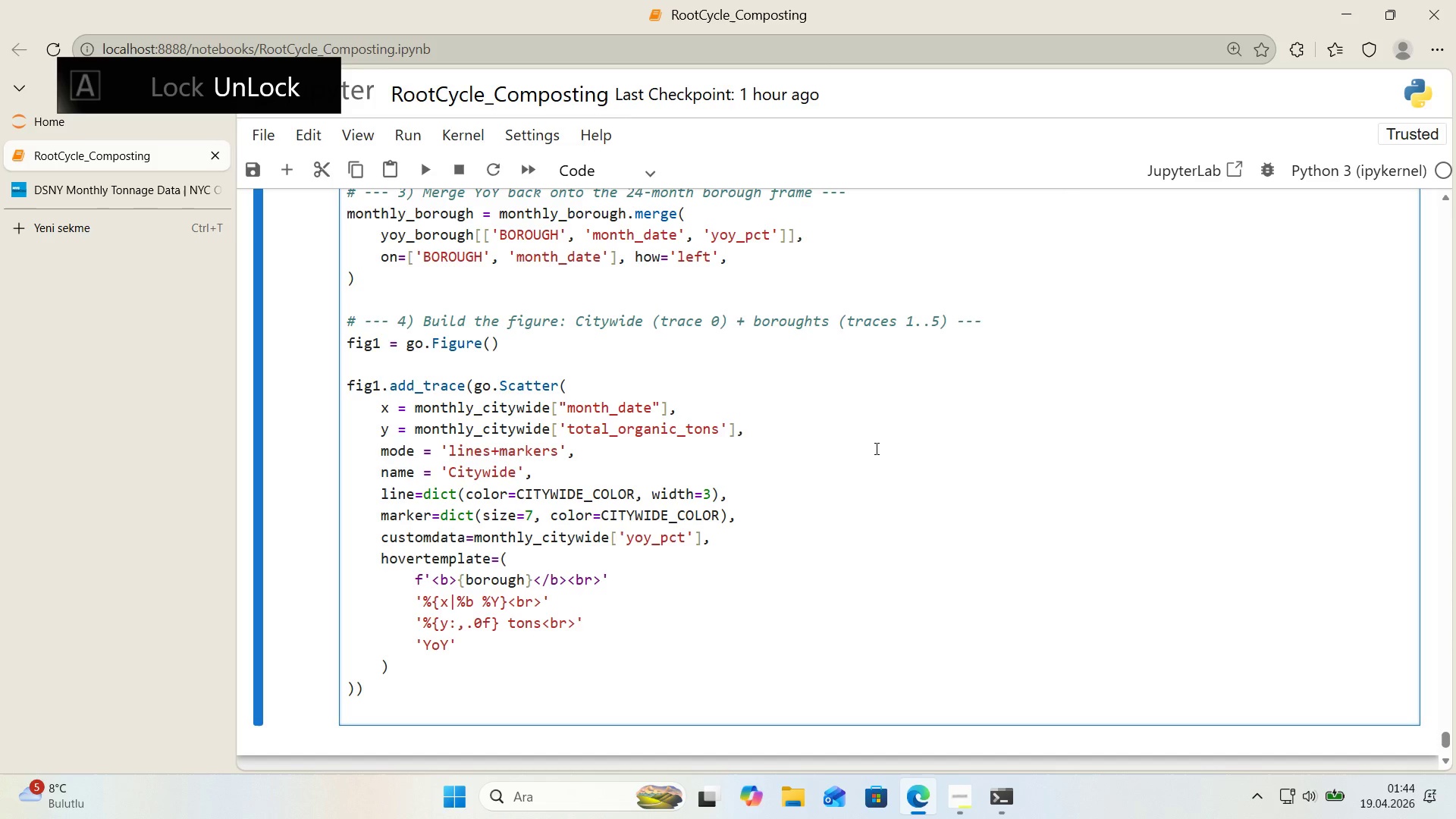 
key(Shift+Period)
 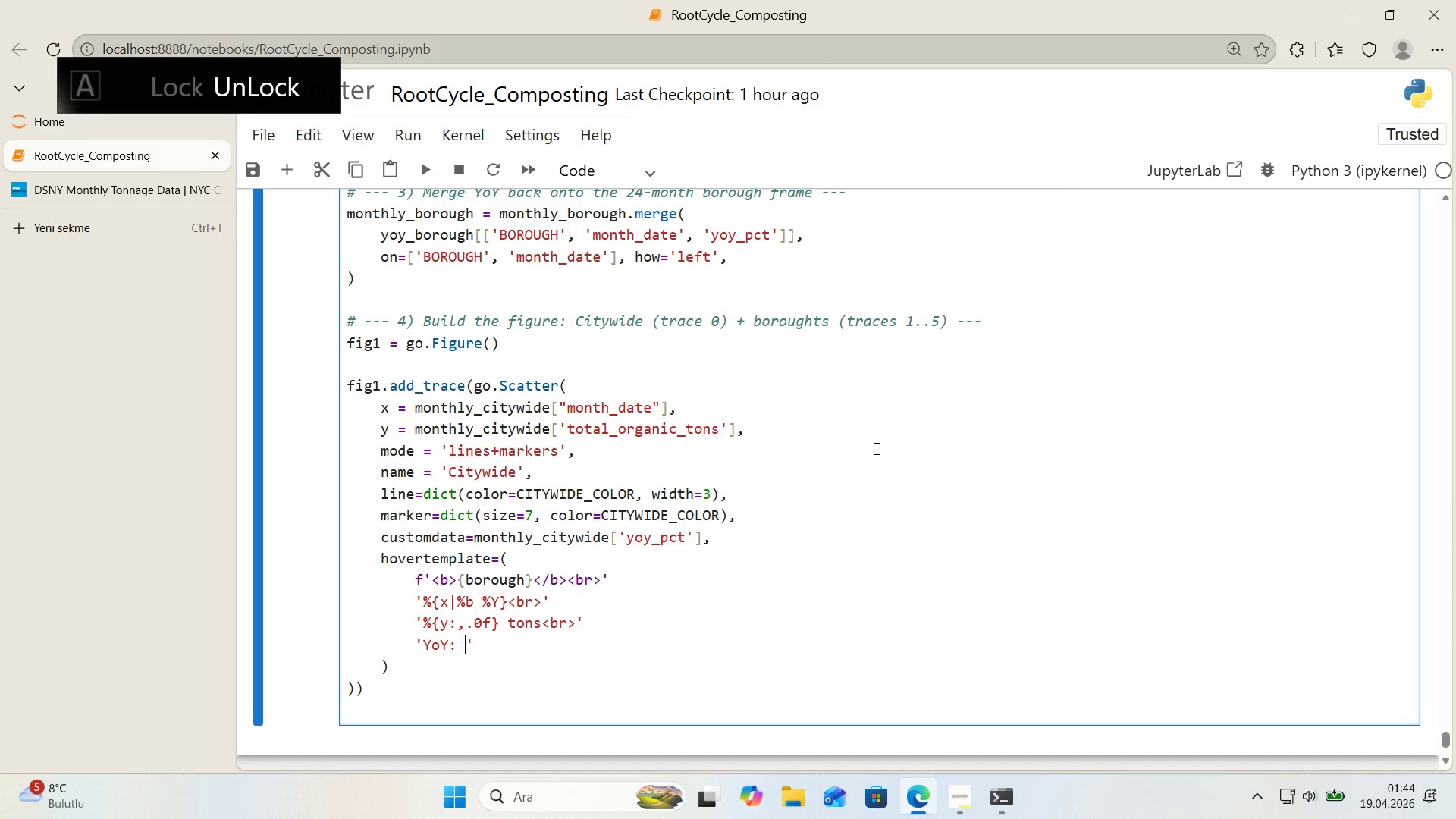 
key(Space)
 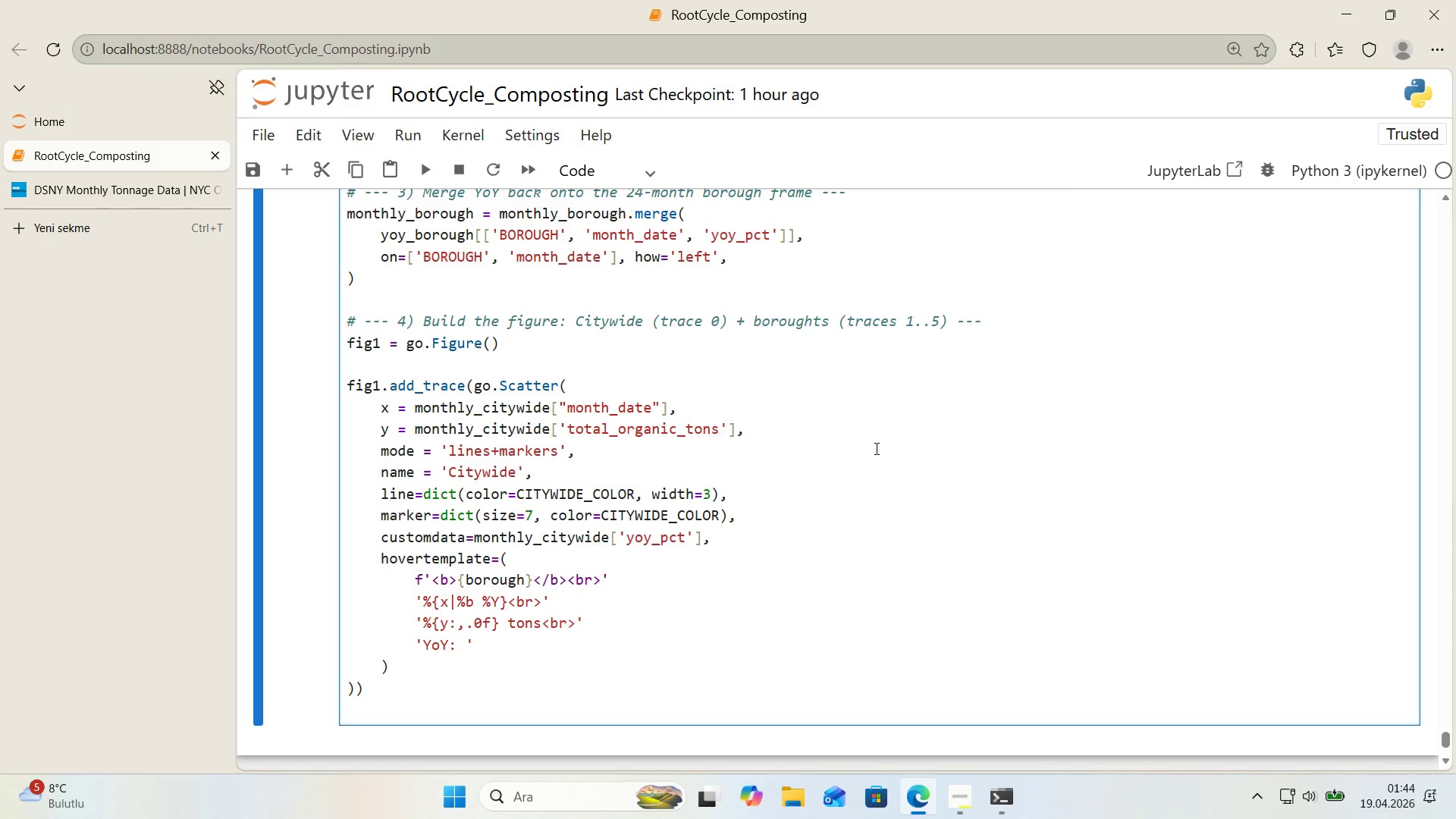 
key(Shift+5)
 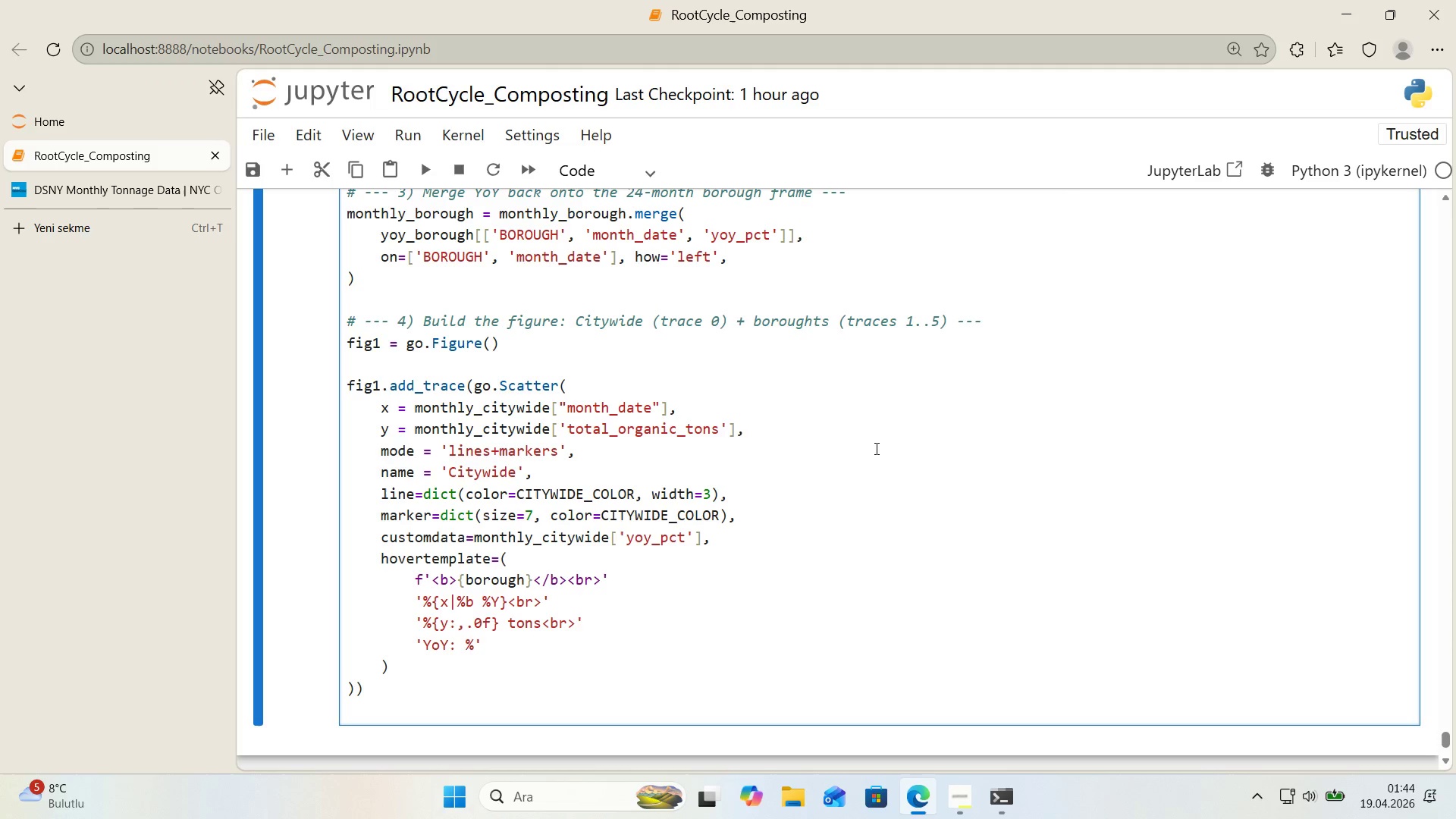 
key(Alt+Control+7)
 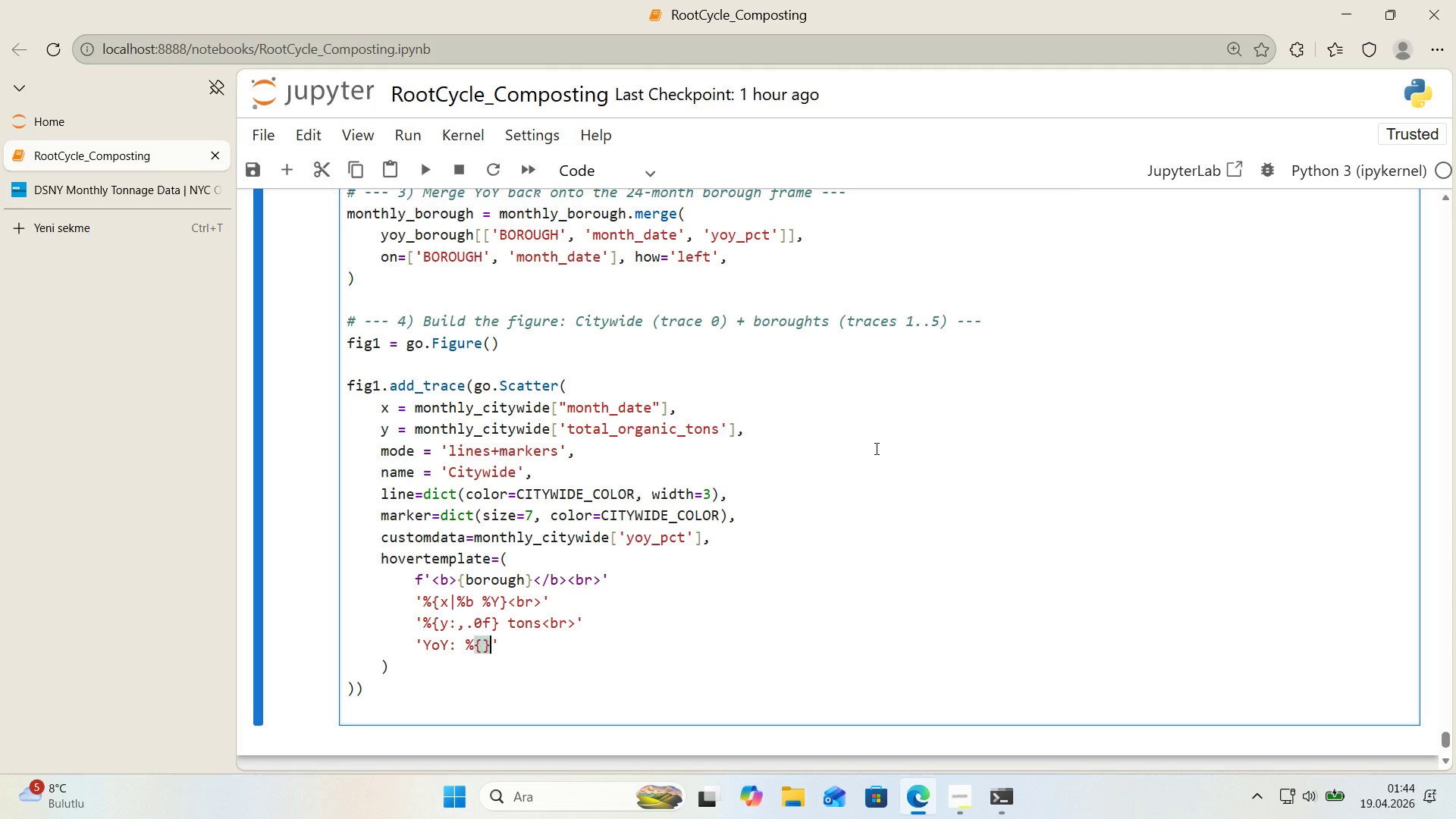 
key(Alt+Control+0)
 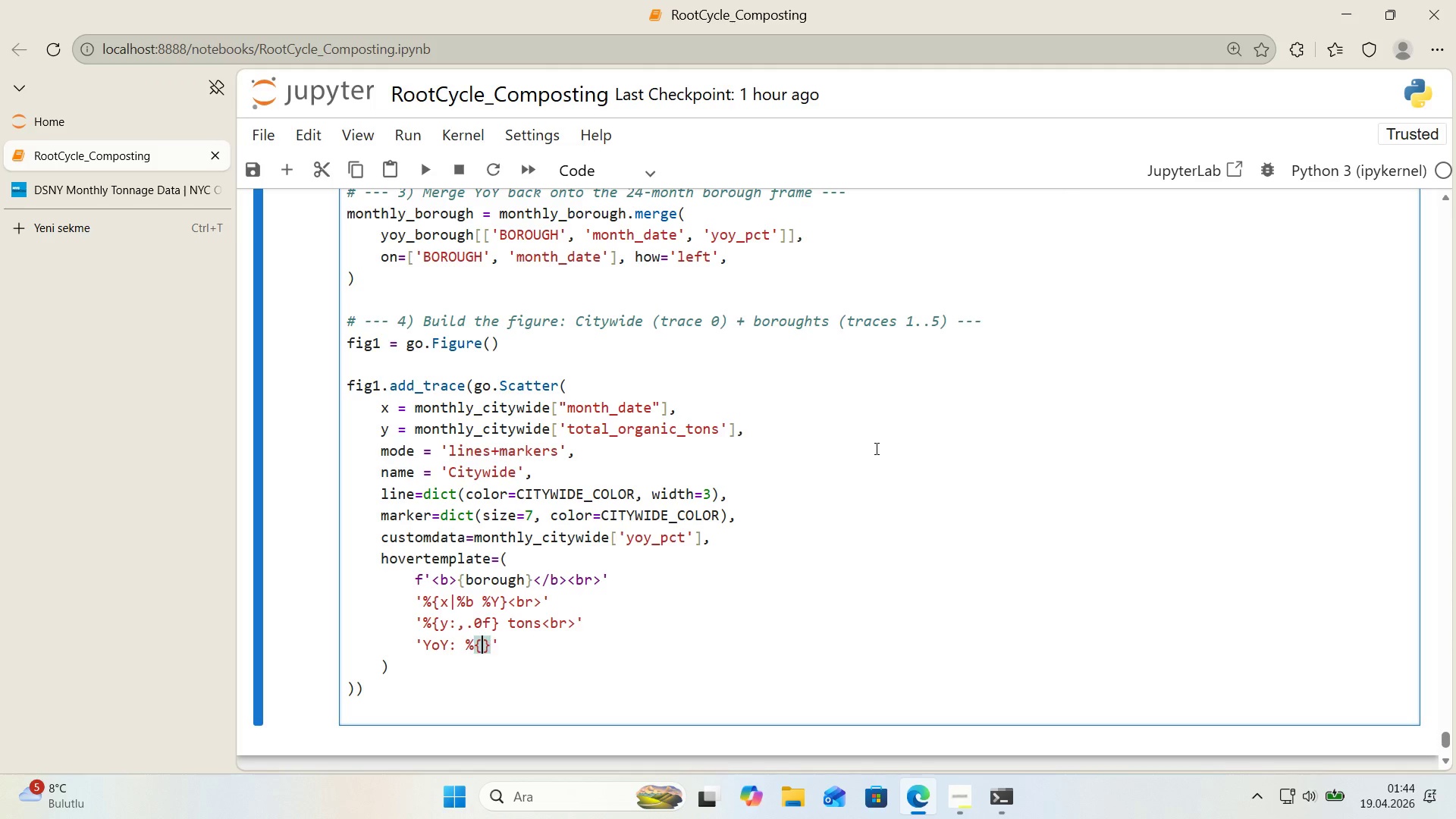 
key(ArrowLeft)
 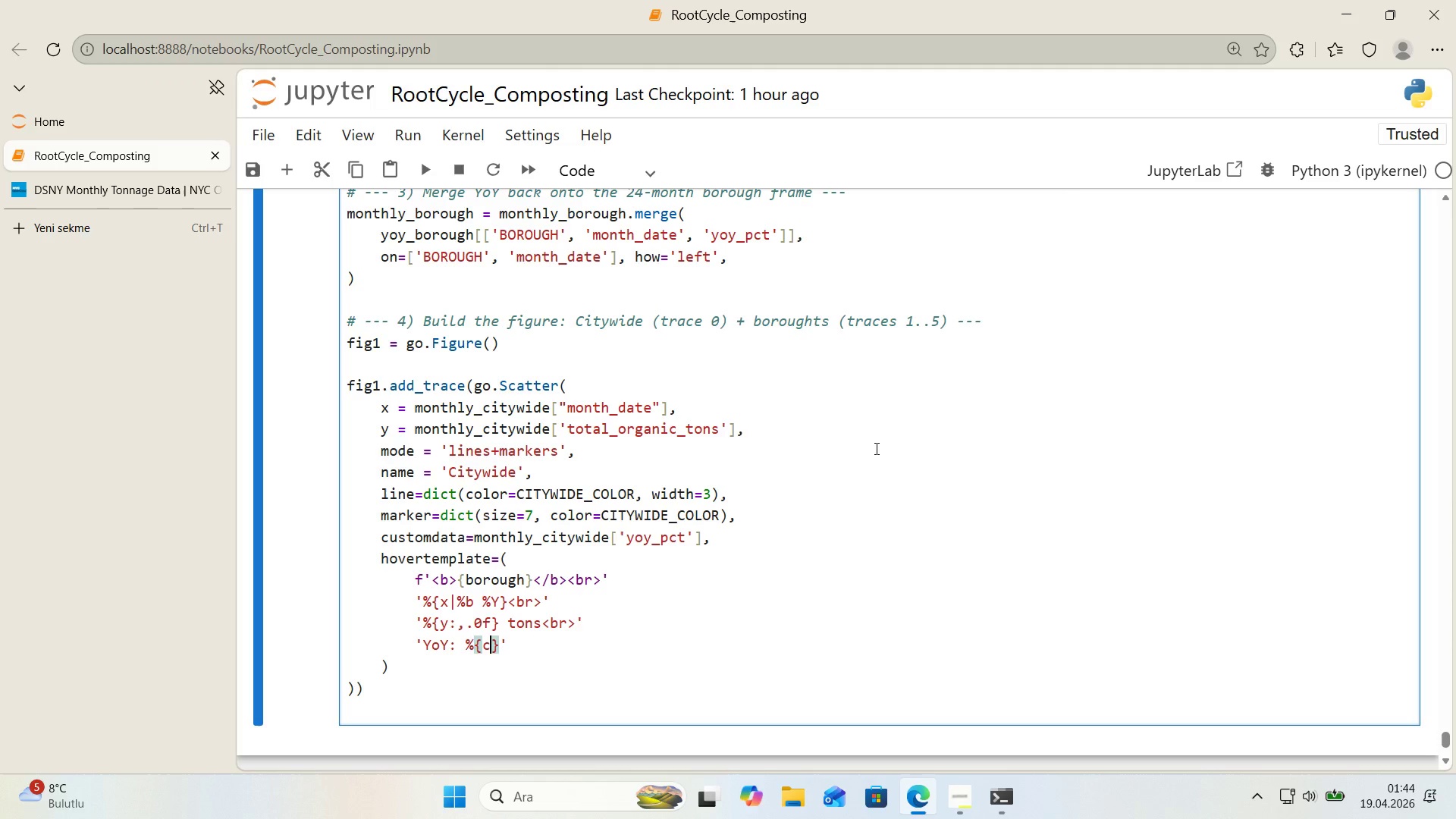 
type(customdata>+.1f)
 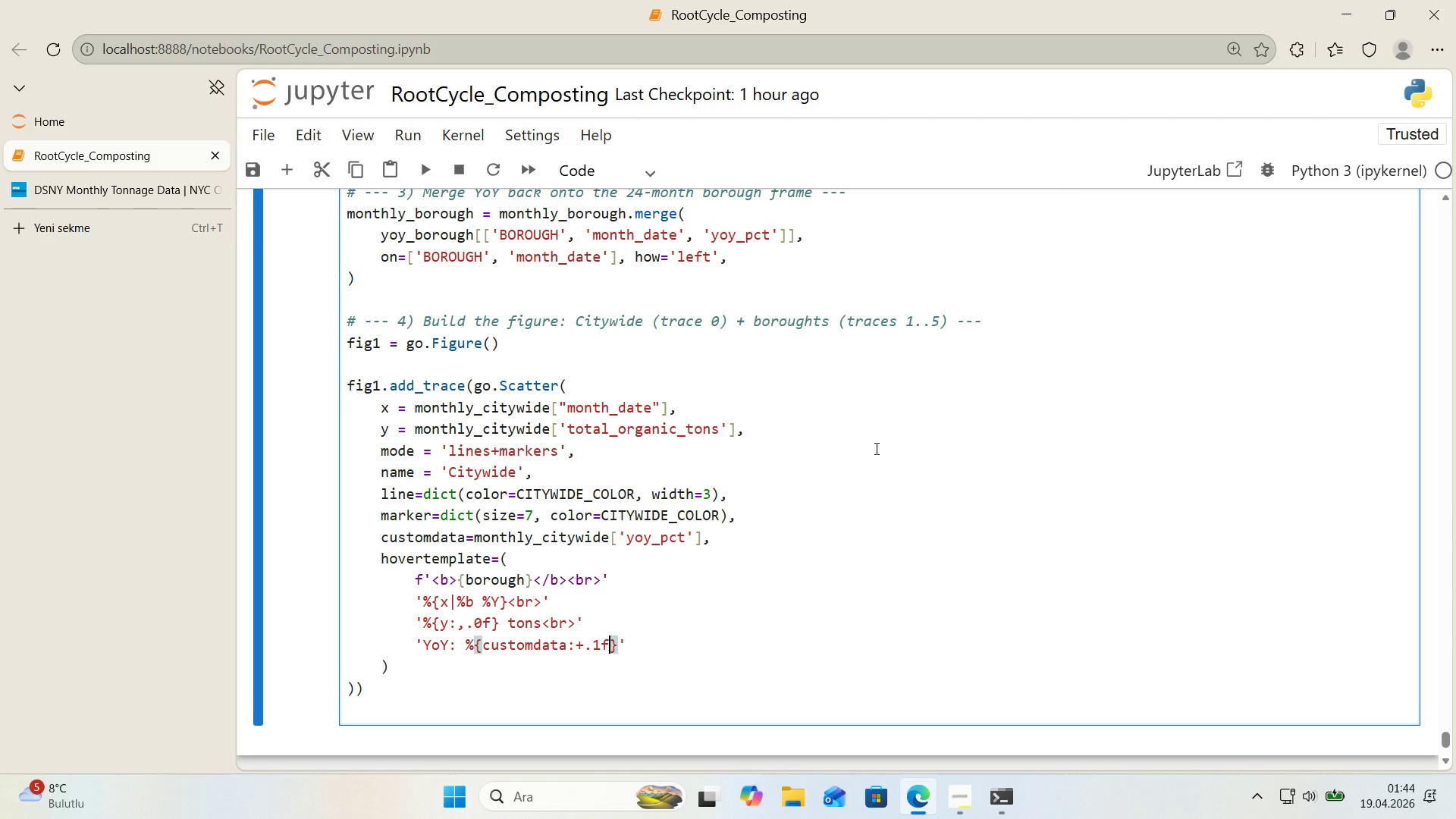 
key(ArrowRight)
 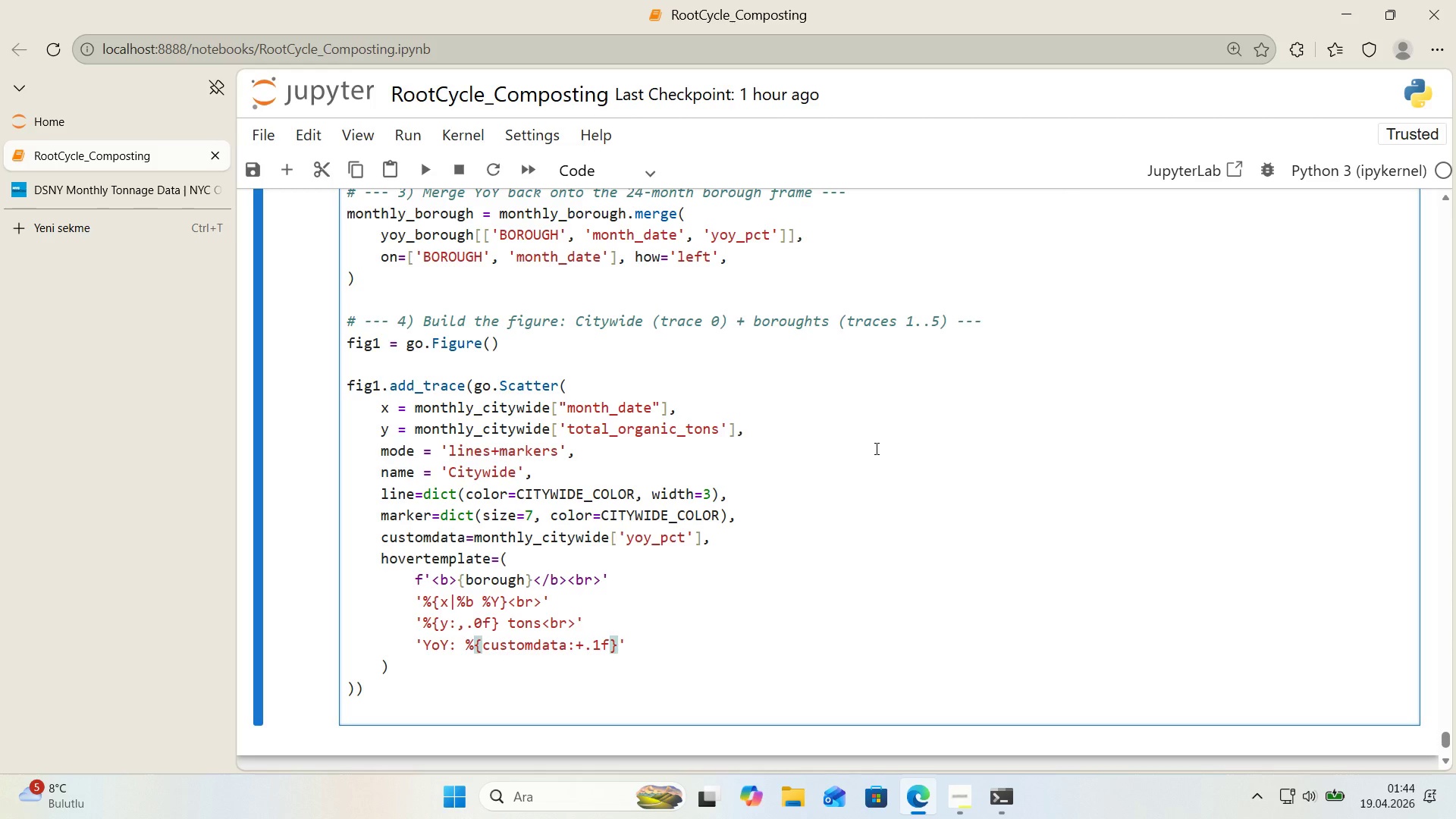 
type(%[Break]extra[Break][Break]&extra[Break])
 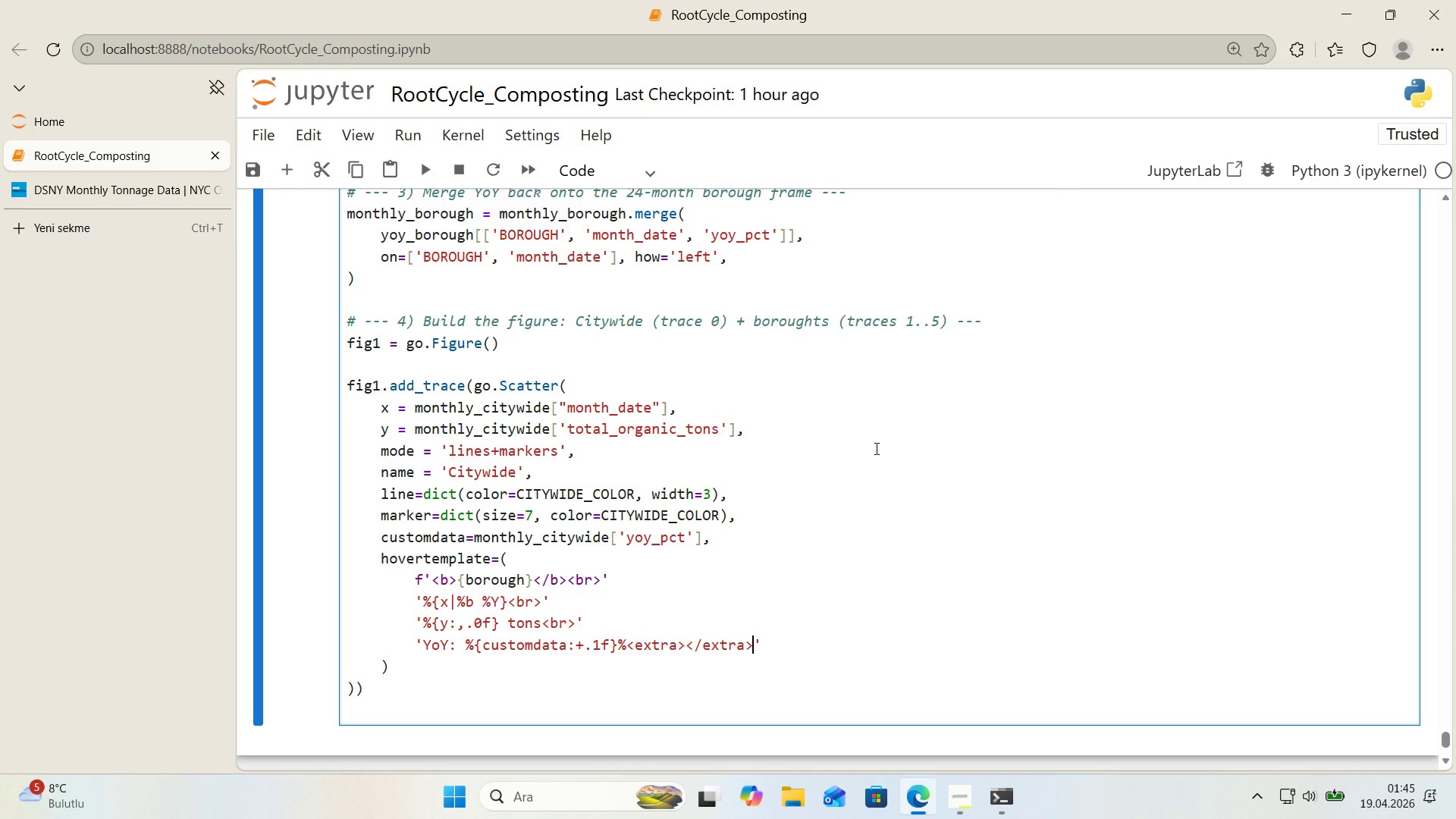 
key(ArrowRight)
 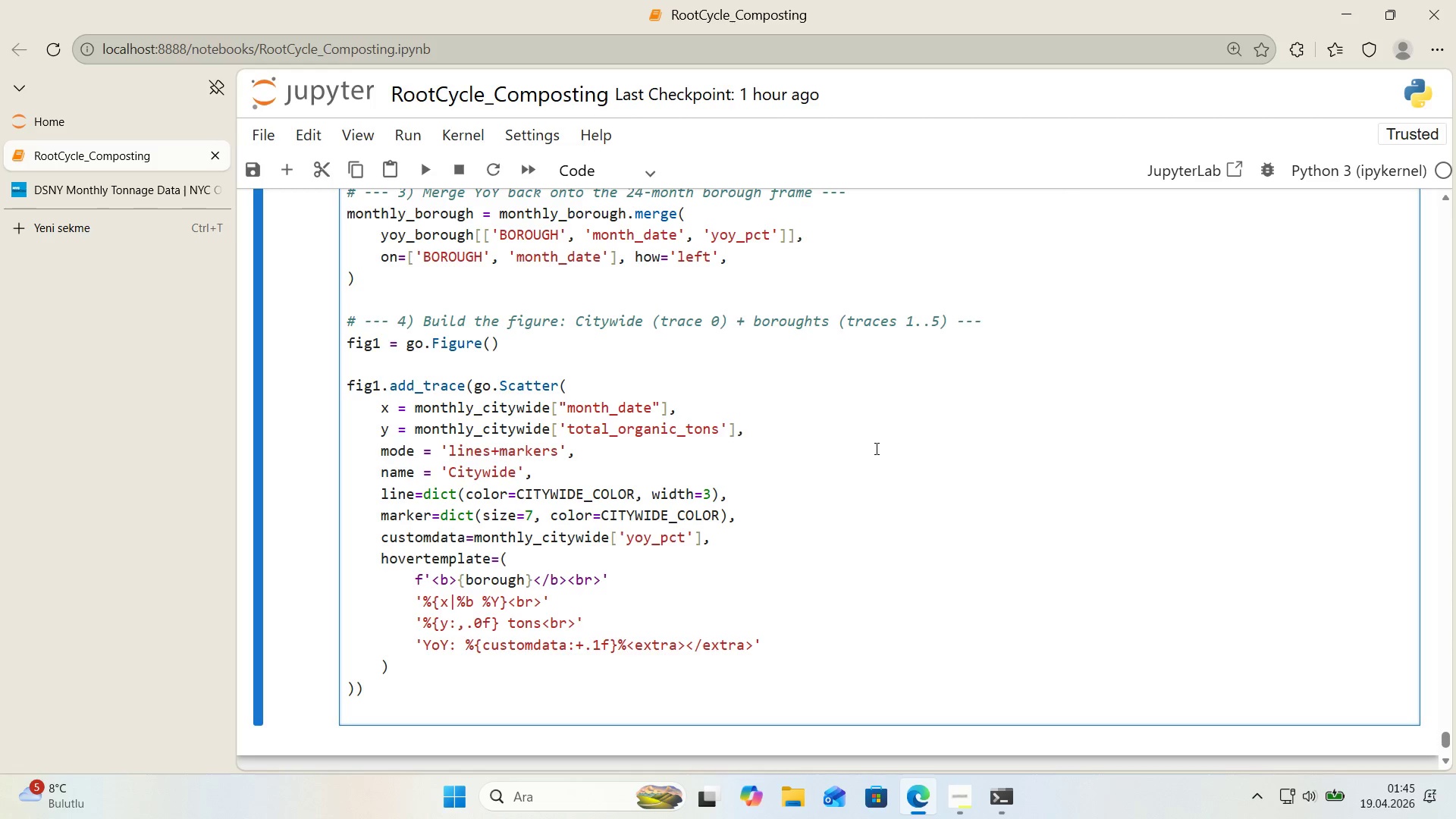 
key(ArrowDown)
 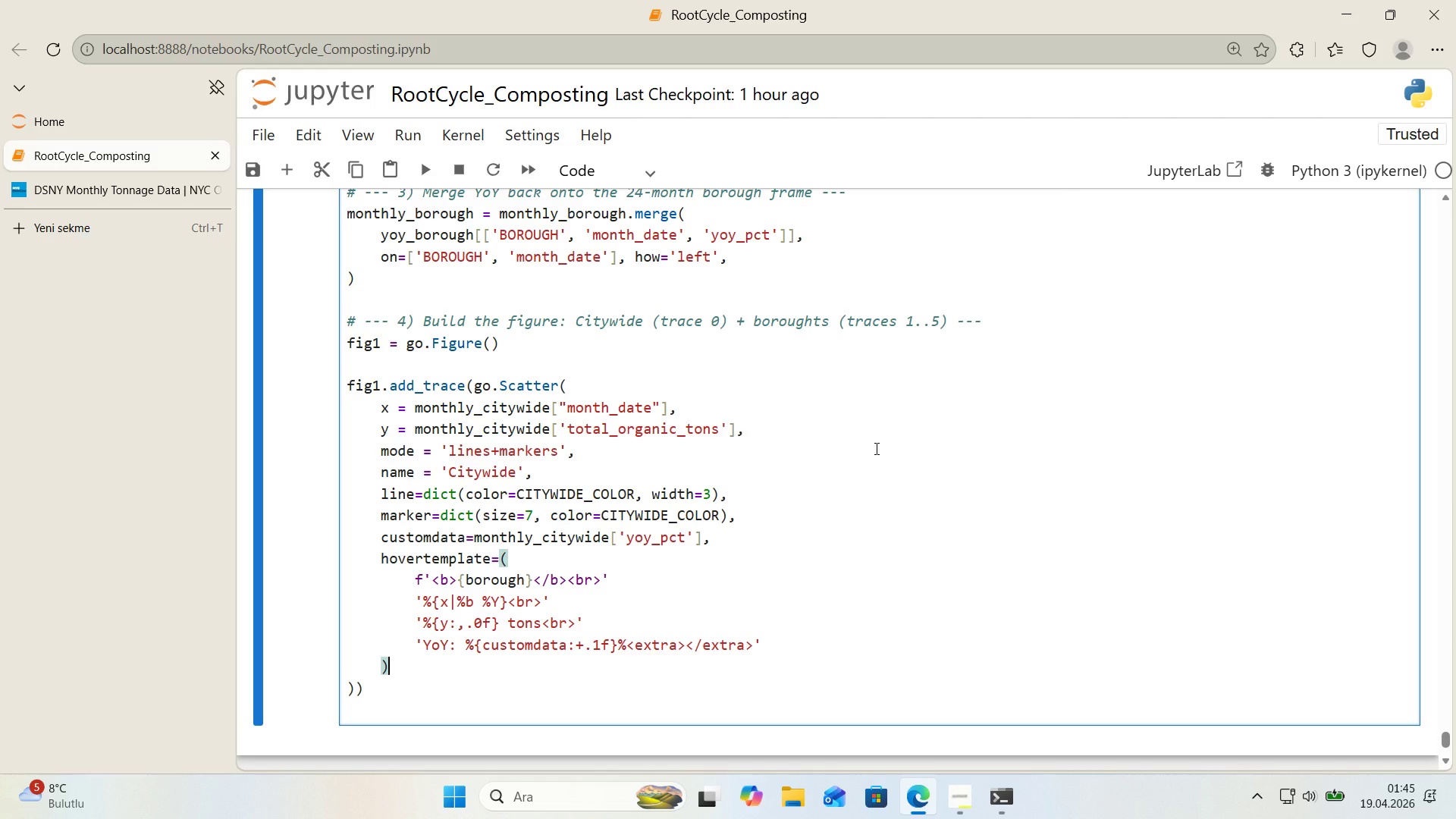 
key(Comma)
 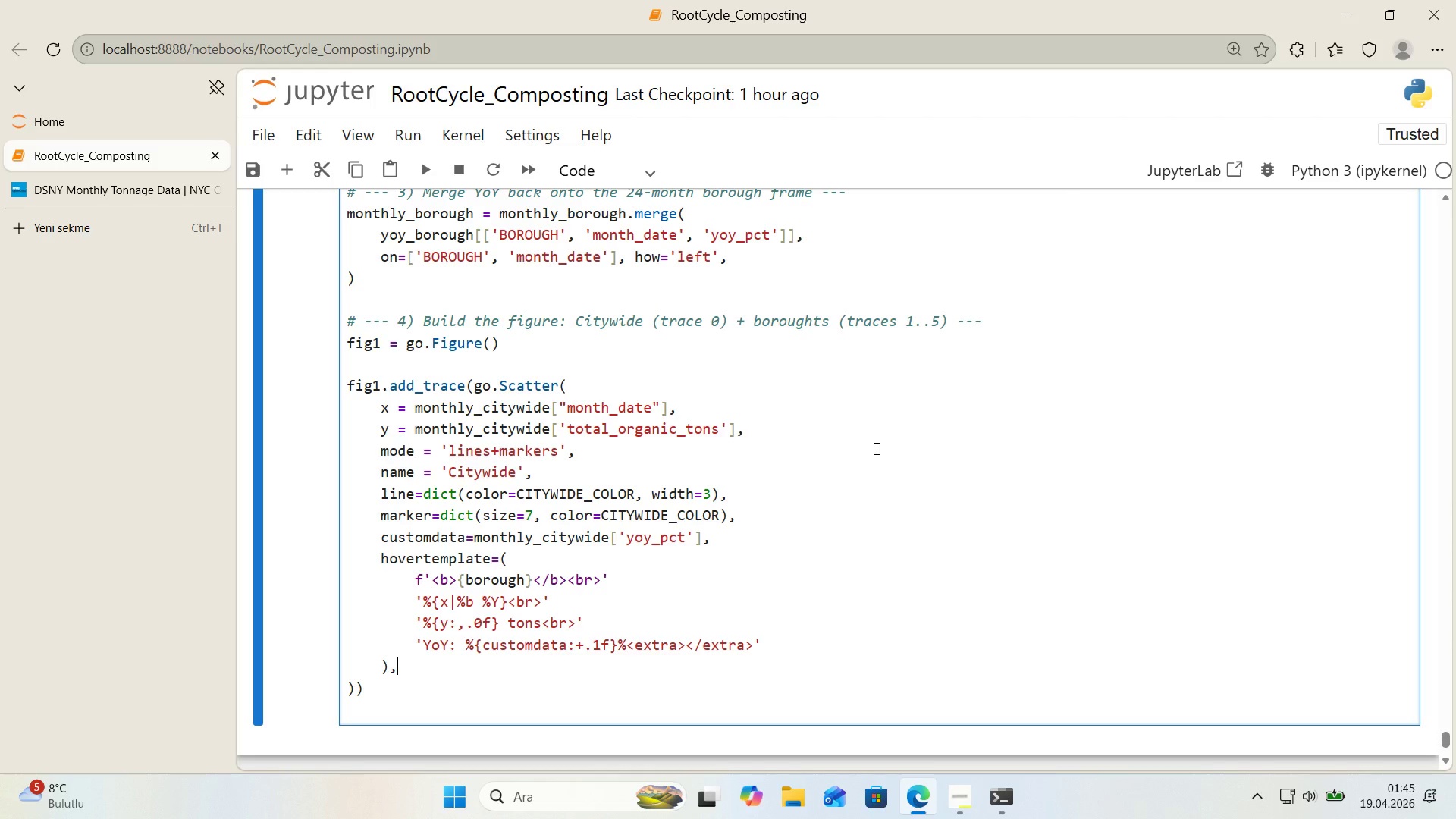 
key(Enter)
 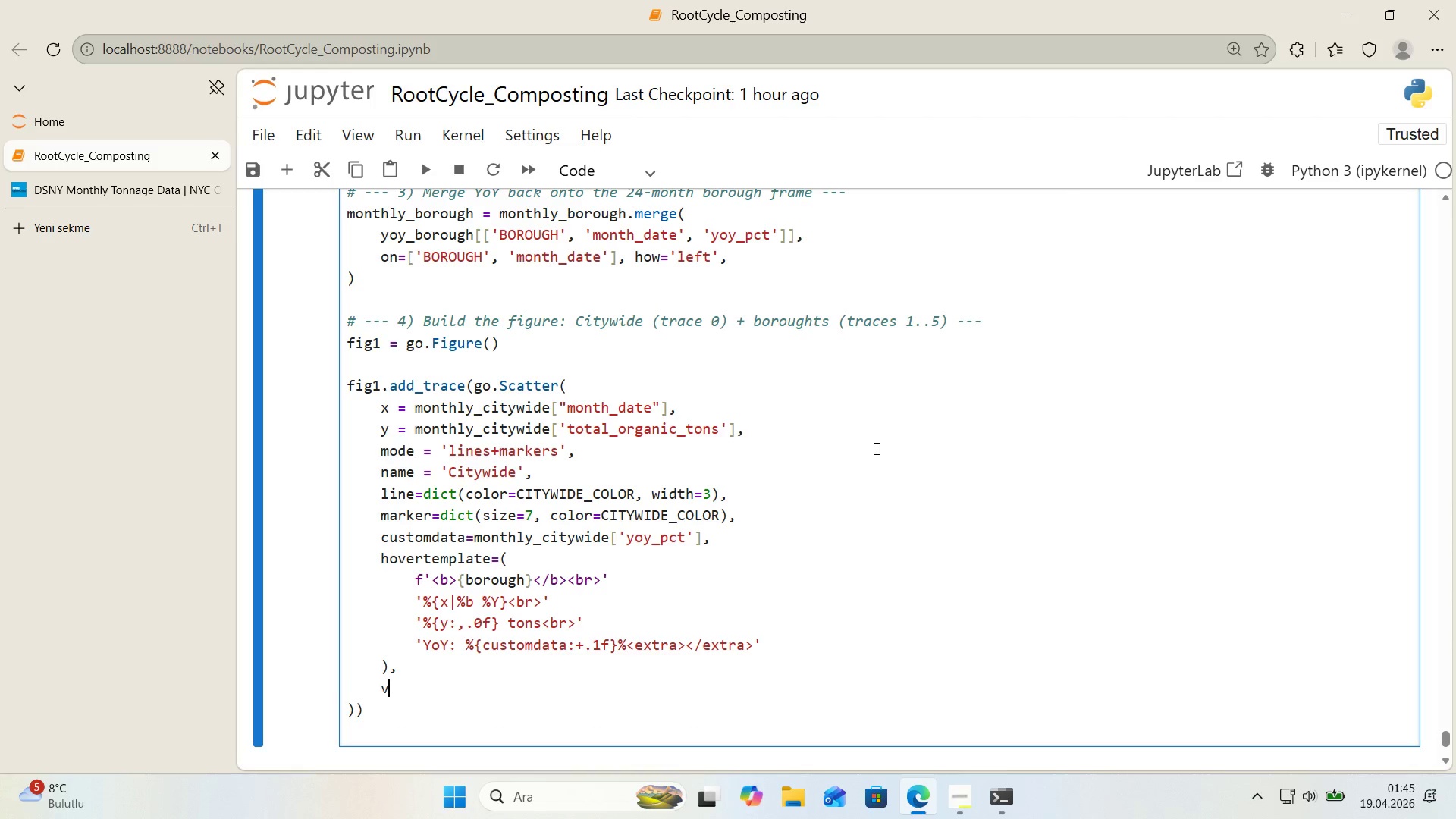 
type(v's'ble)R)
key(Backspace)
type(True)
 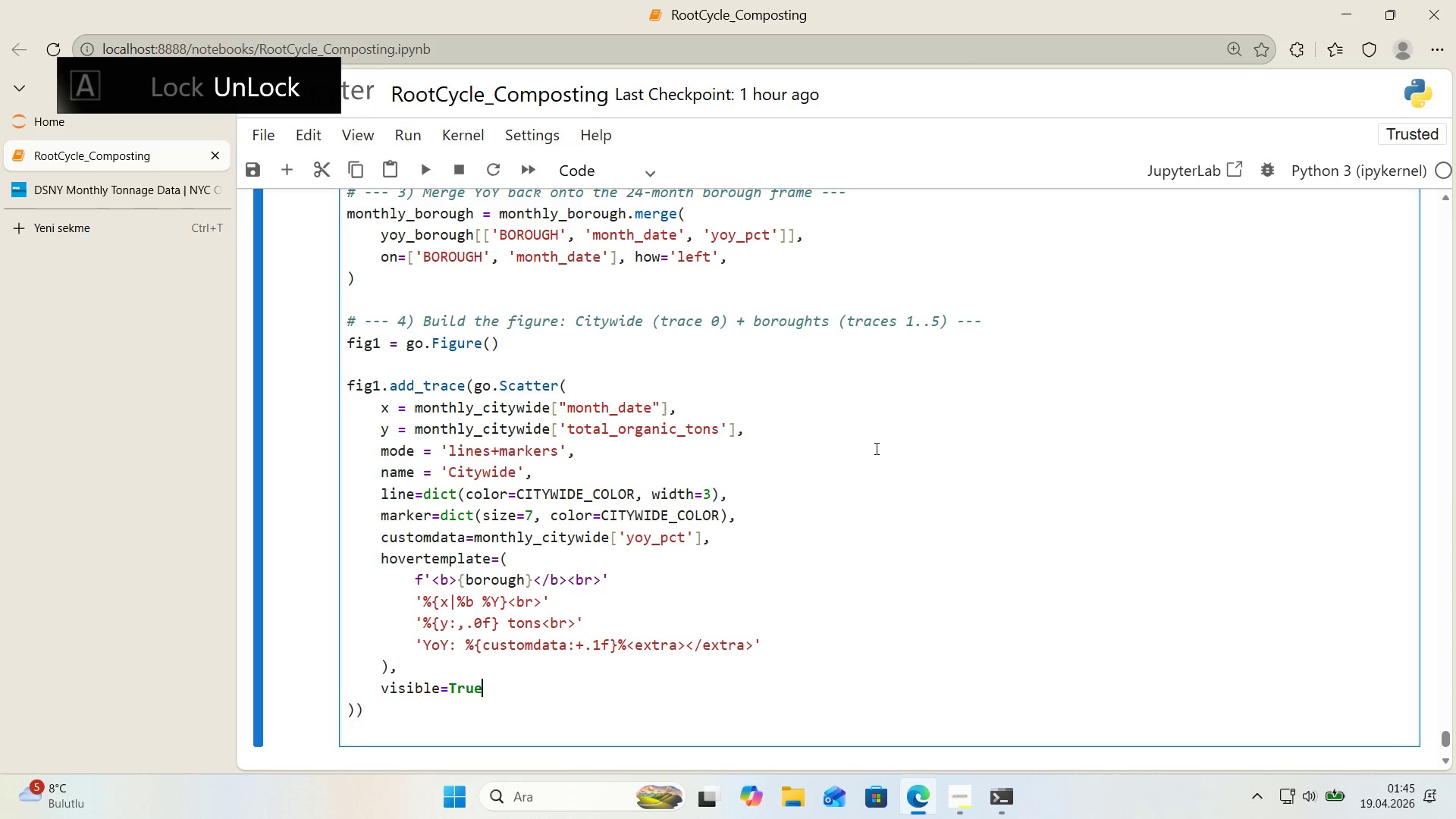 
scroll: coordinate [868, 450], scroll_direction: down, amount: 1.0
 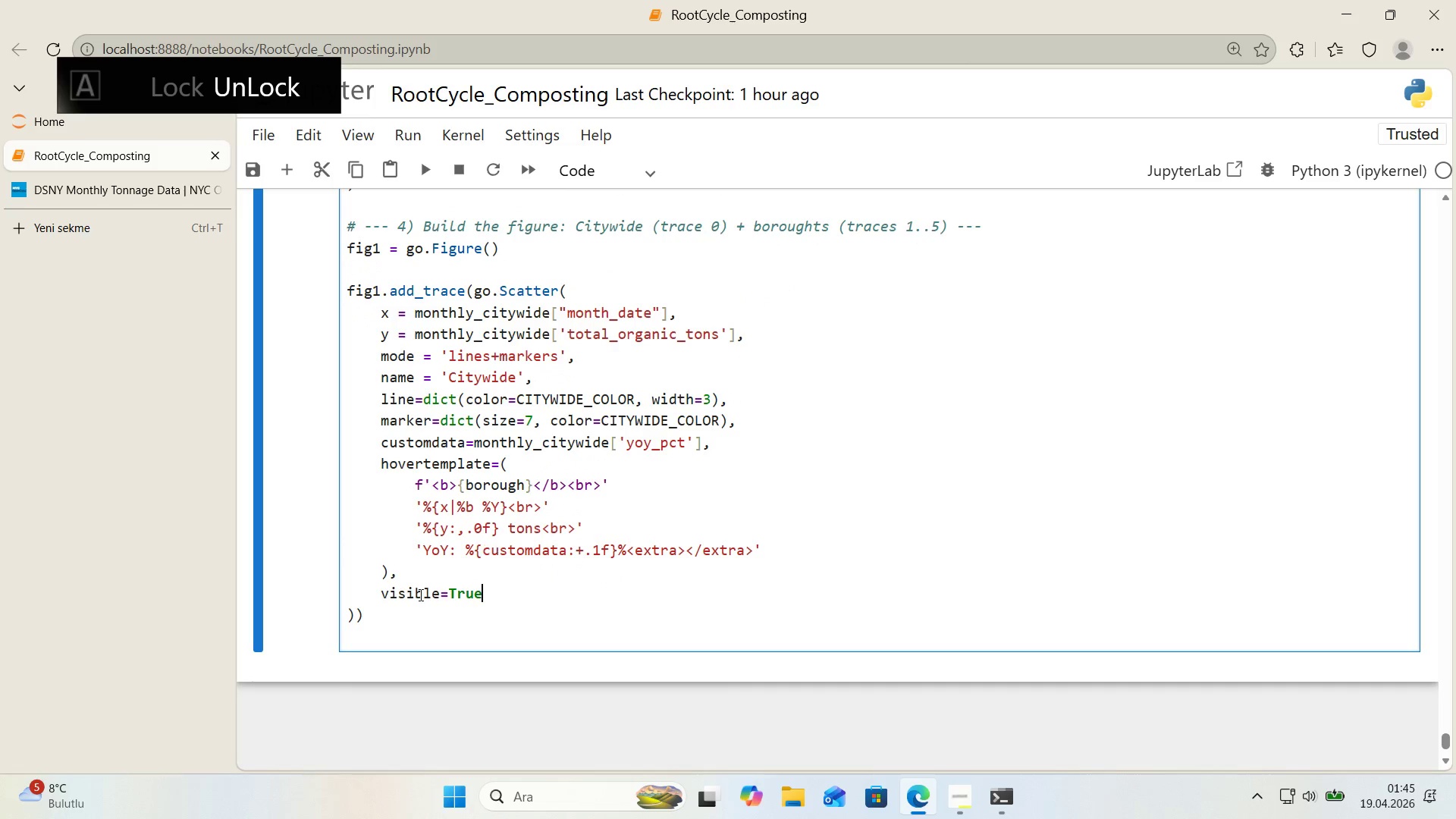 
left_click([411, 615])
 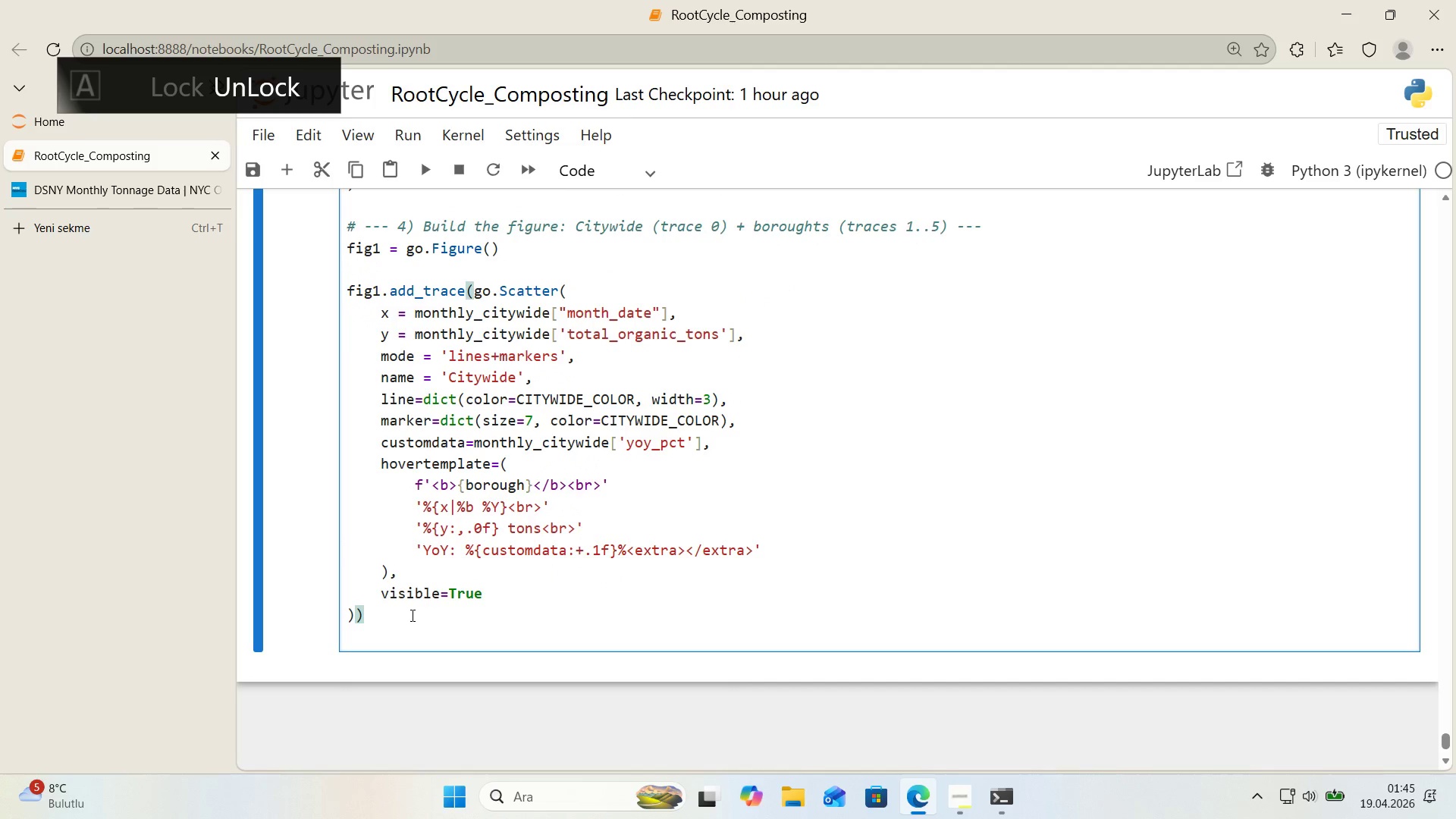 
key(Enter)
 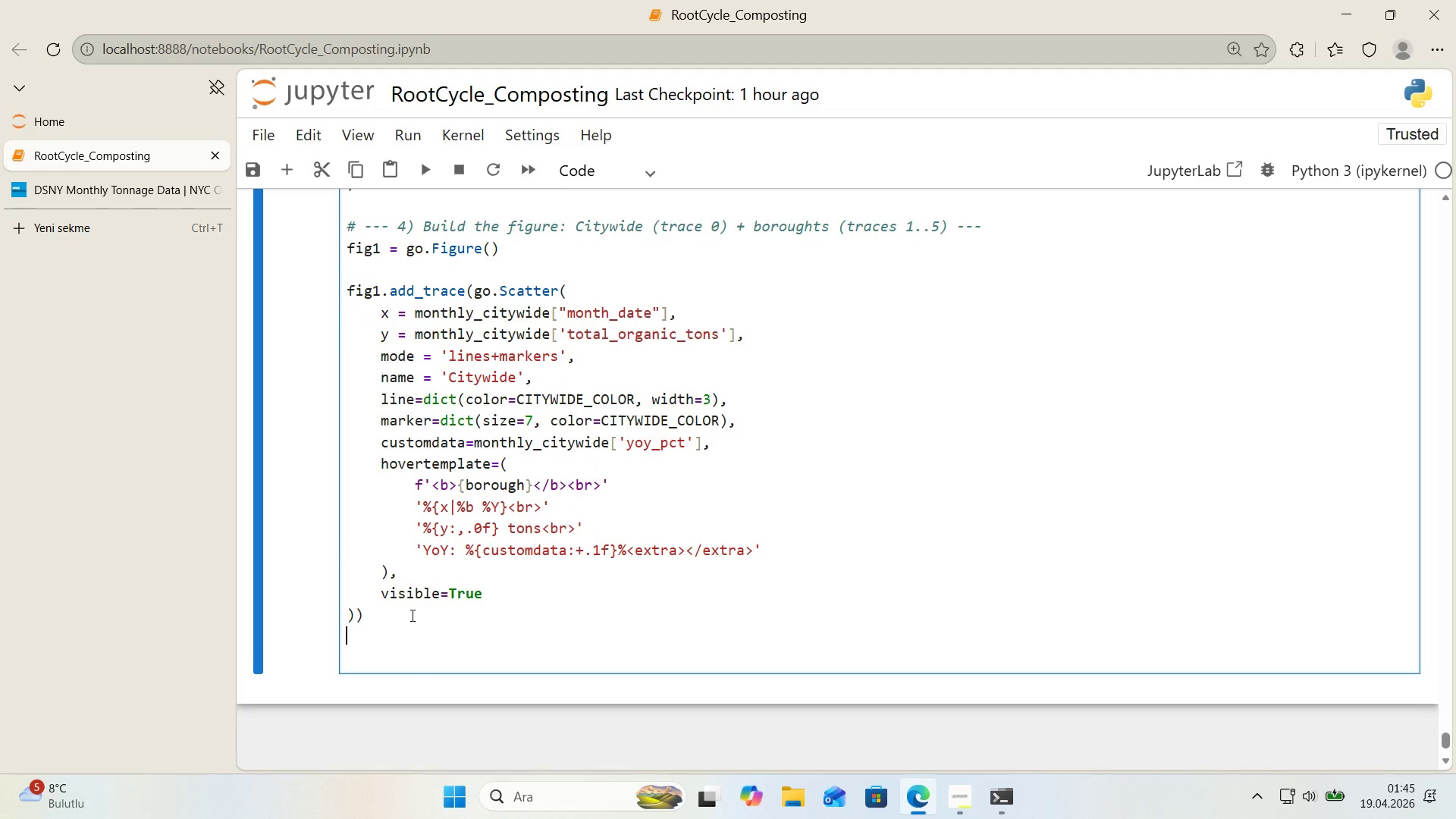 
key(Enter)
 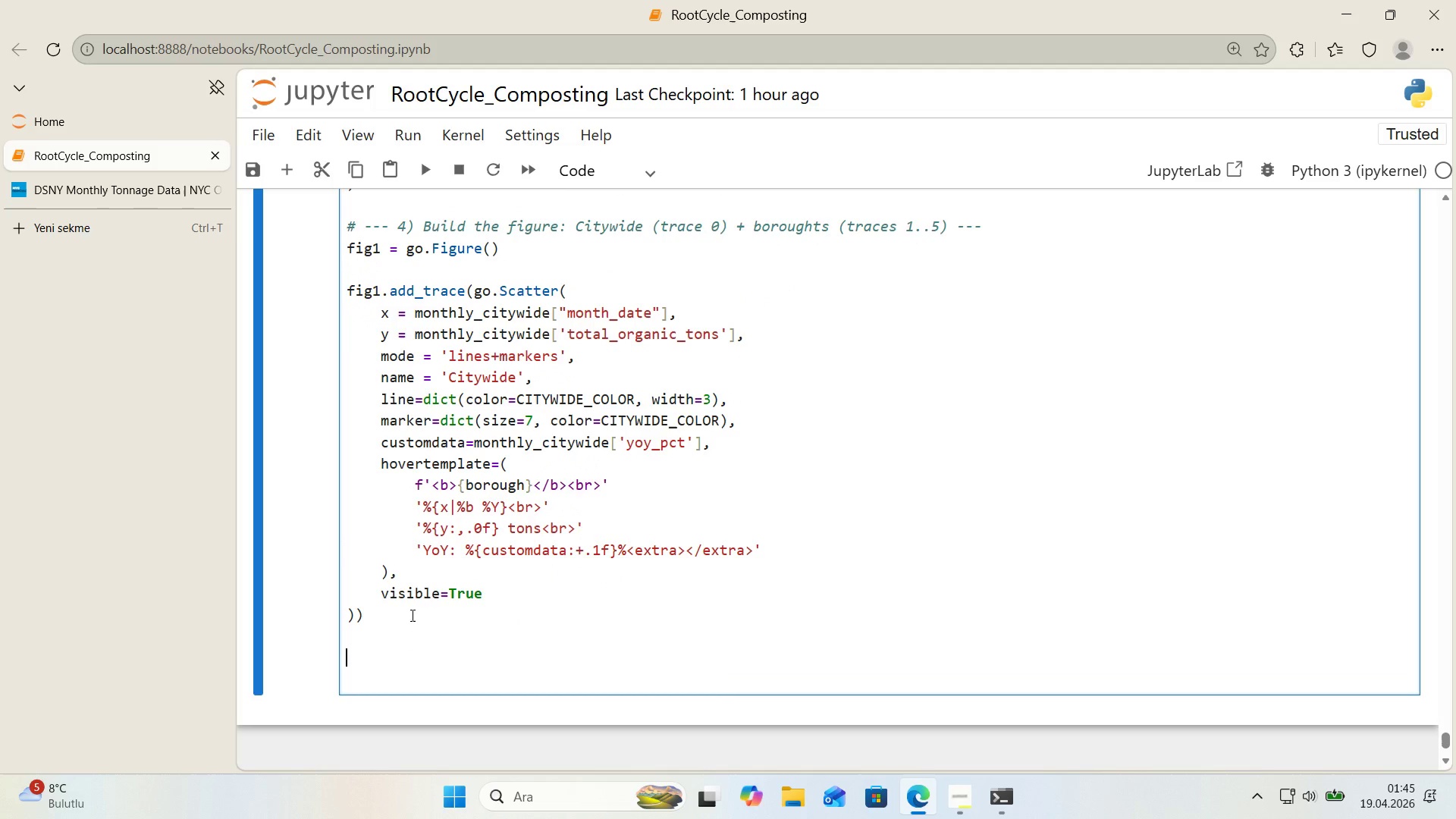 
key(Alt+Control+AltRight)
 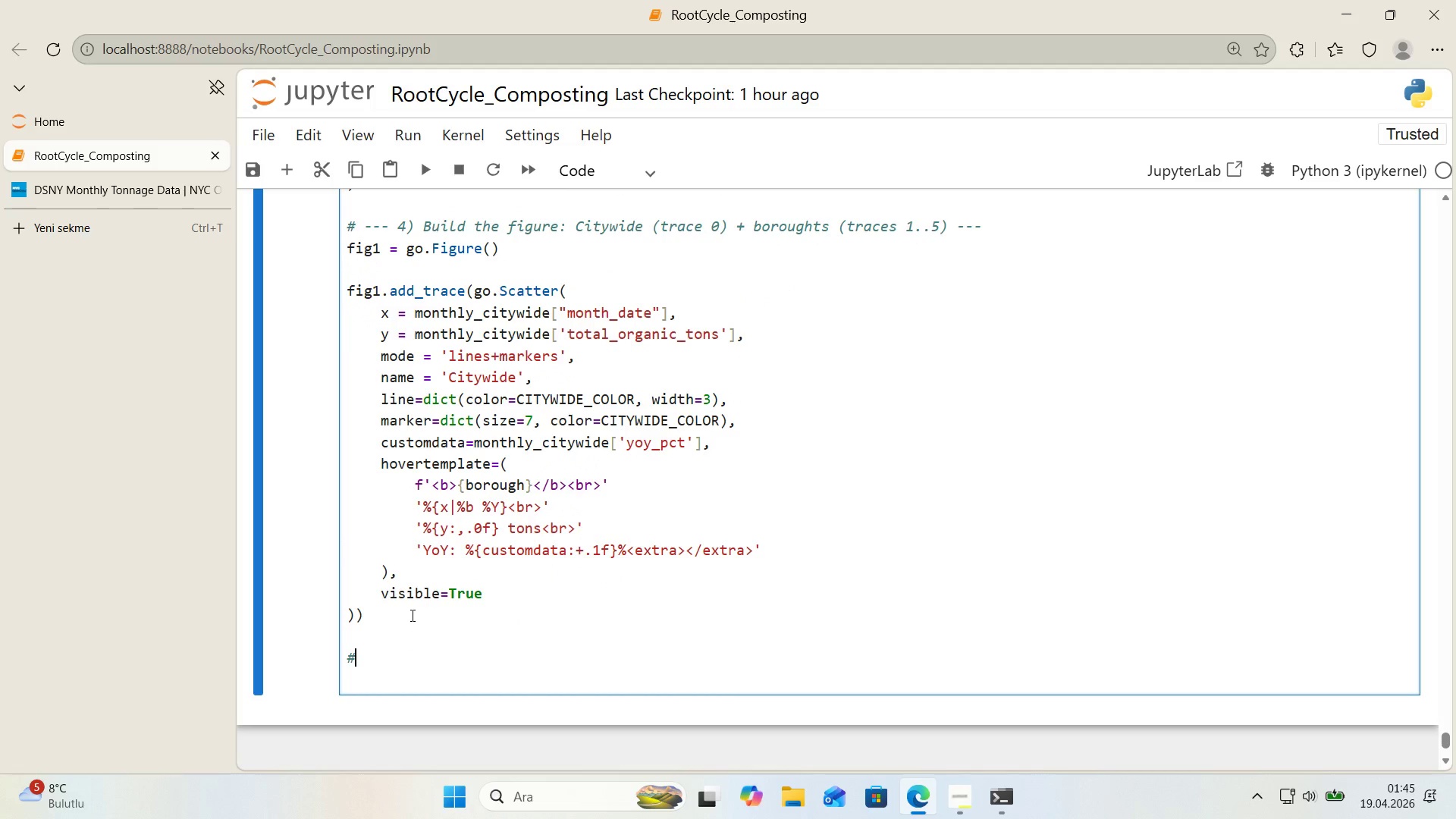 
key(Control+ControlLeft)
 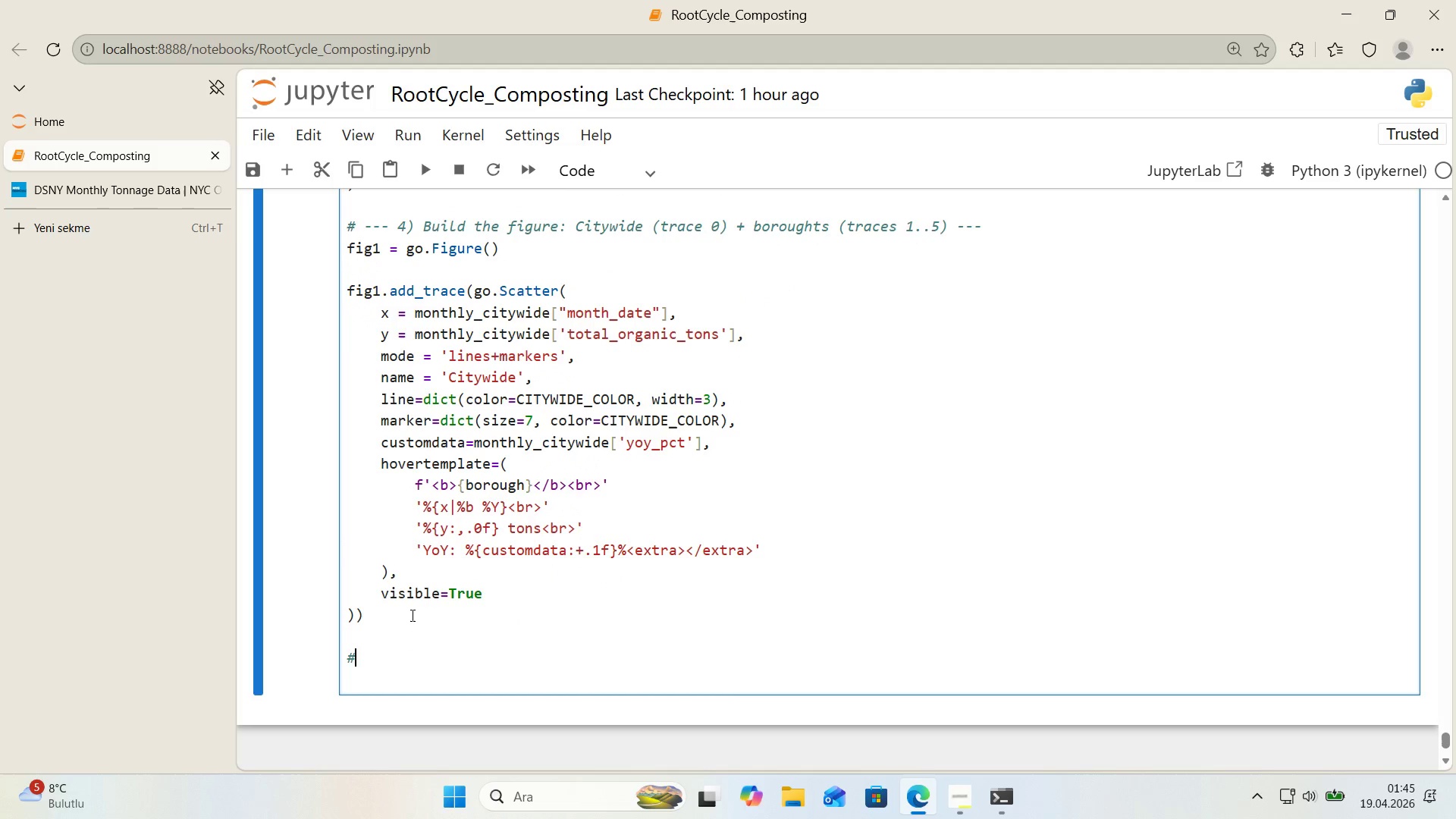 
key(Alt+Control+3)
 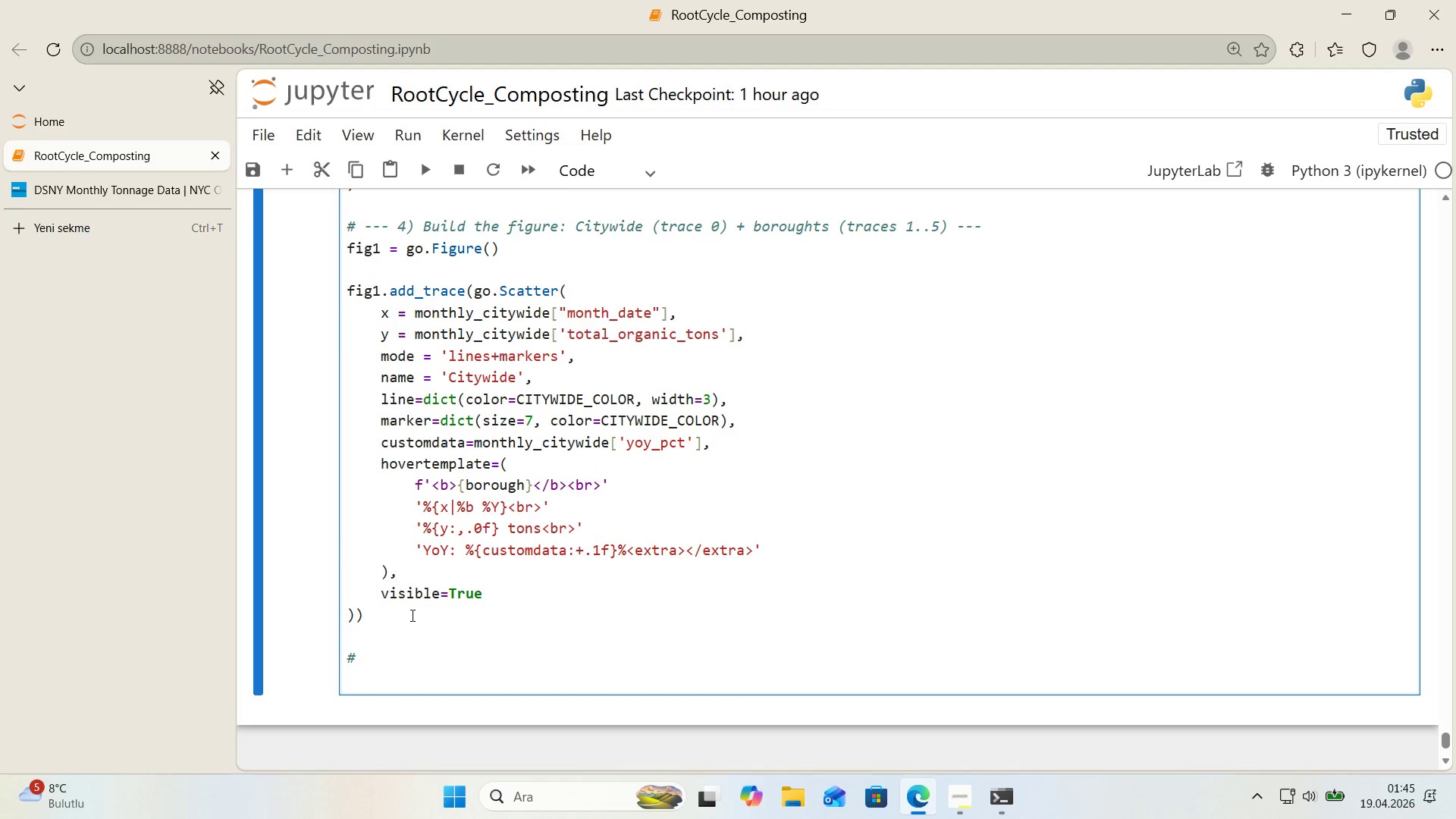 
type( --- 5( Dropdown buttons> All & C'tyw'de only & each borough ---)
 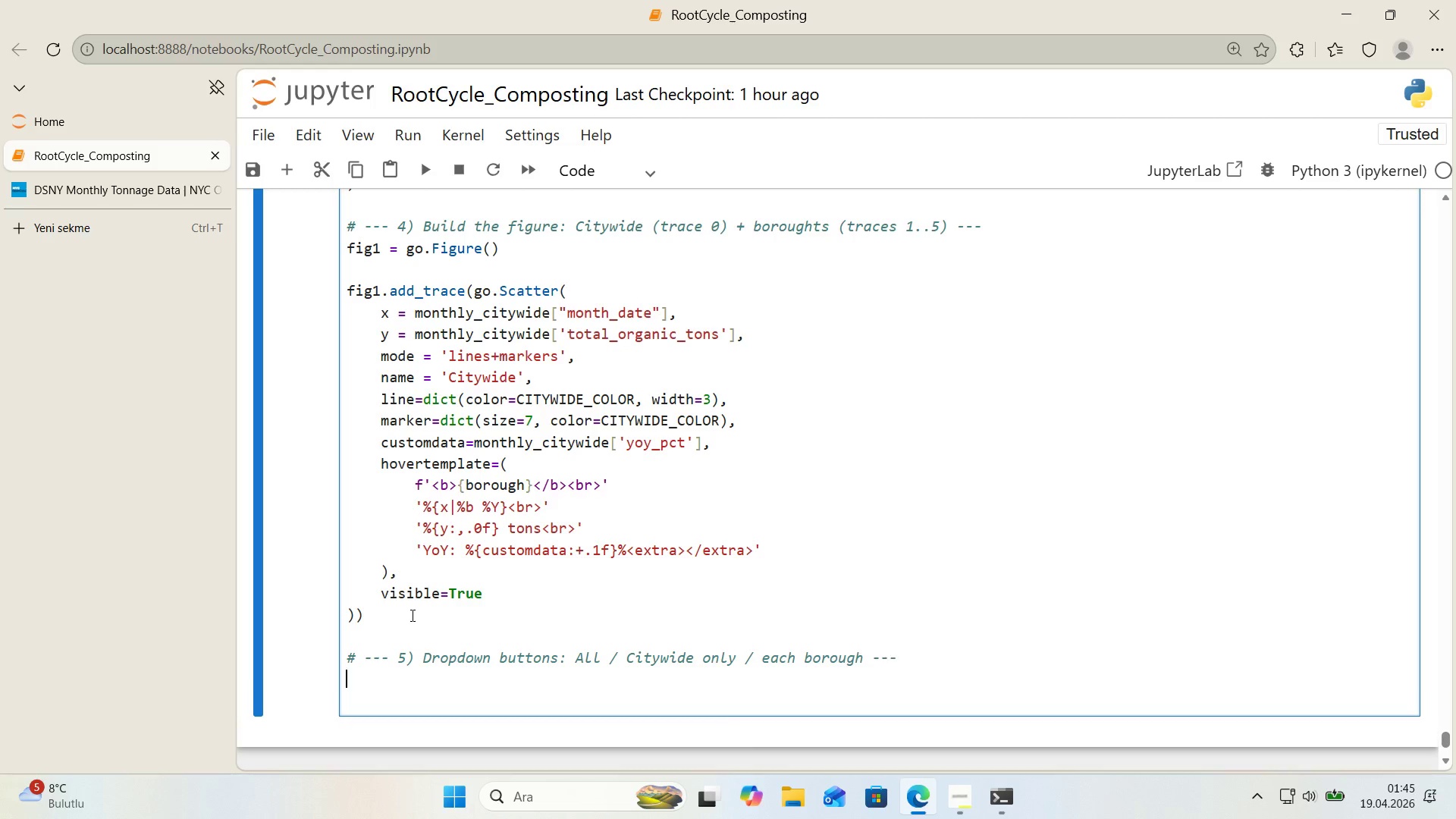 
 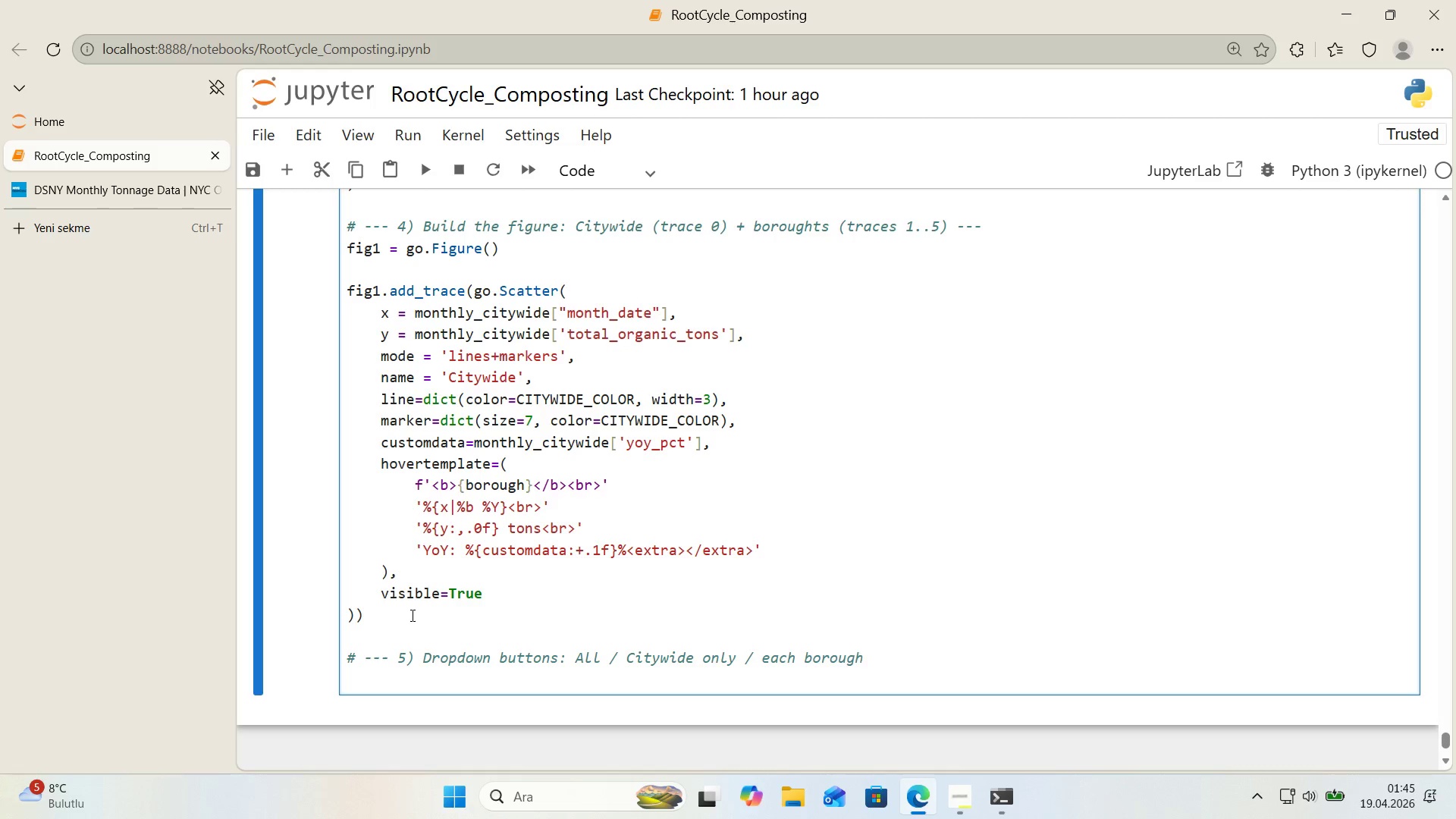 
key(Enter)
 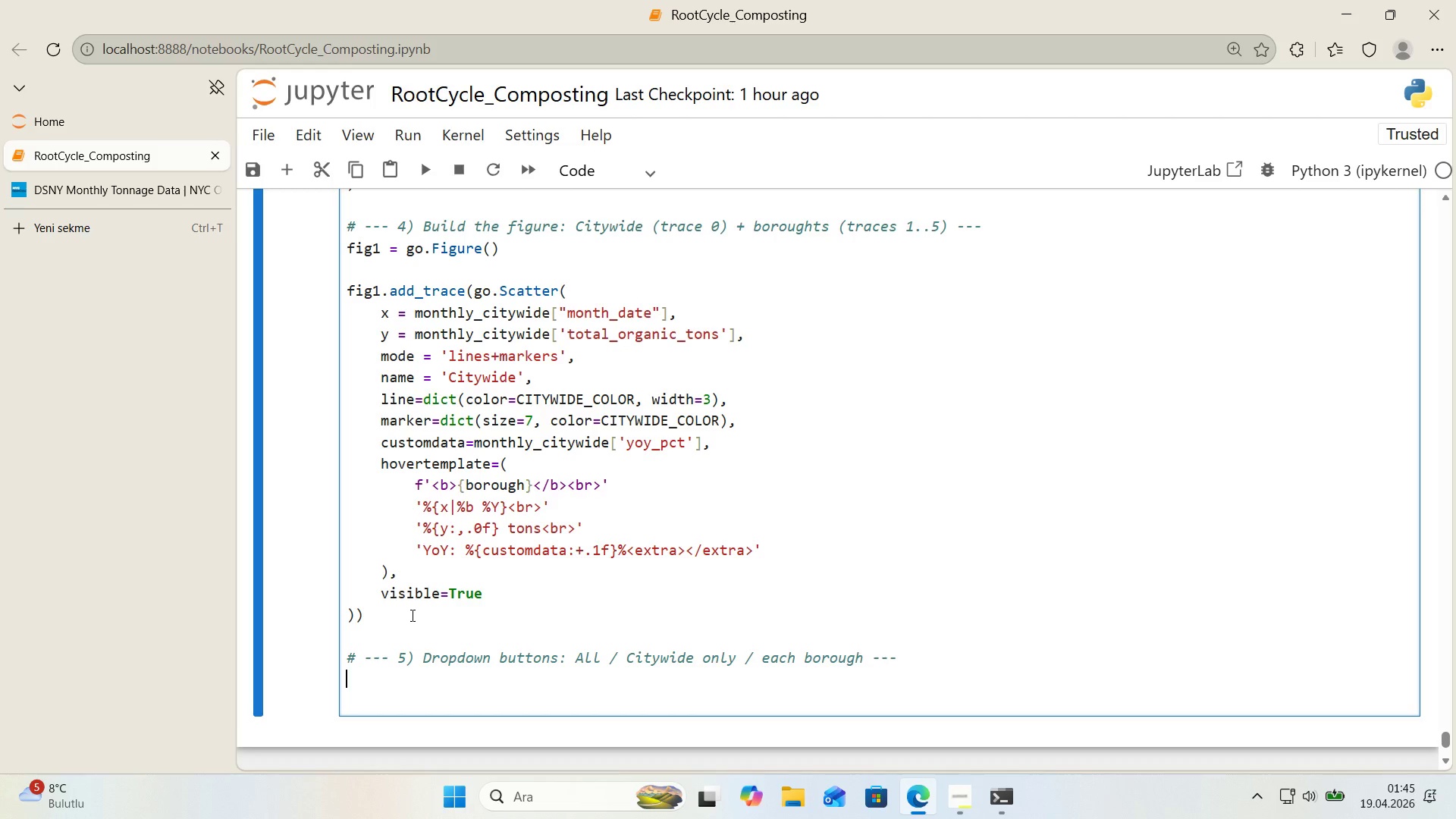 
type(n_traces ) 1+)
 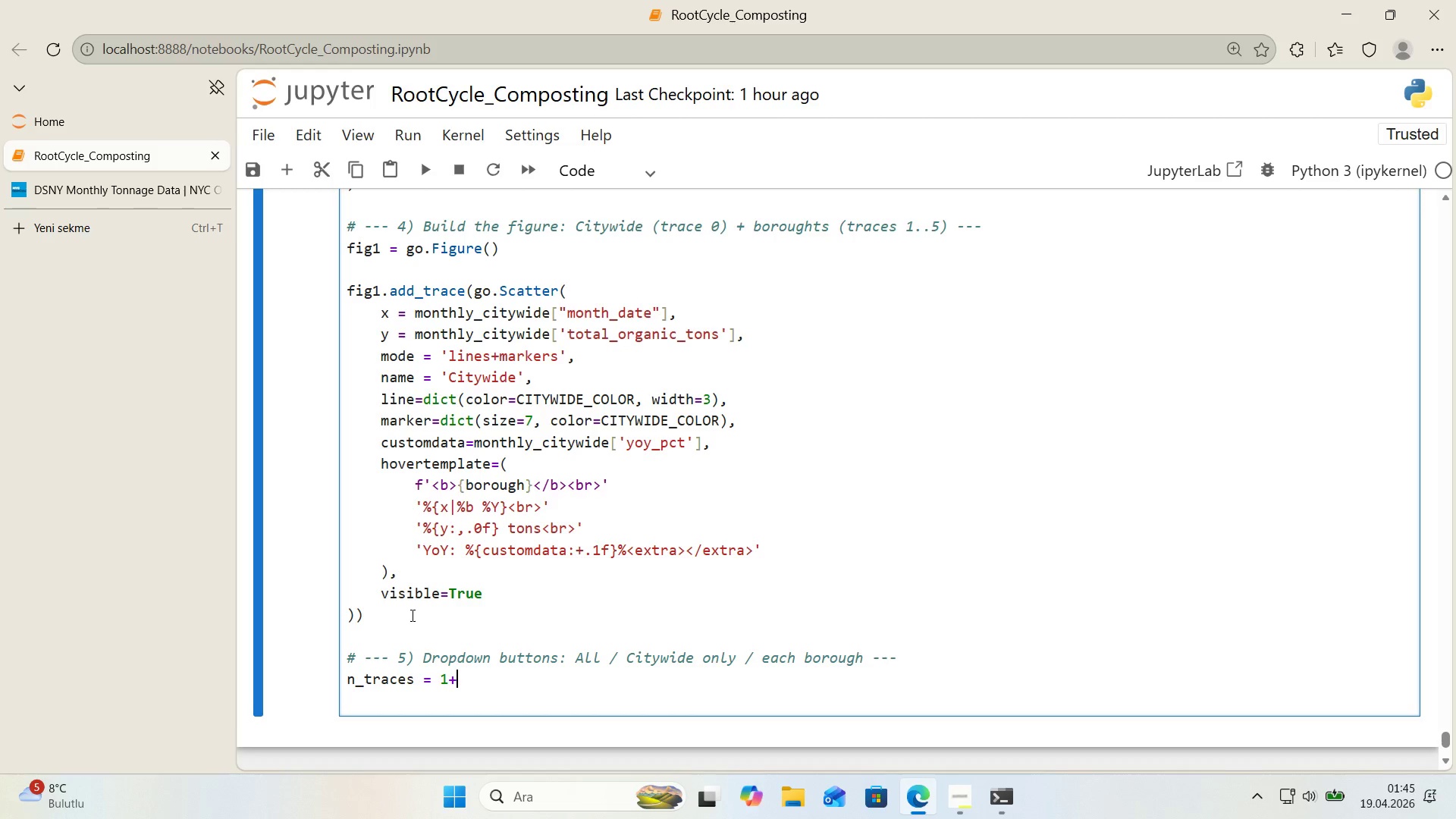 
key(ArrowLeft)
 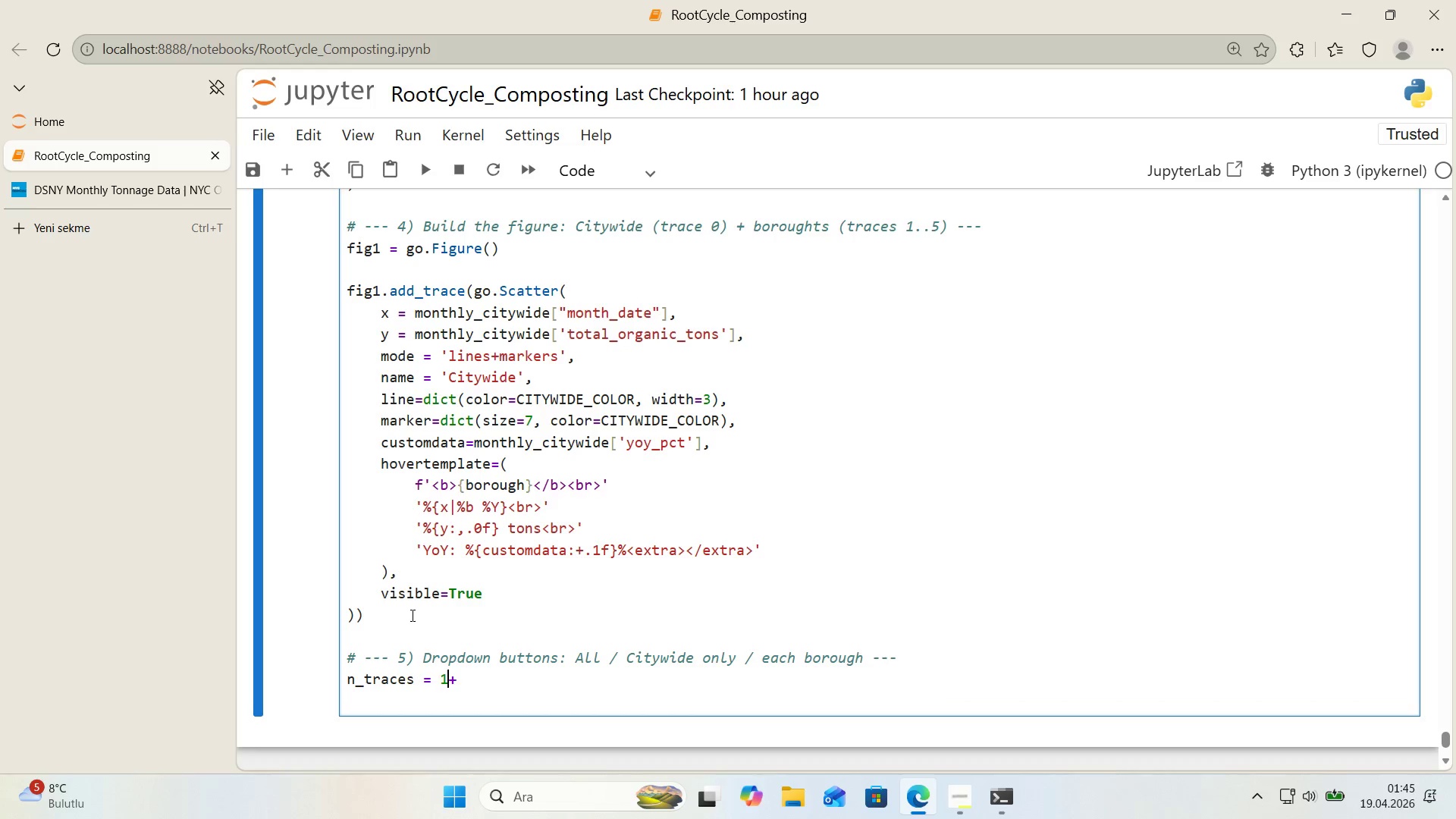 
key(Space)
 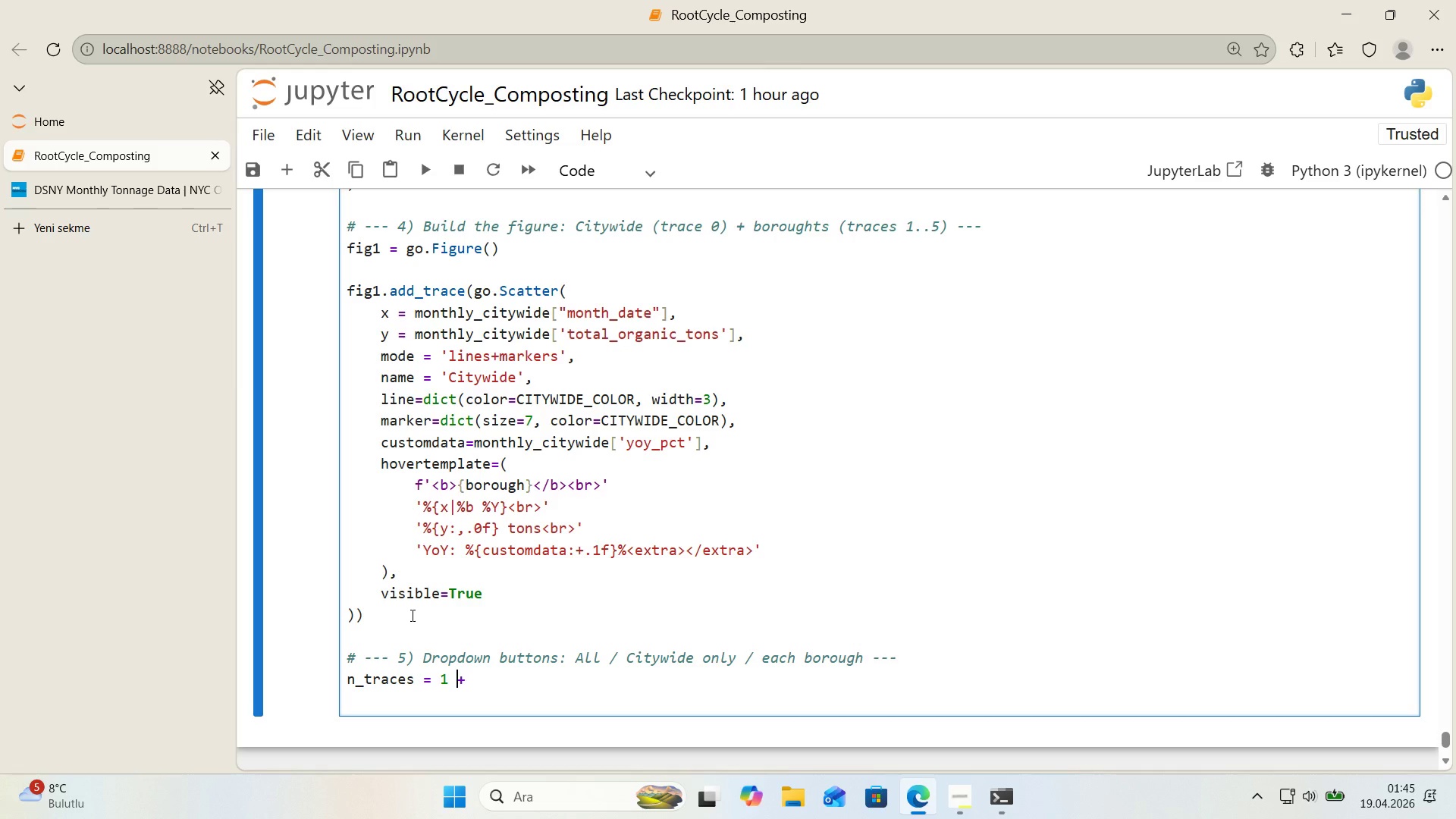 
key(ArrowRight)
 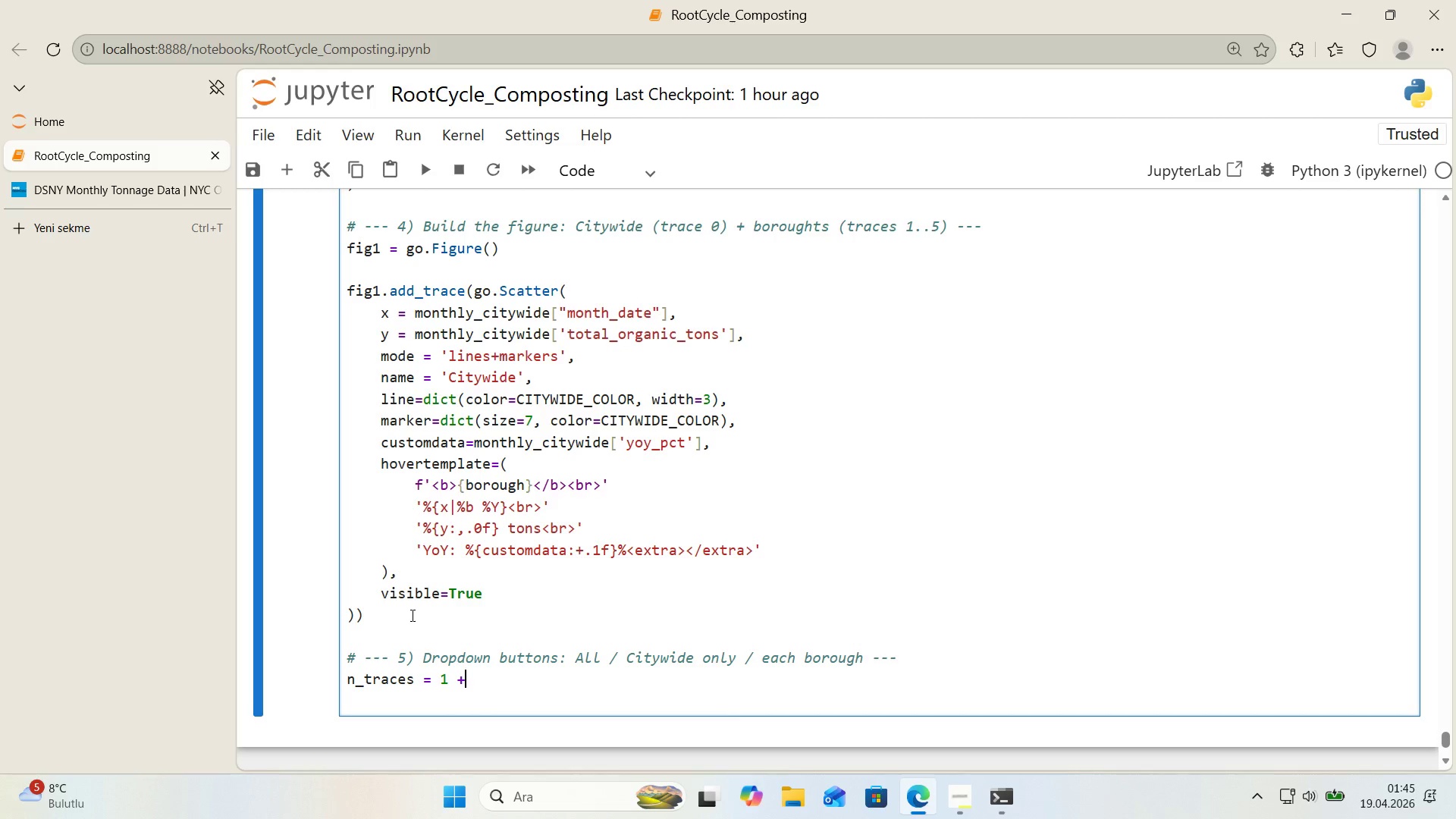 
type( len*()
 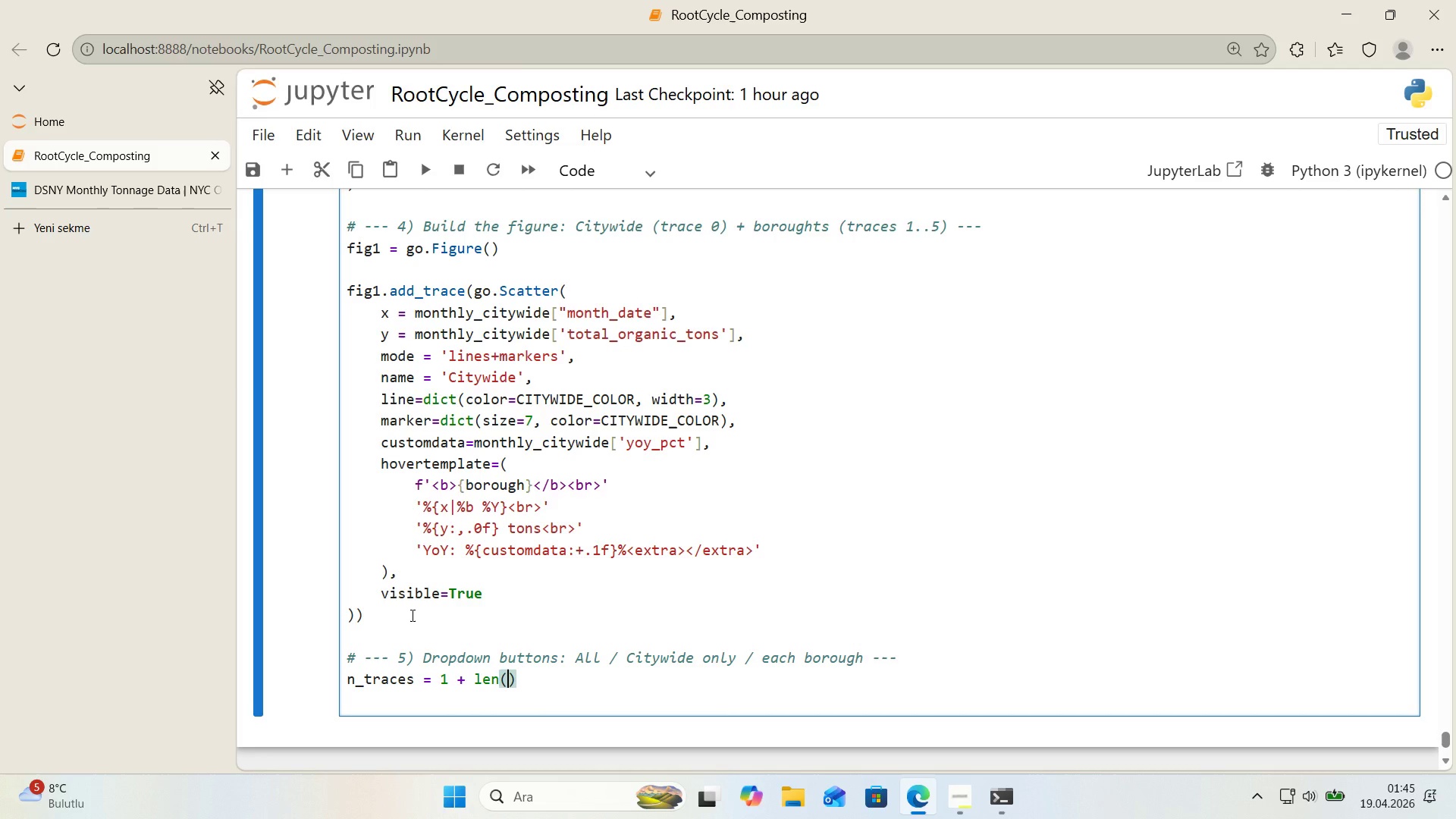 
 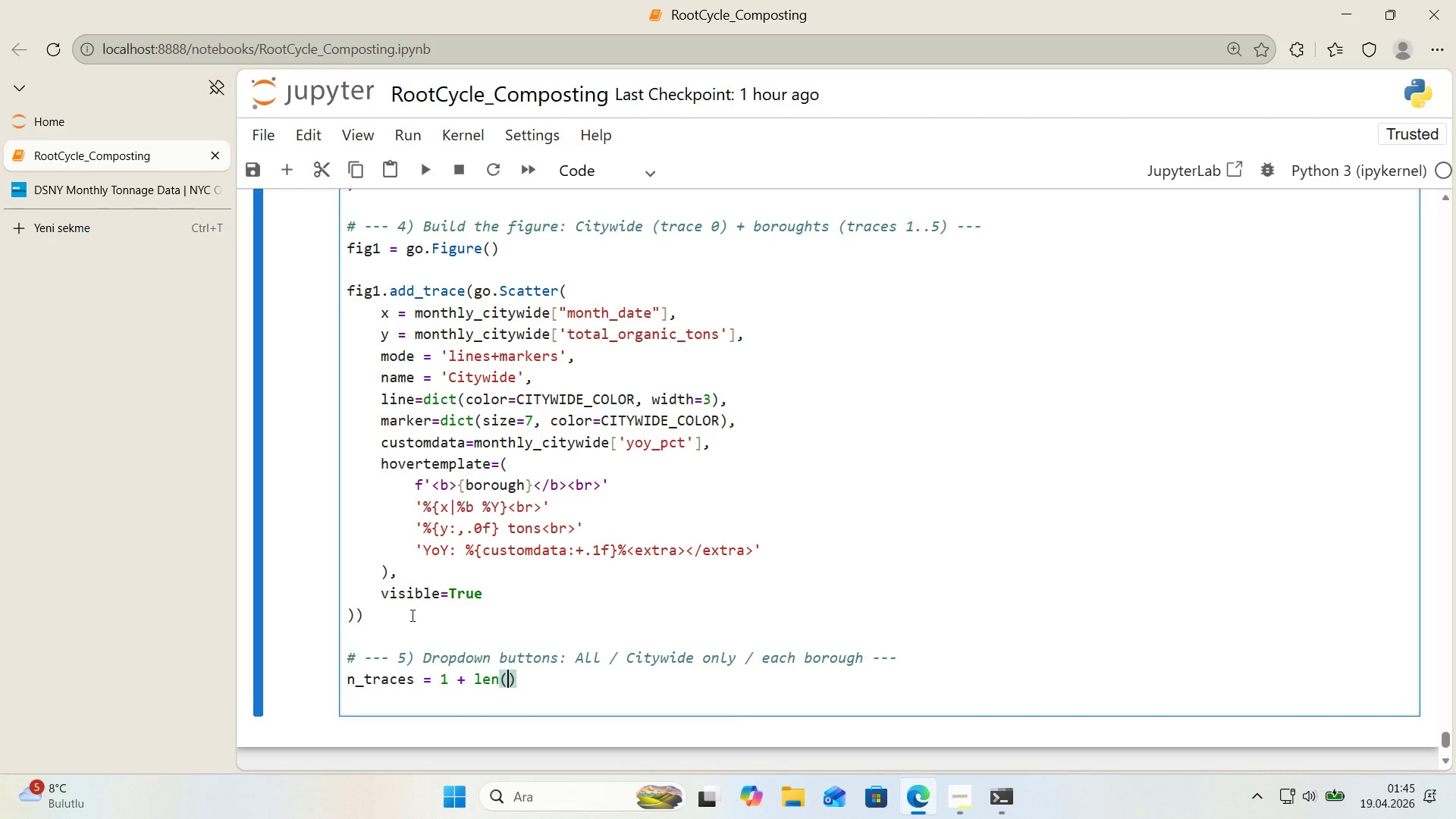 
key(ArrowLeft)
 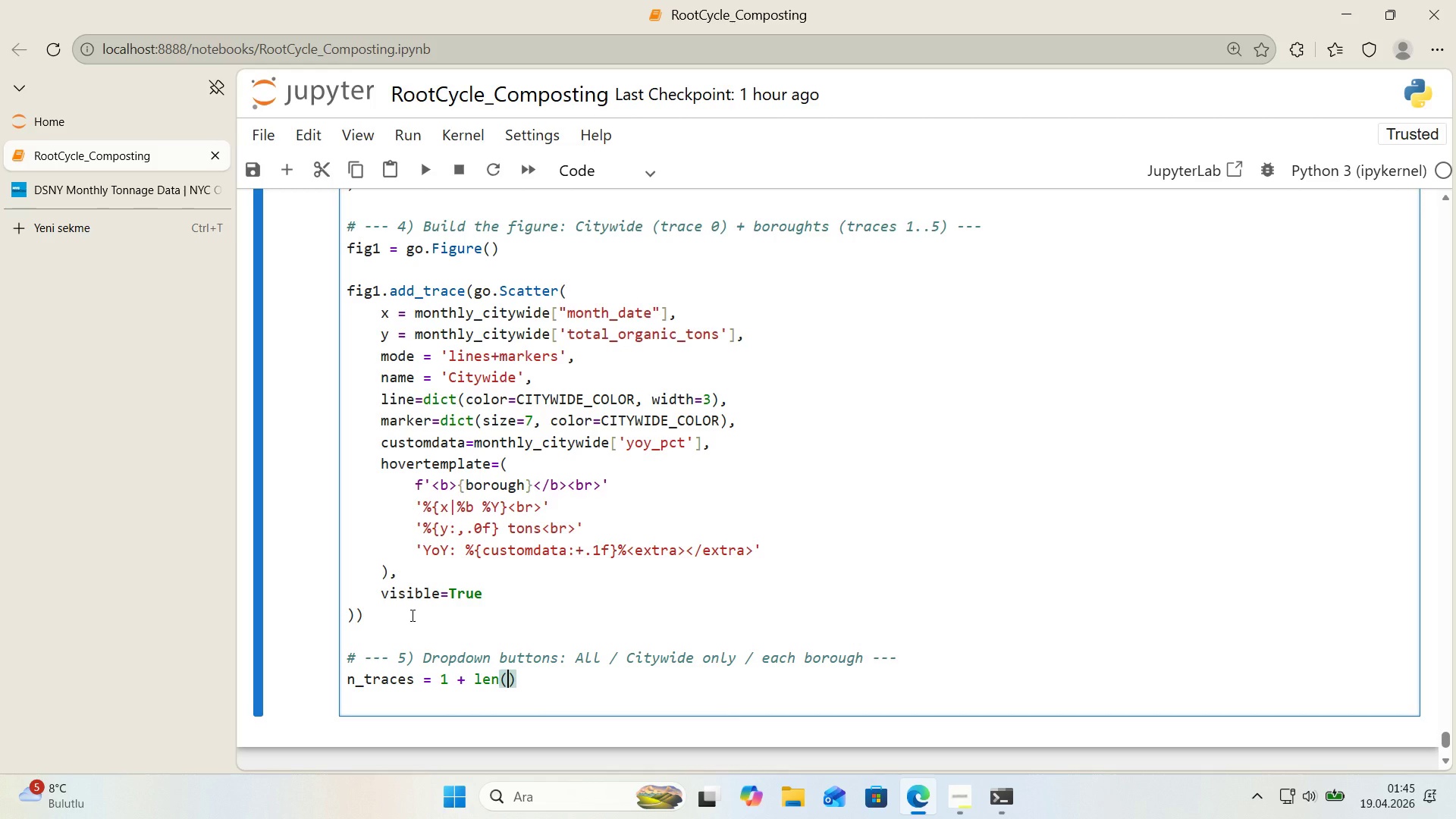 
type(BOROUGH_ORDER)
 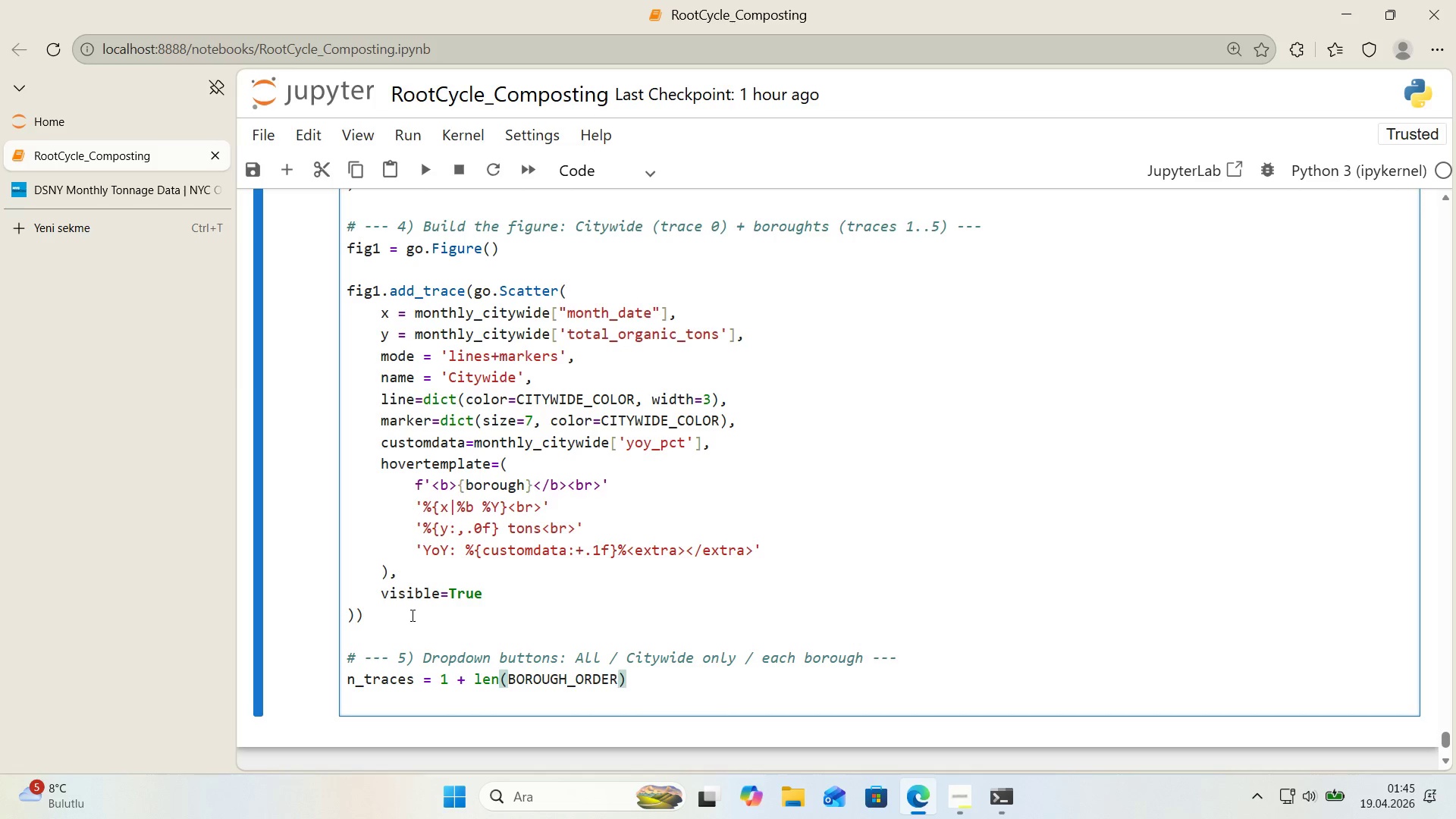 
key(ArrowRight)
 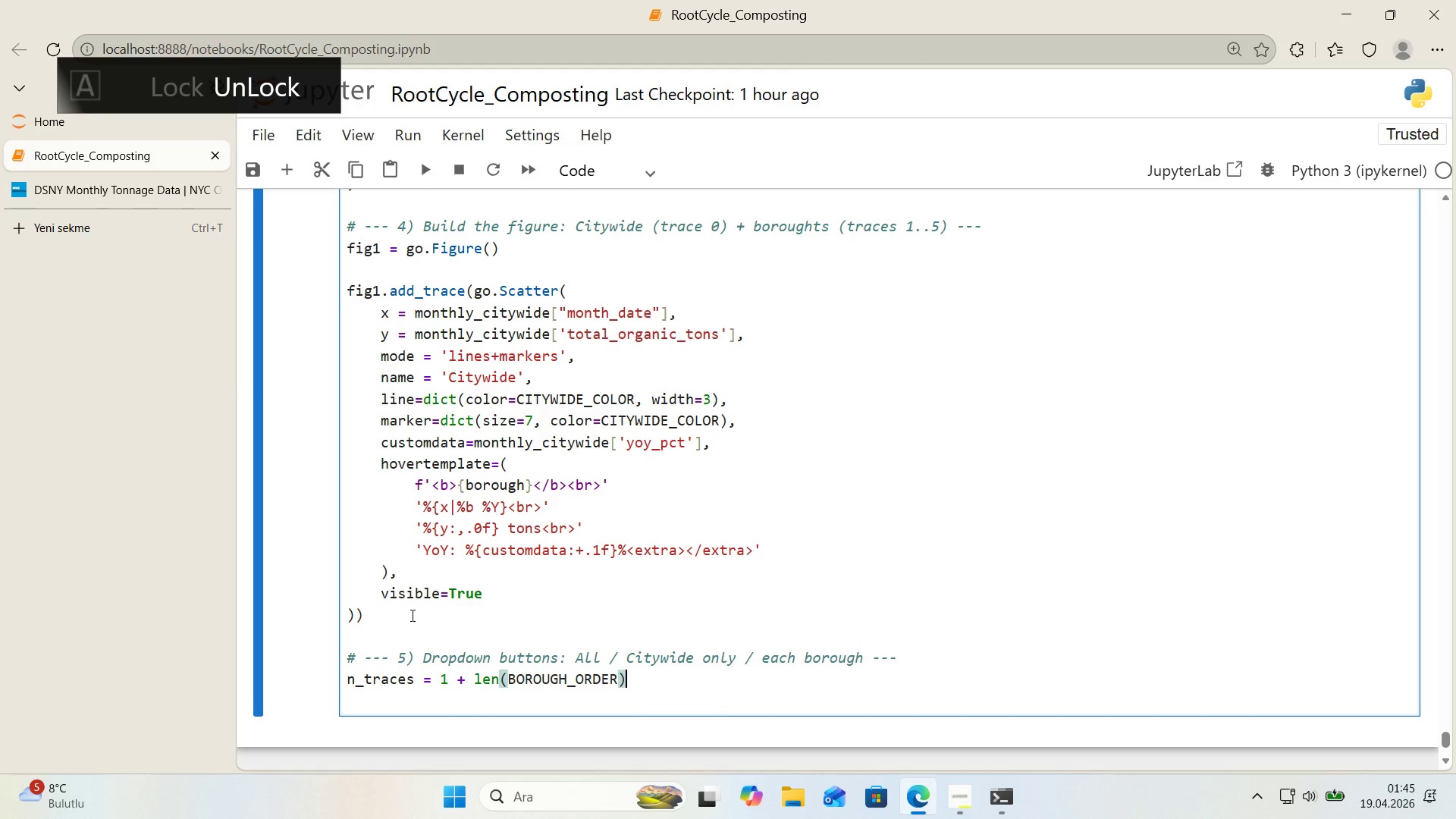 
key(ArrowDown)
 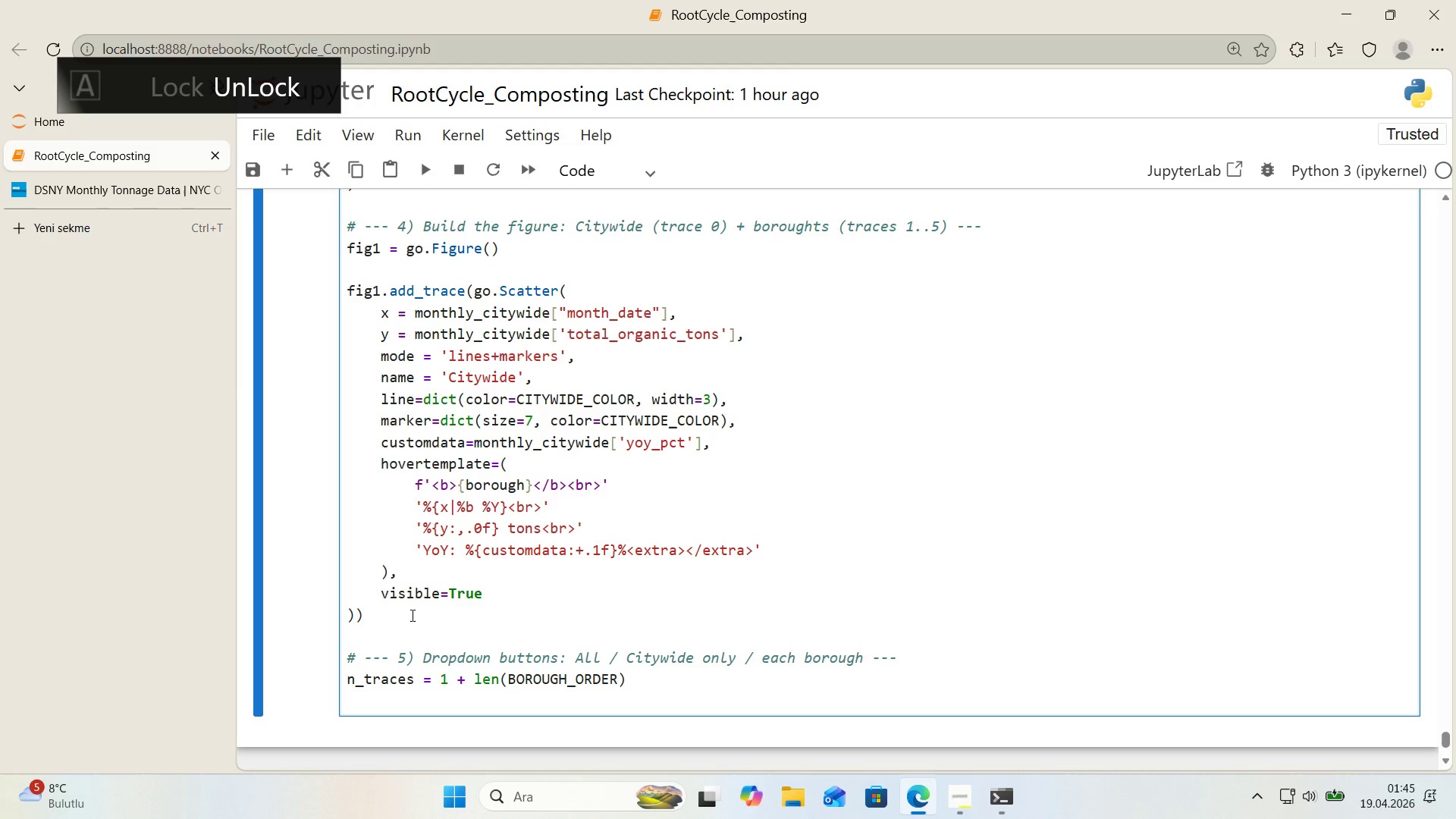 
key(Backspace)
 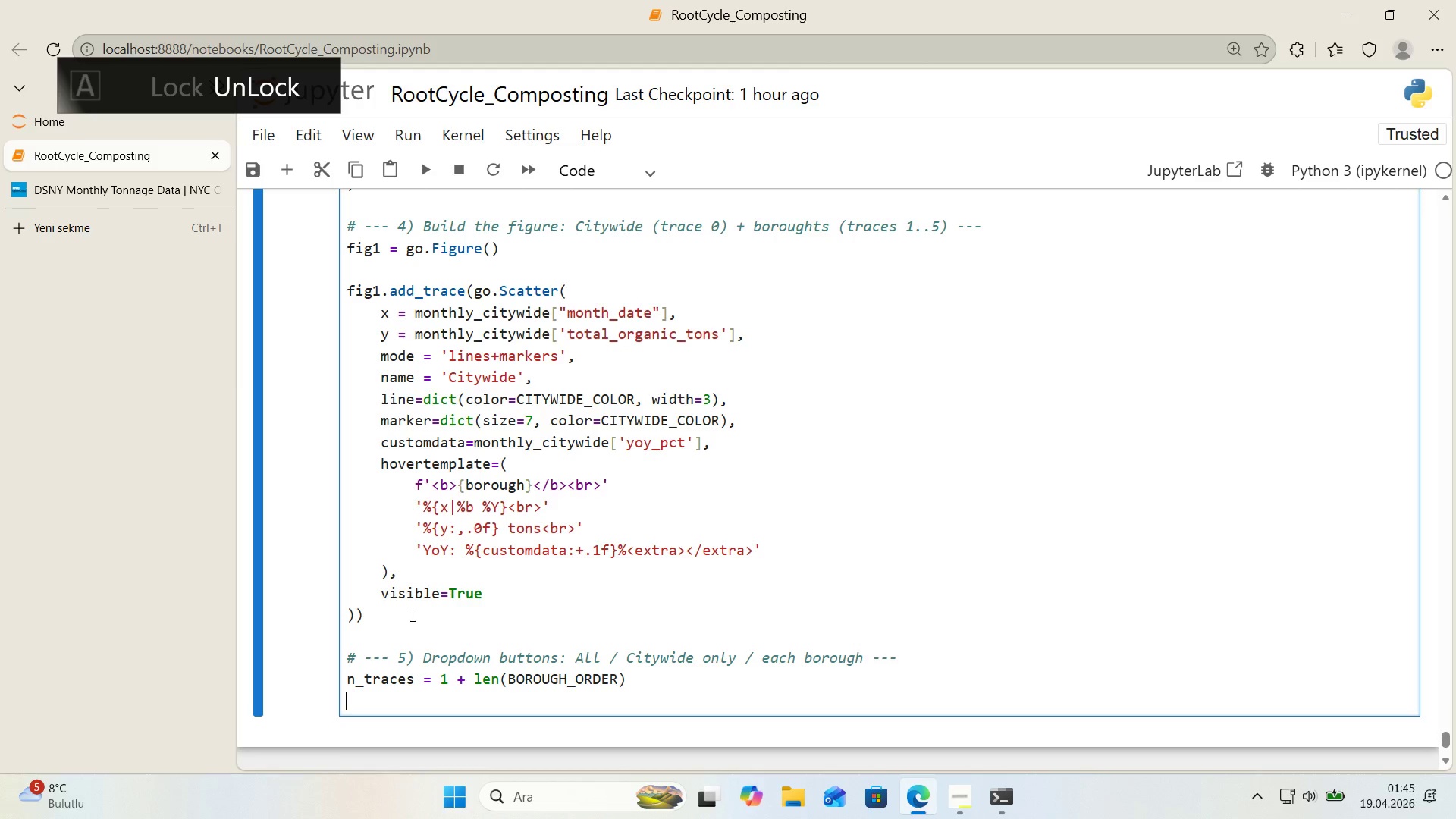 
key(Enter)
 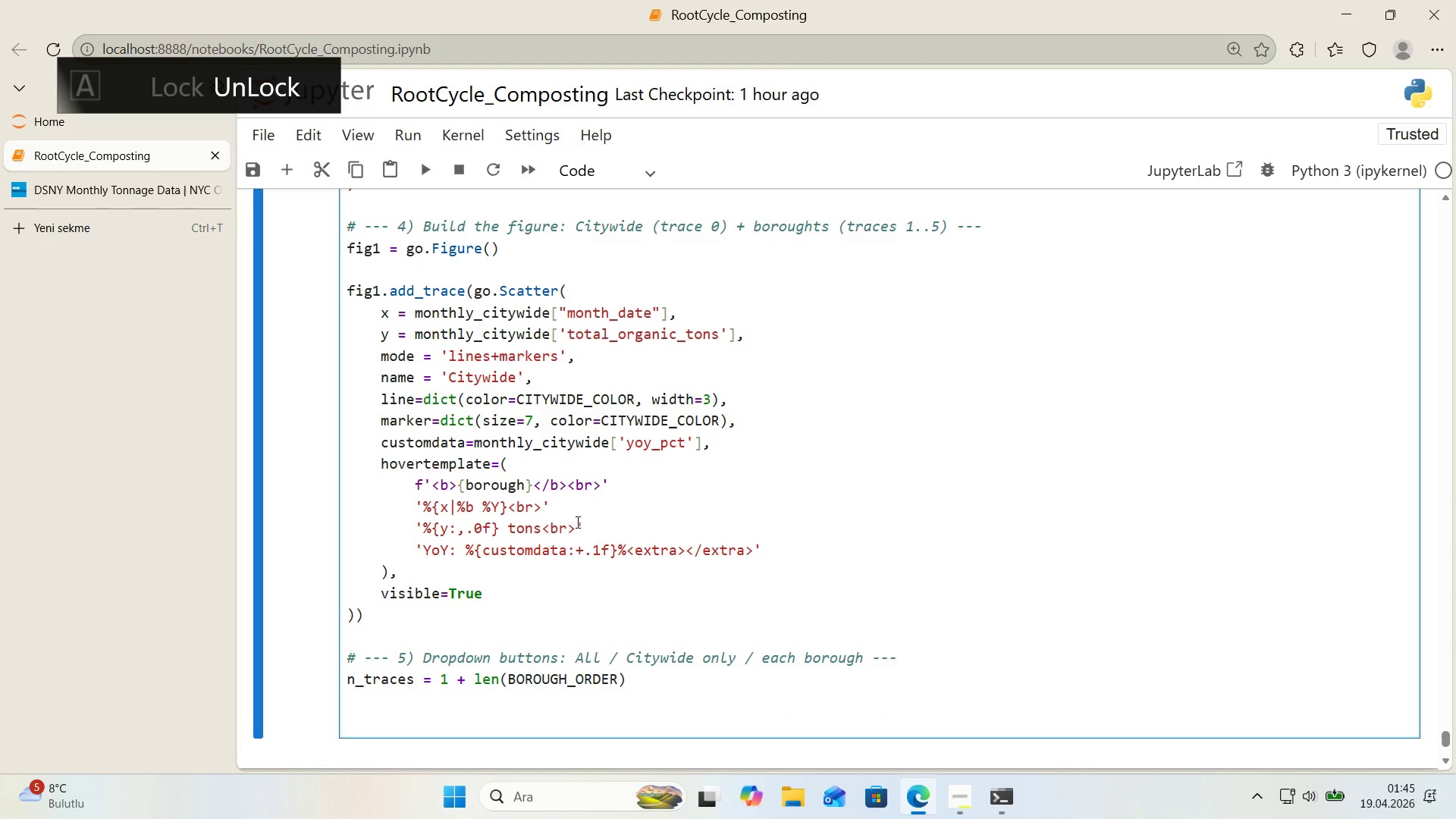 
type(de)
 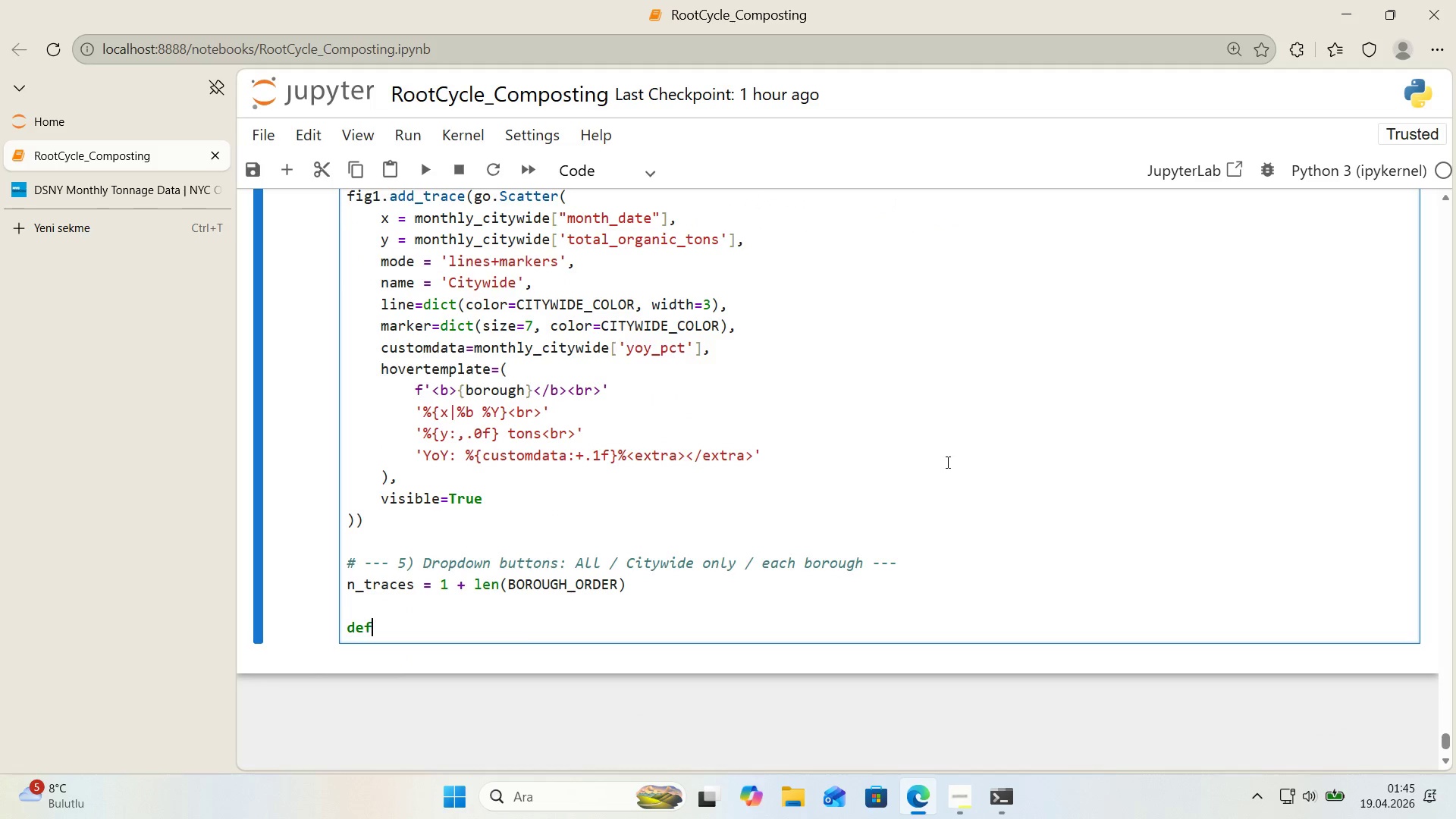 
scroll: coordinate [707, 499], scroll_direction: down, amount: 1.0
 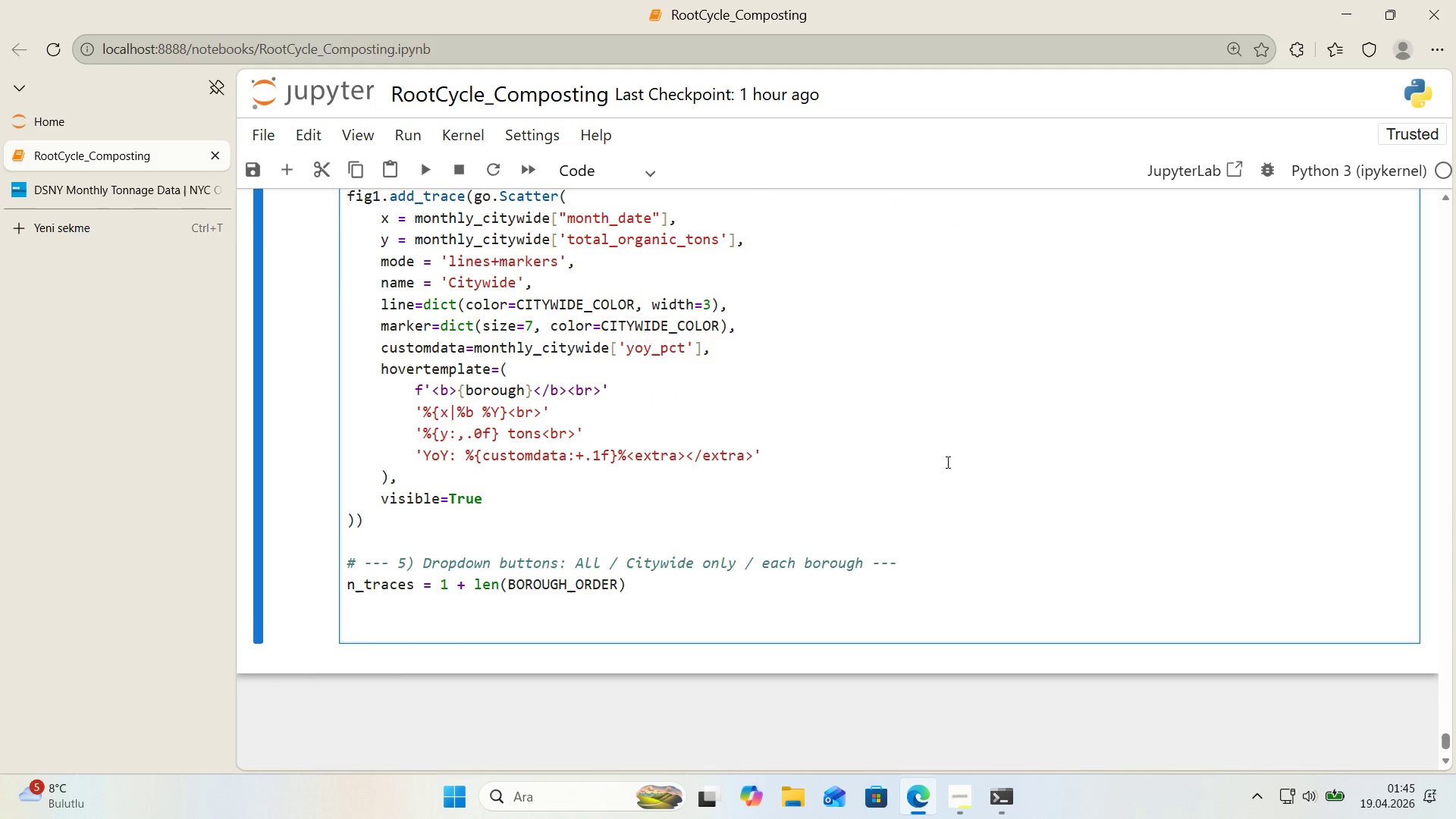 
type(f v's_mask*()
 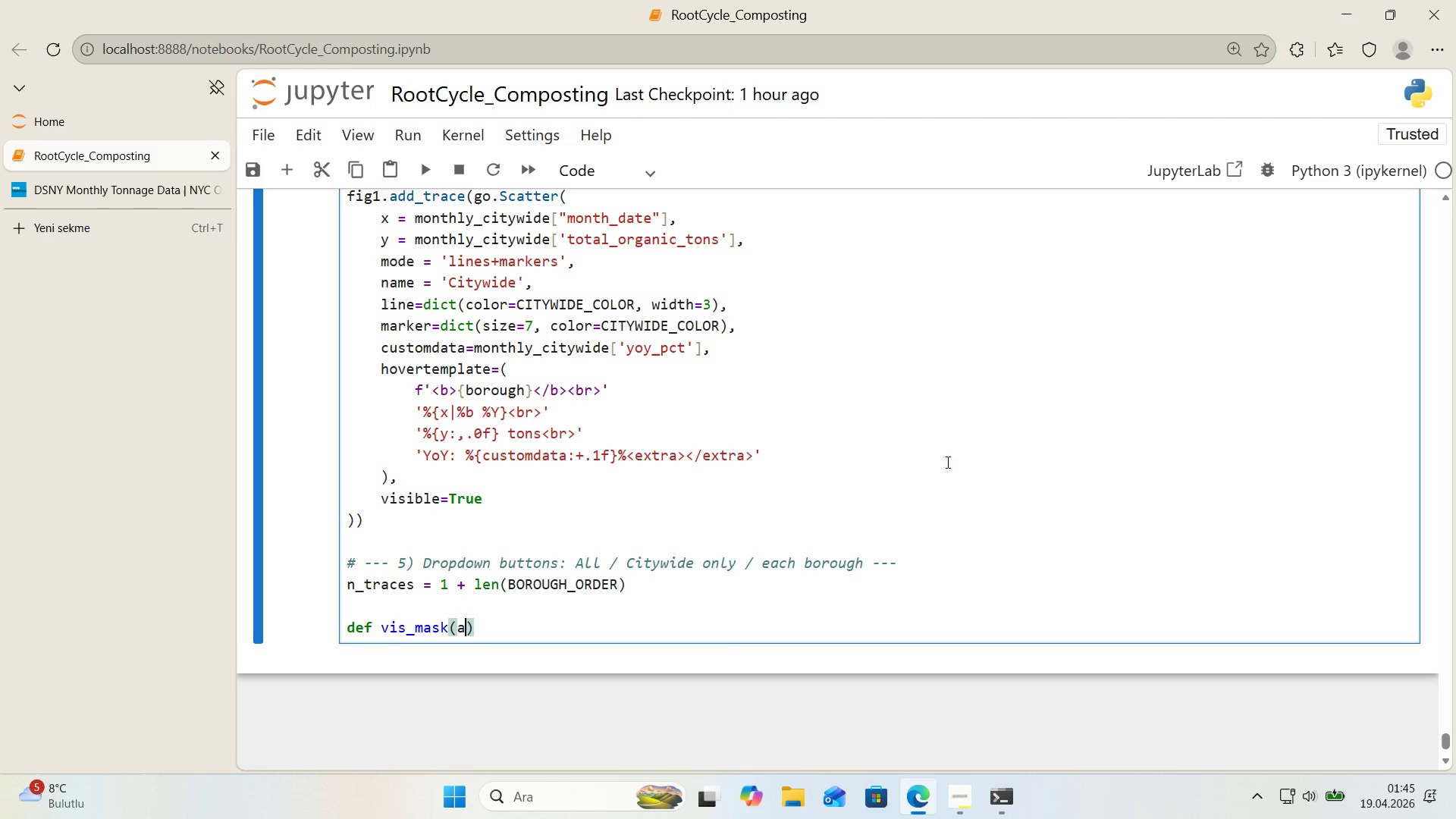 
 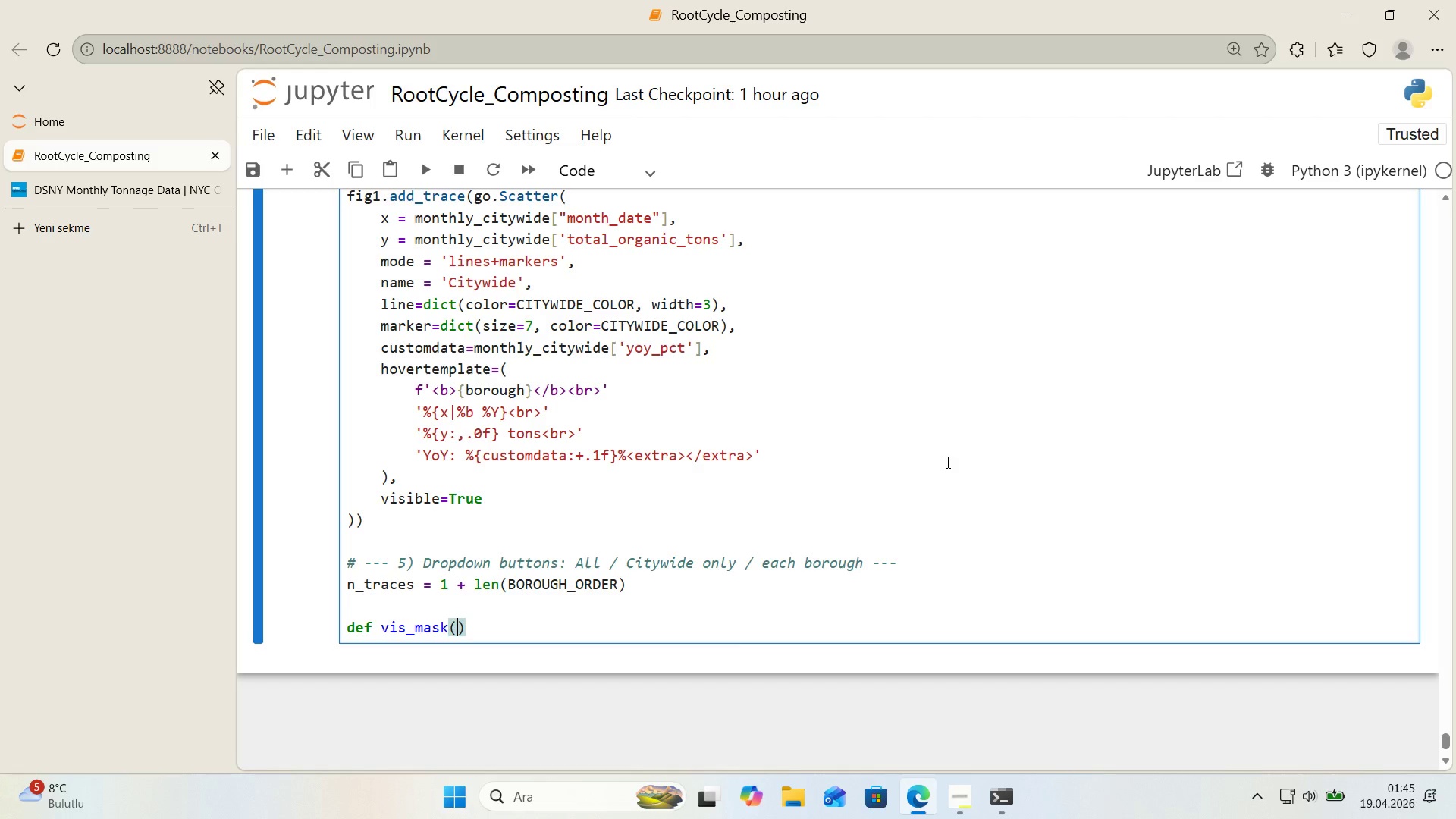 
key(ArrowLeft)
 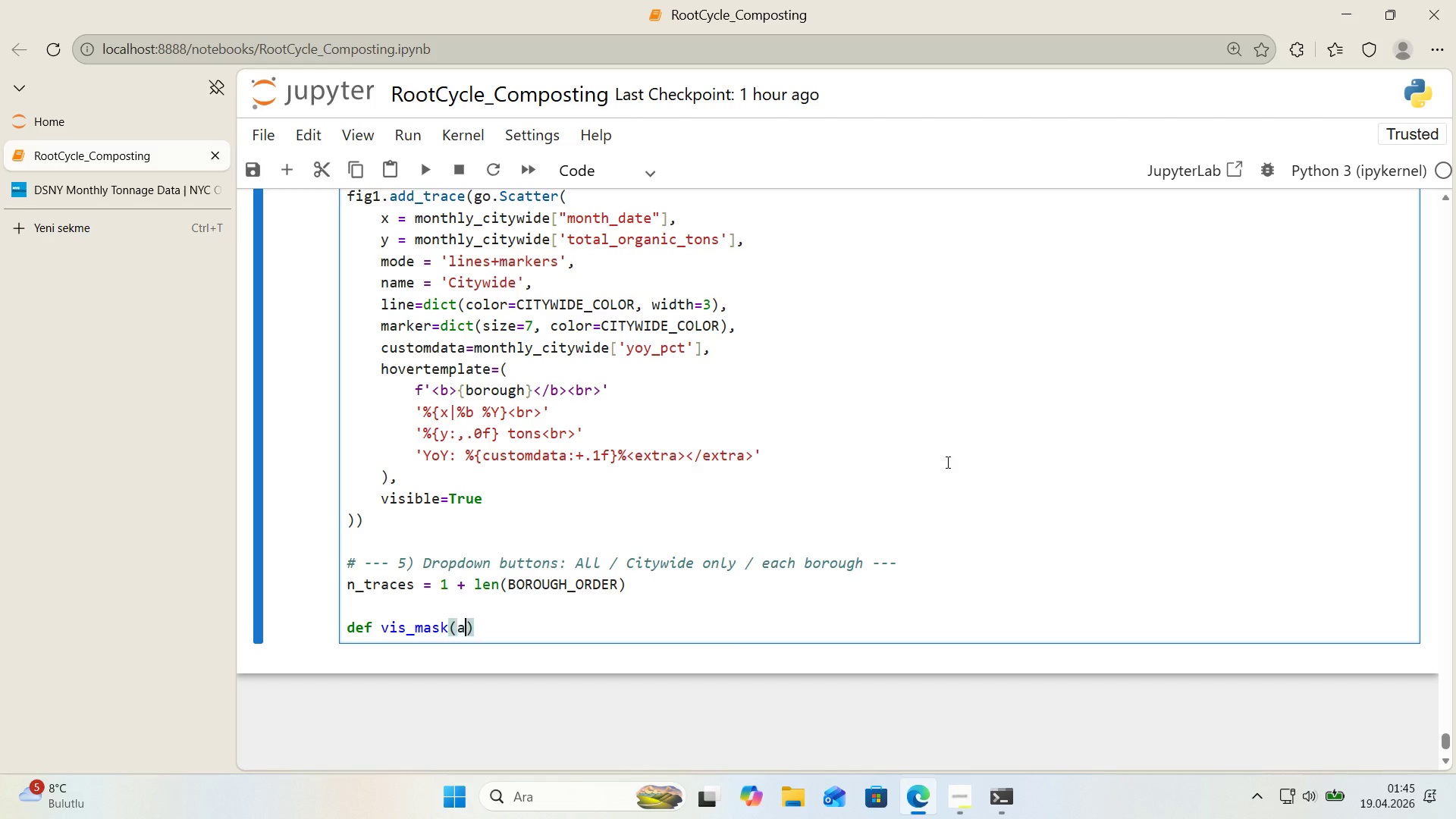 
type(act've_'dx)
 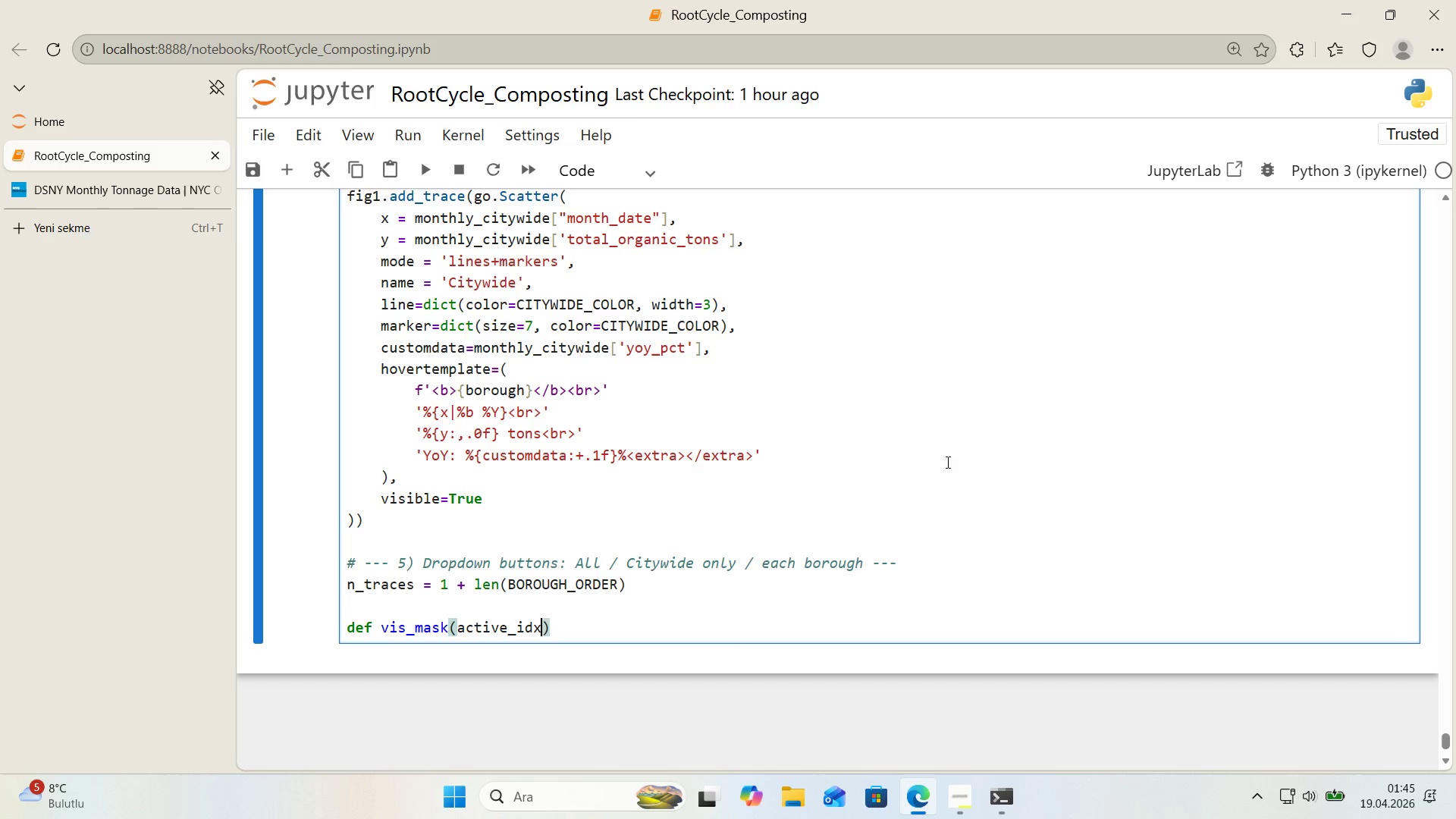 
key(ArrowRight)
 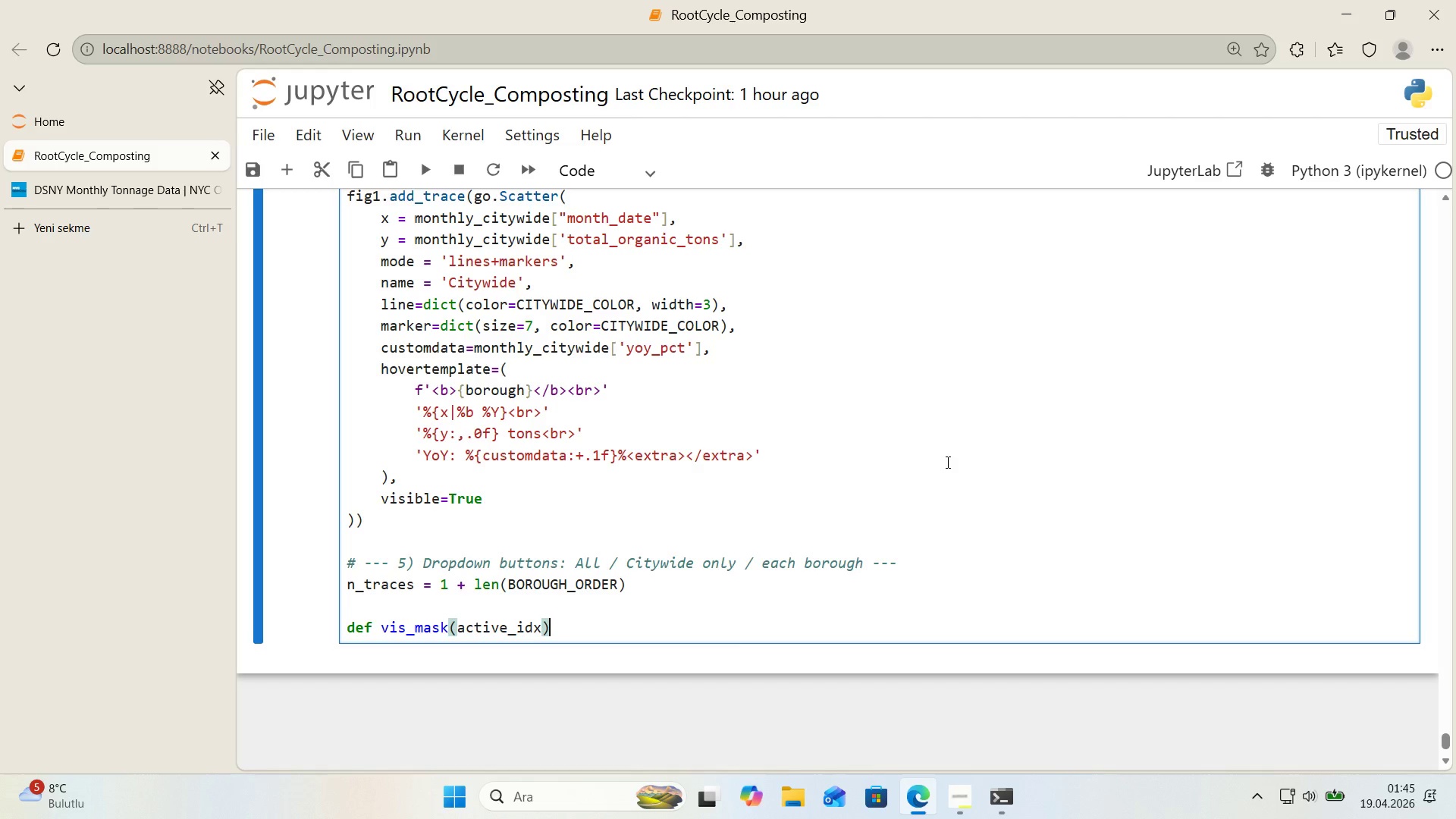 
key(Shift+ShiftRight)
 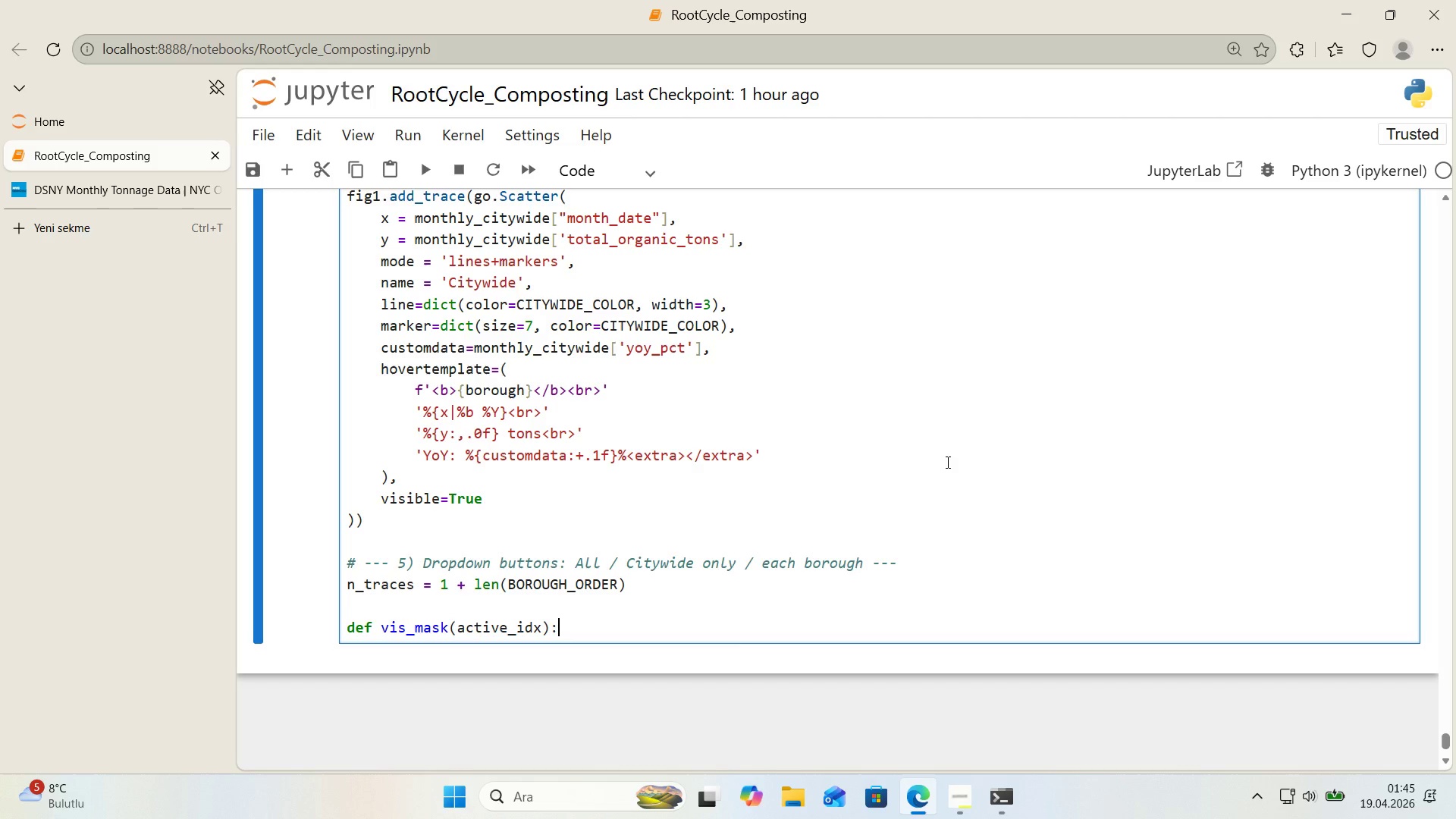 
key(Shift+Period)
 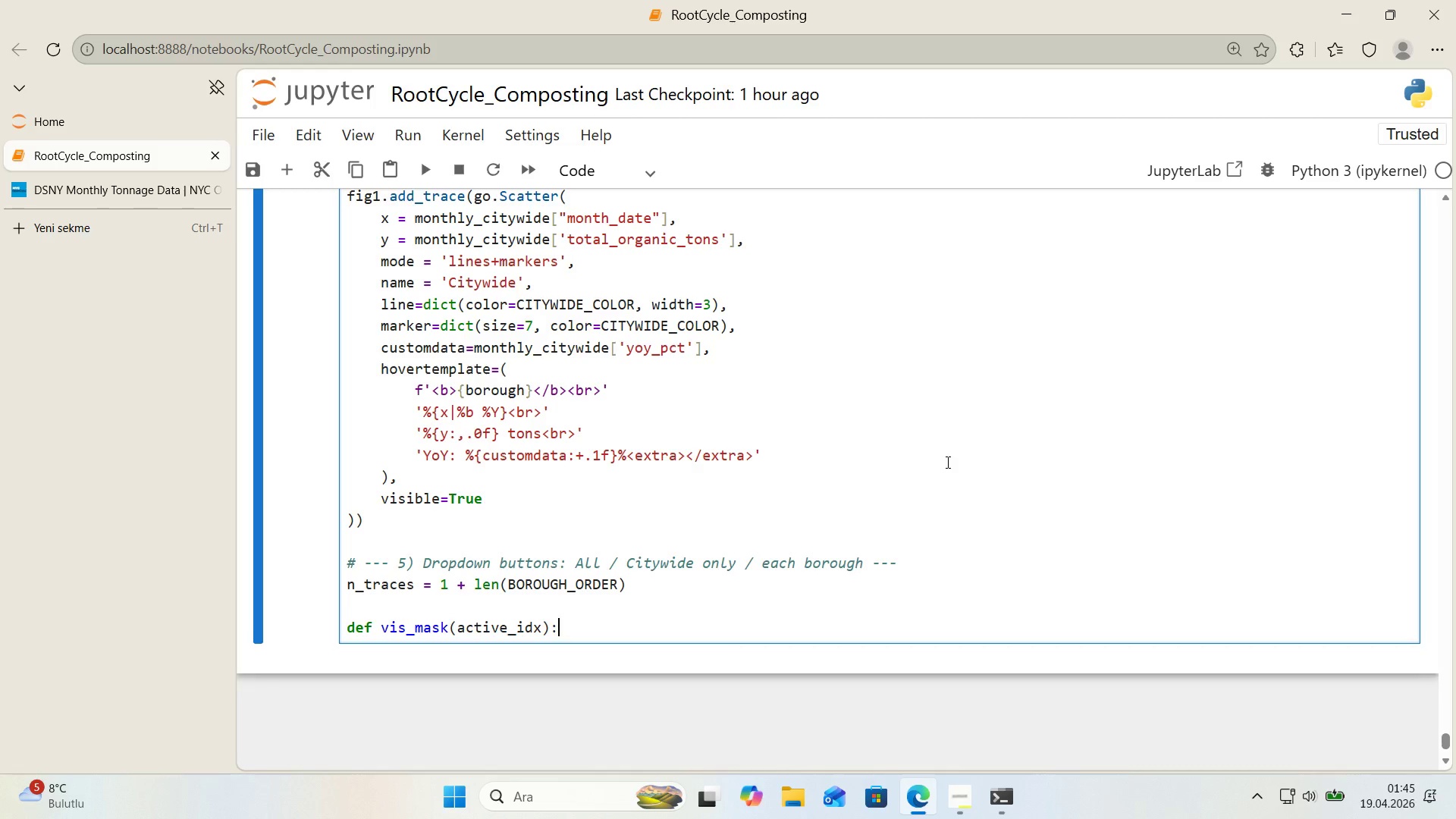 
key(Enter)
 